 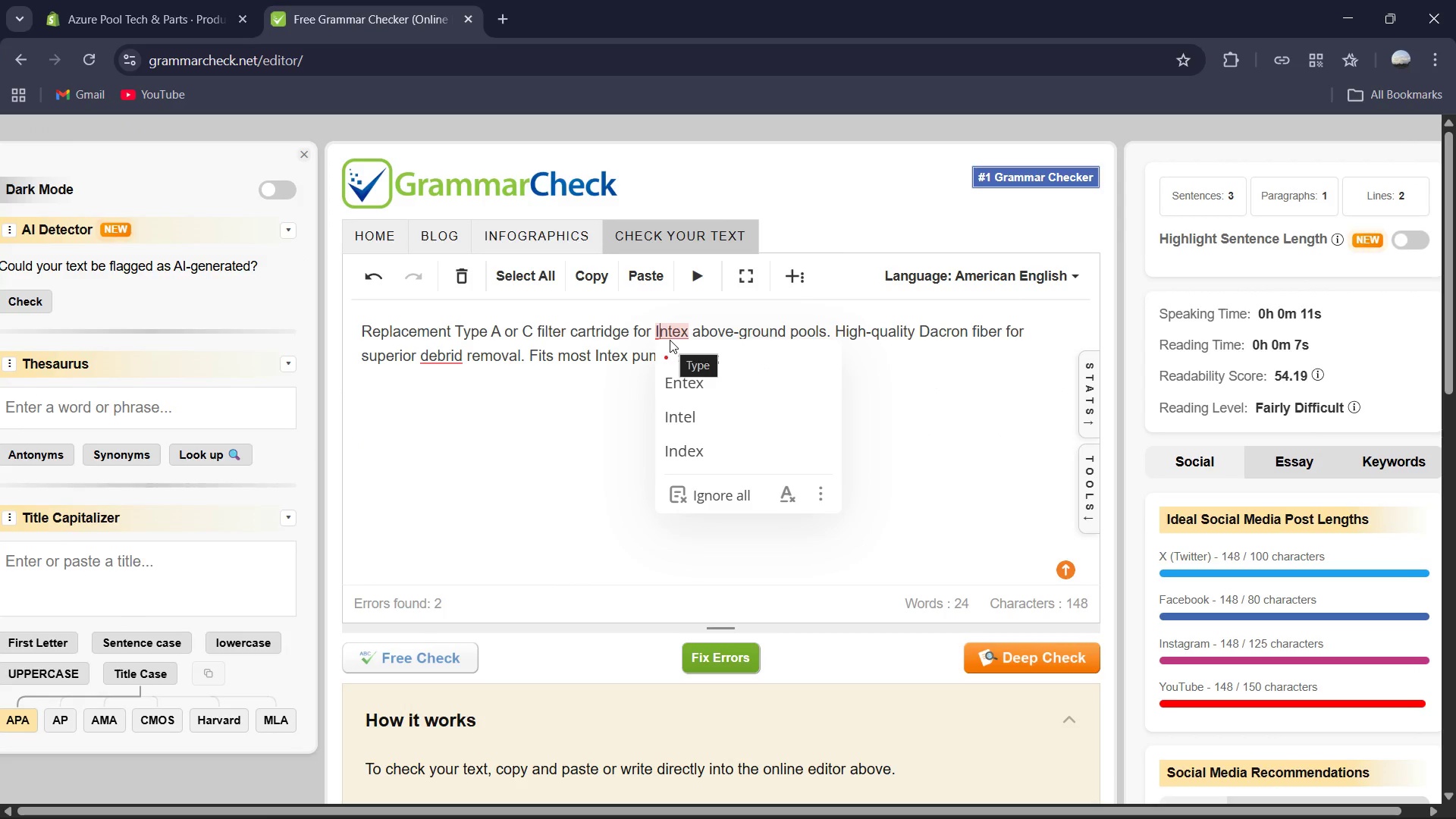 
left_click([682, 335])
 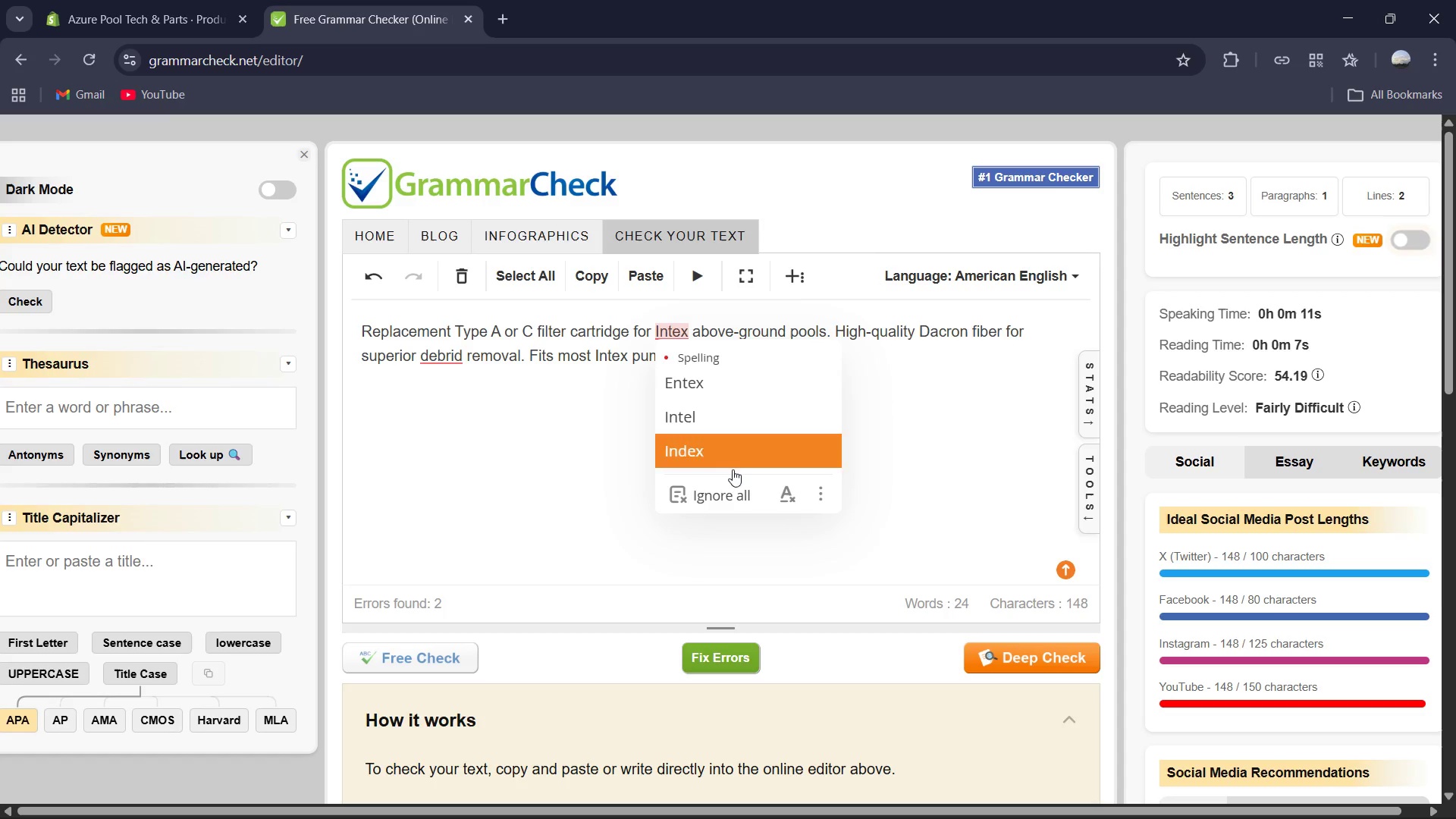 
left_click([735, 491])
 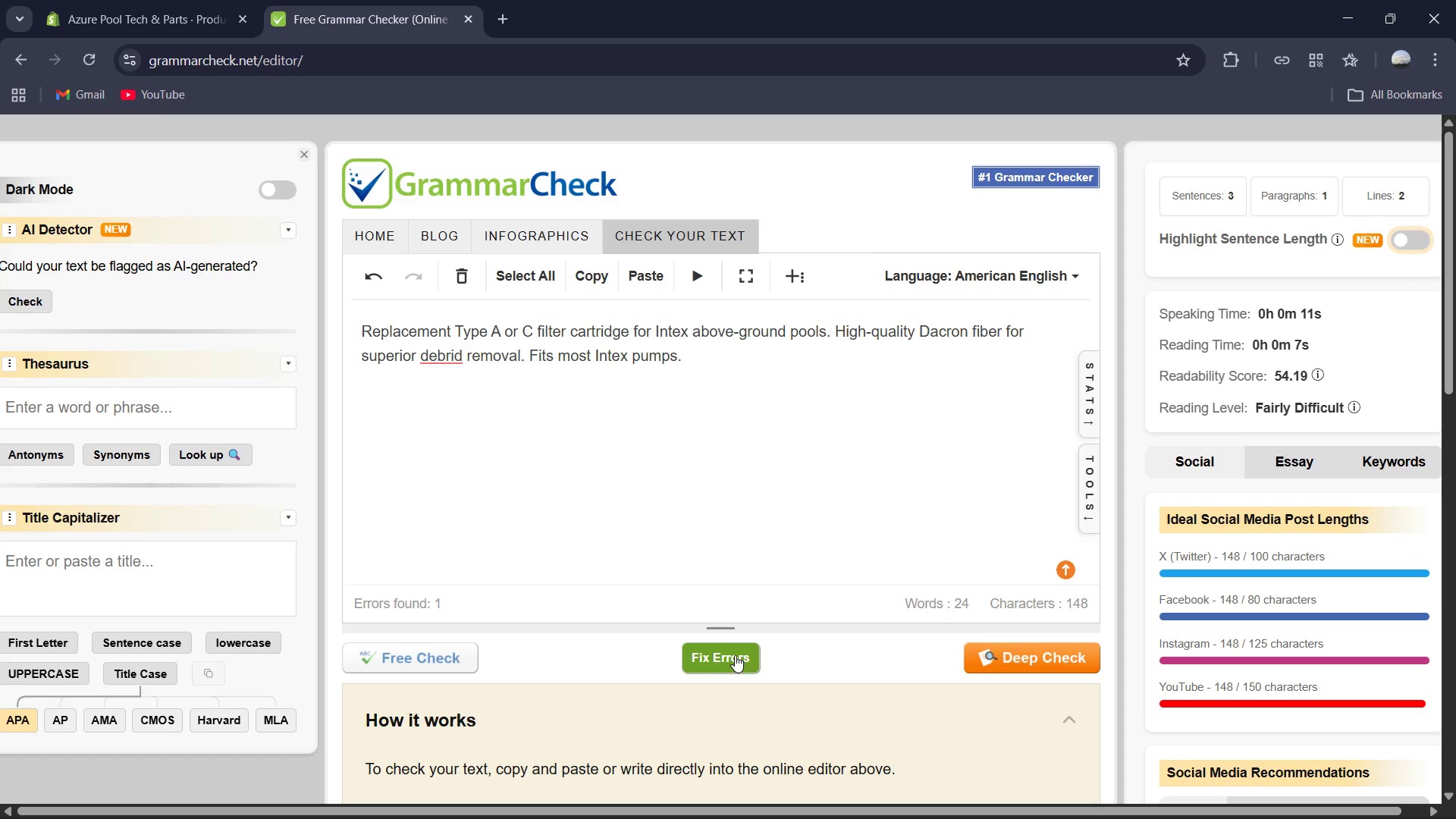 
mouse_move([526, 423])
 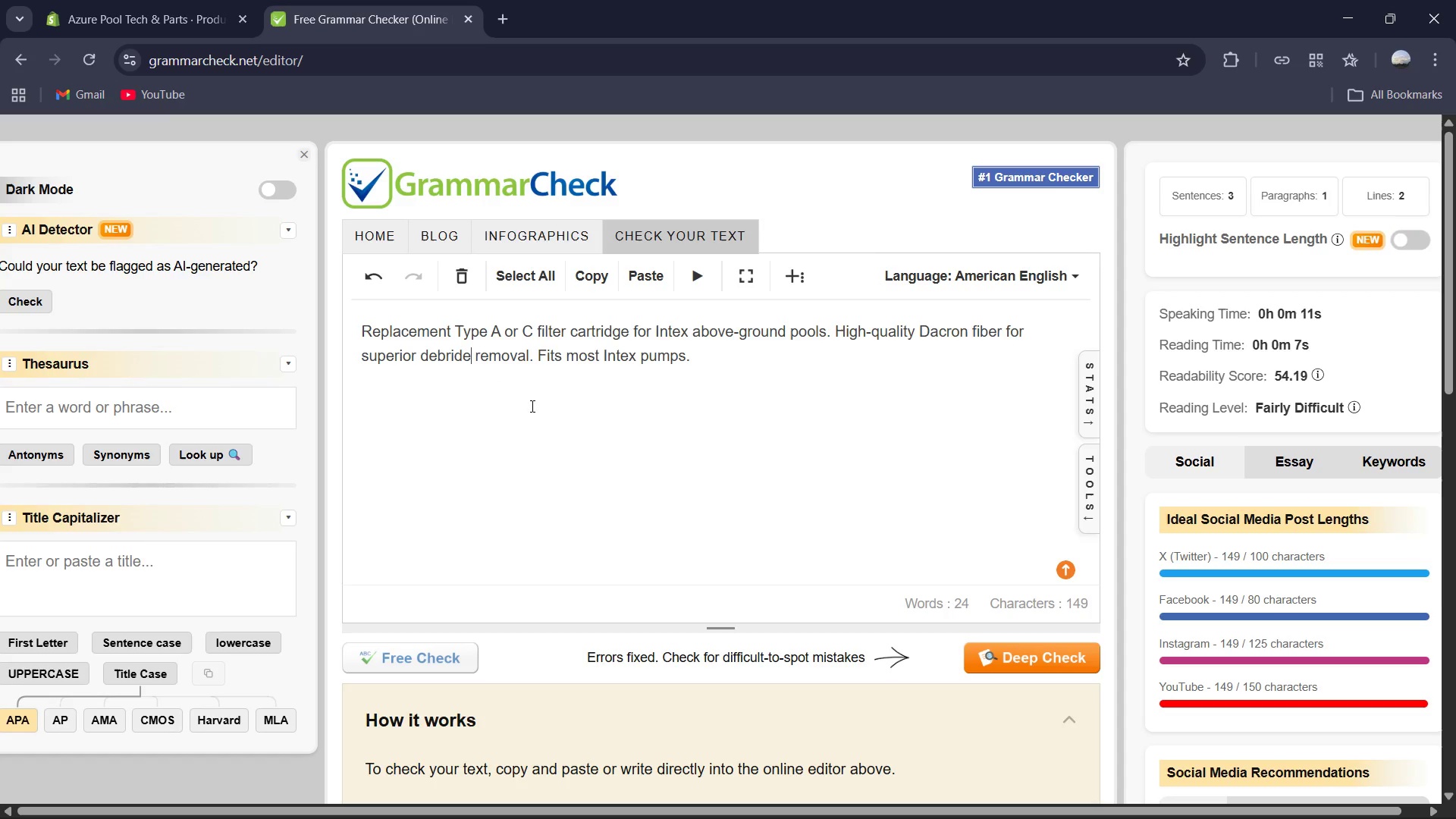 
key(Backspace)
key(Backspace)
key(Backspace)
key(Backspace)
type(ris )
key(Backspace)
 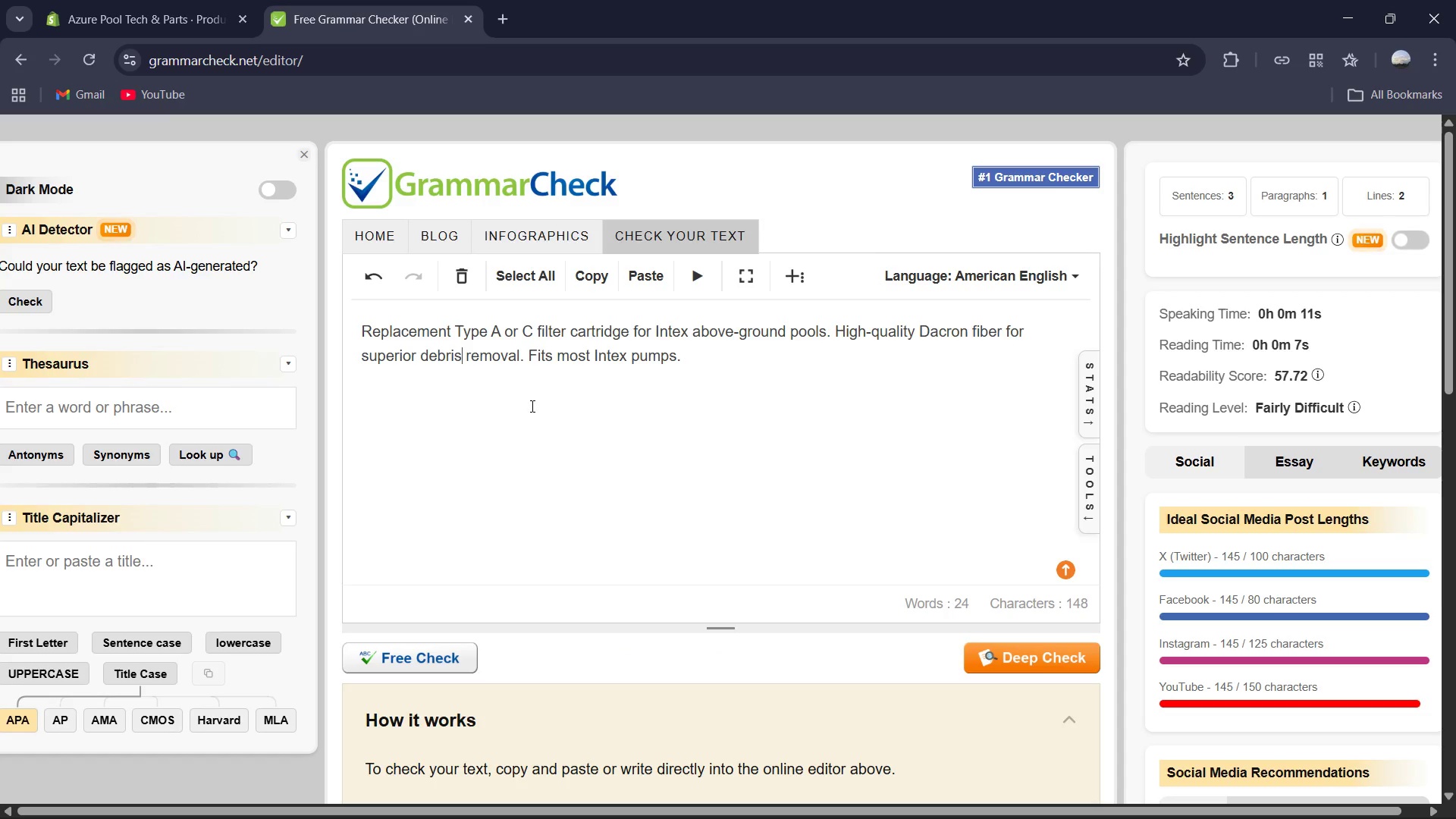 
key(Control+A)
 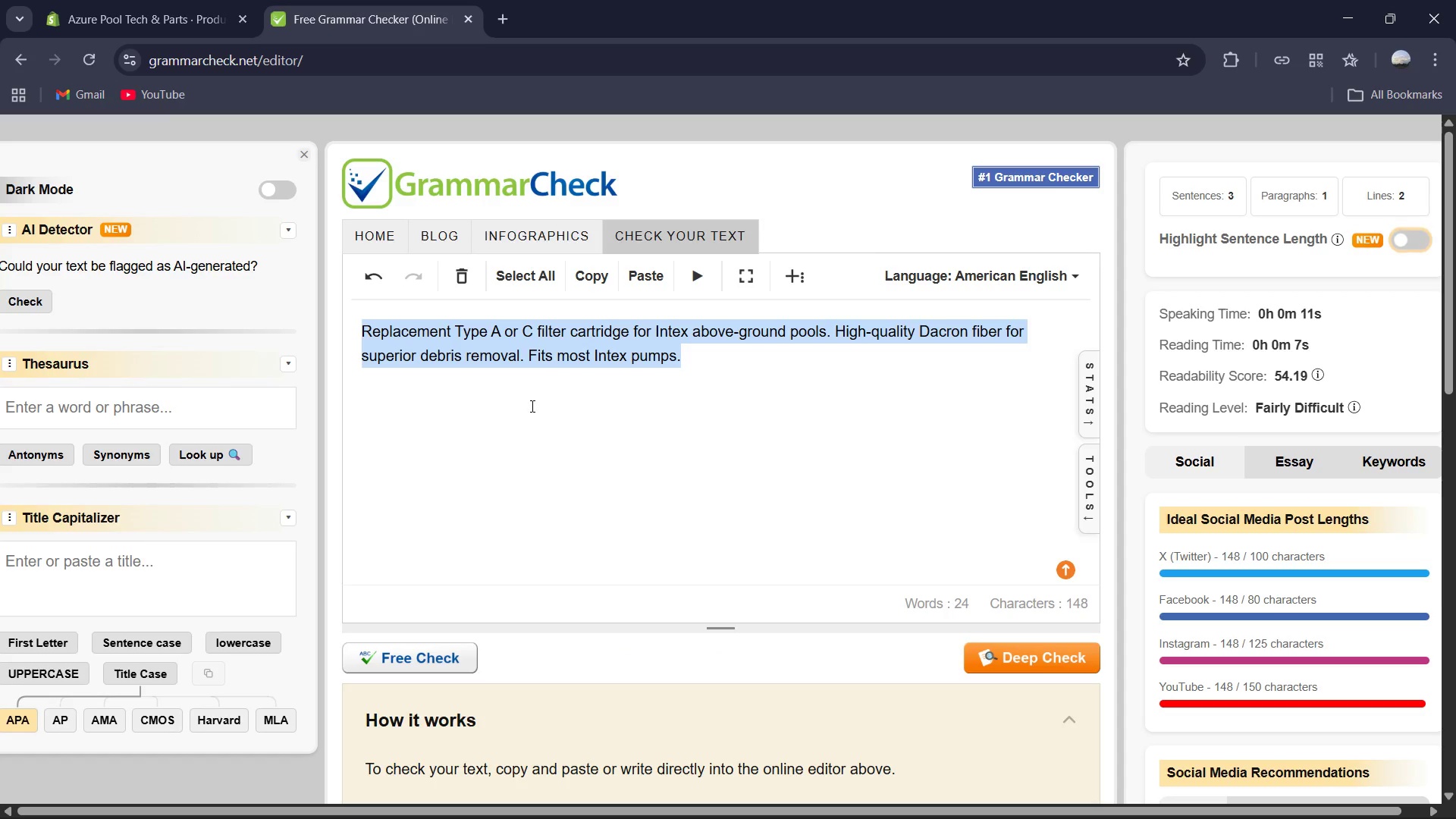 
key(Control+C)
 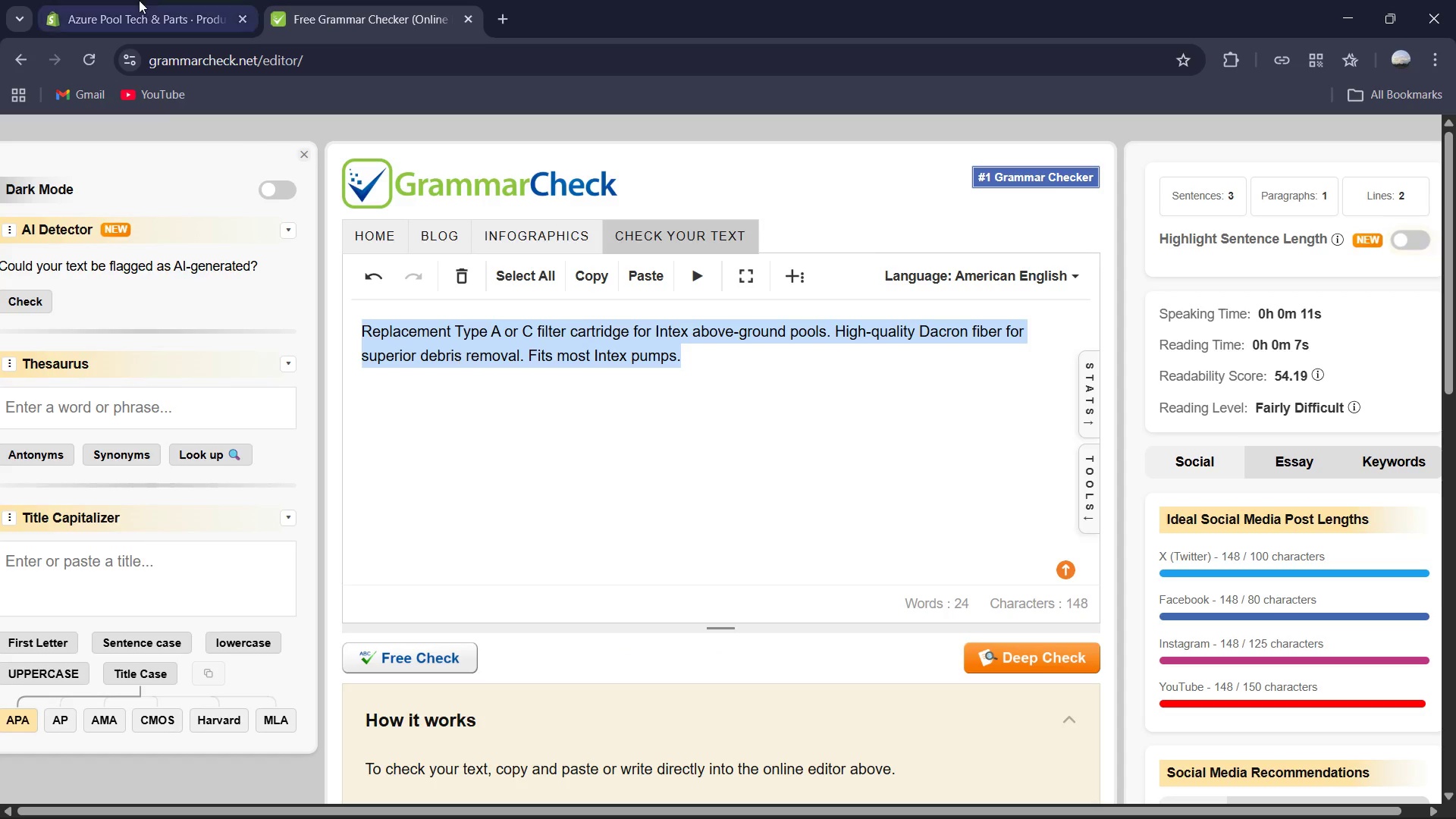 
left_click([136, 0])
 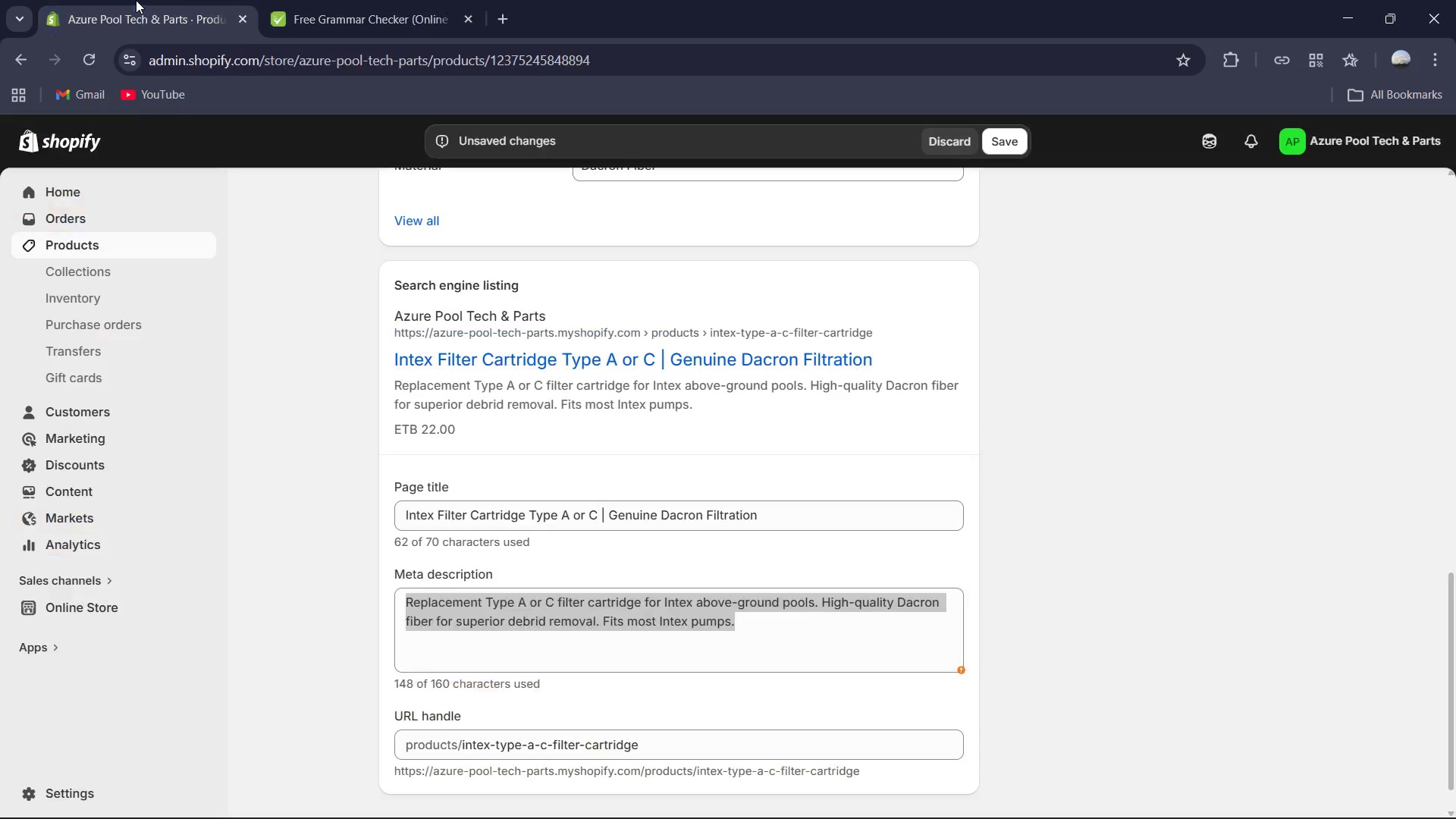 
key(Control+V)
 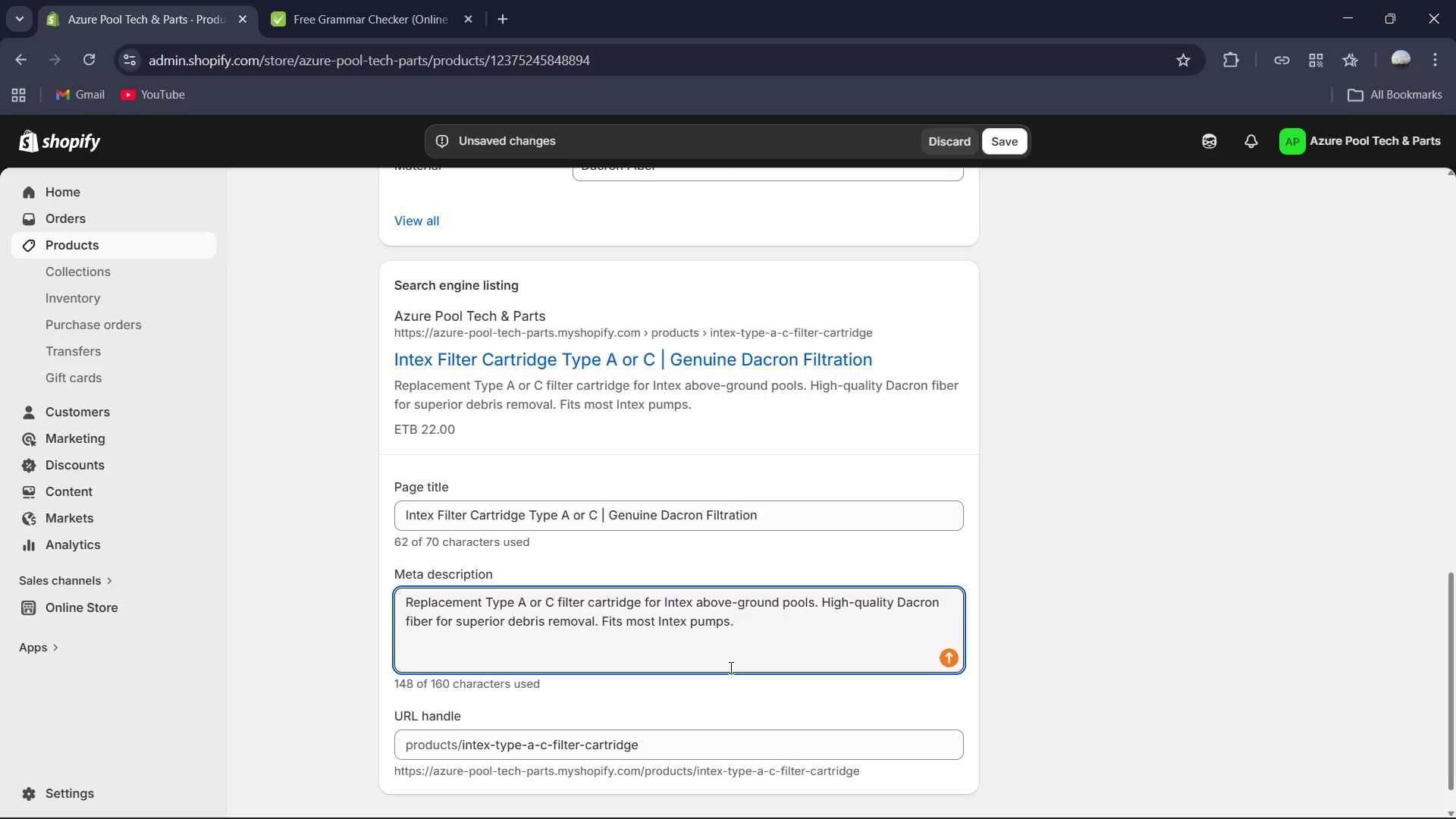 
scroll: coordinate [702, 621], scroll_direction: up, amount: 4.0
 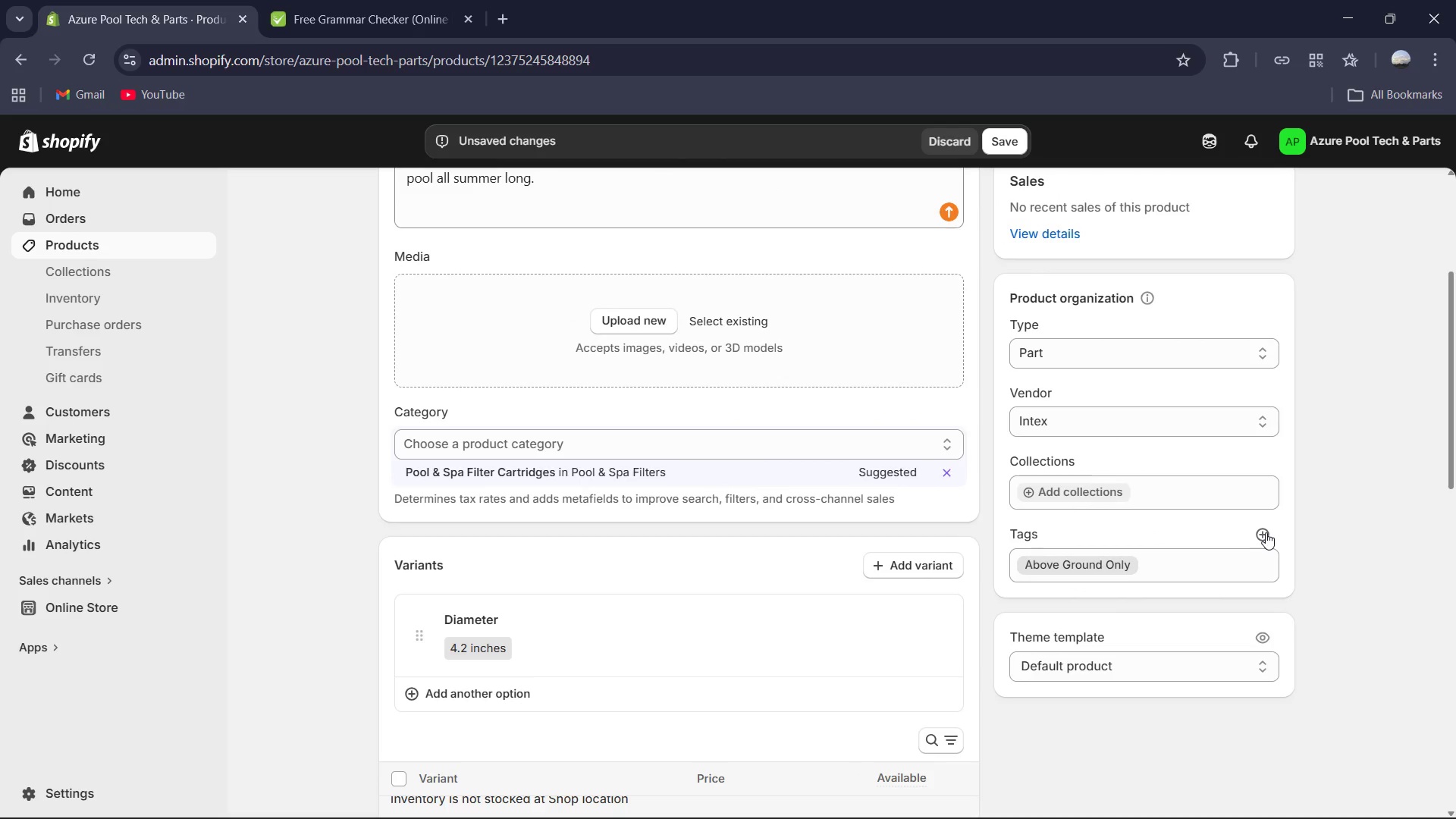 
wait(5.13)
 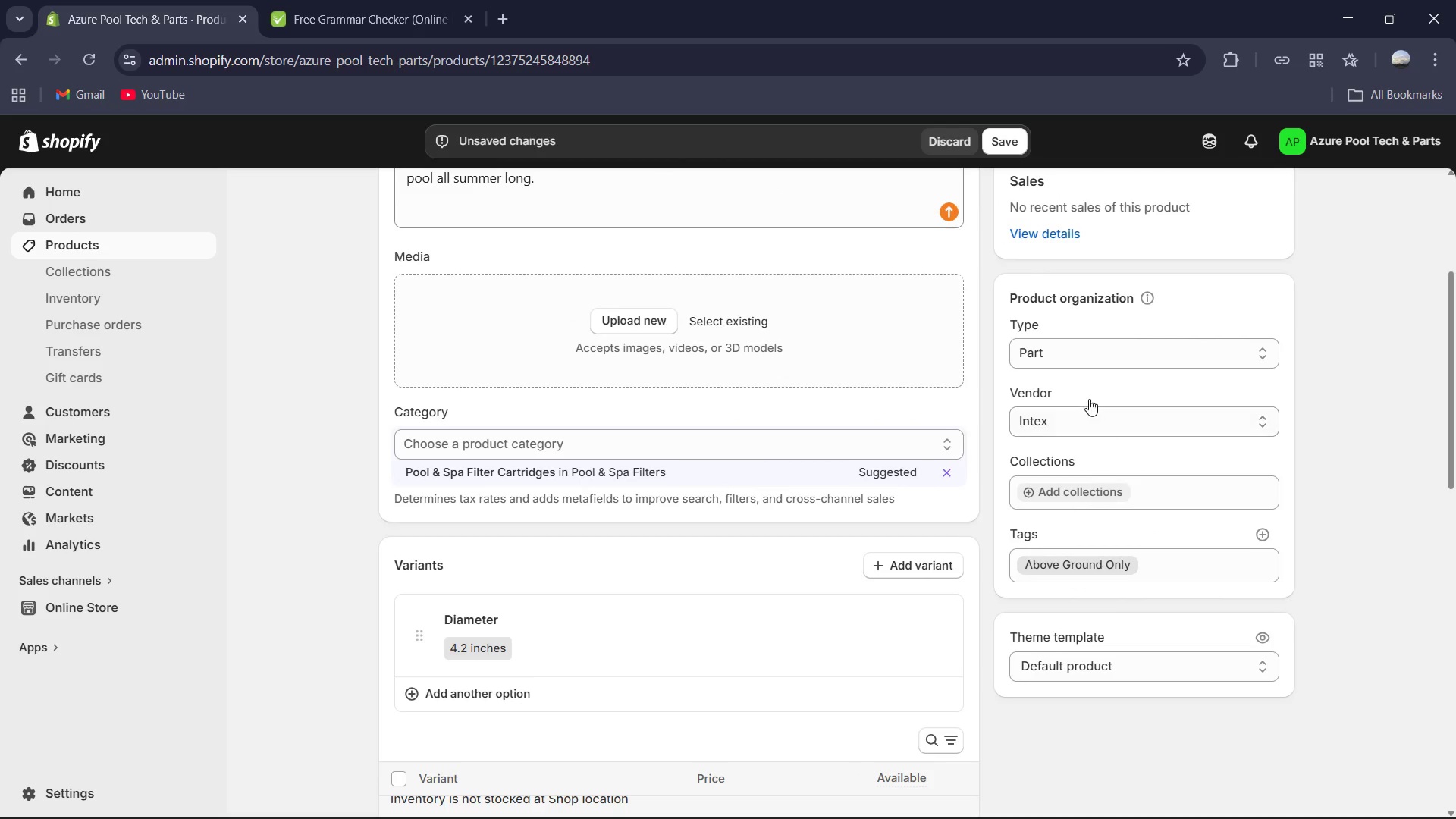 
left_click([1266, 532])
 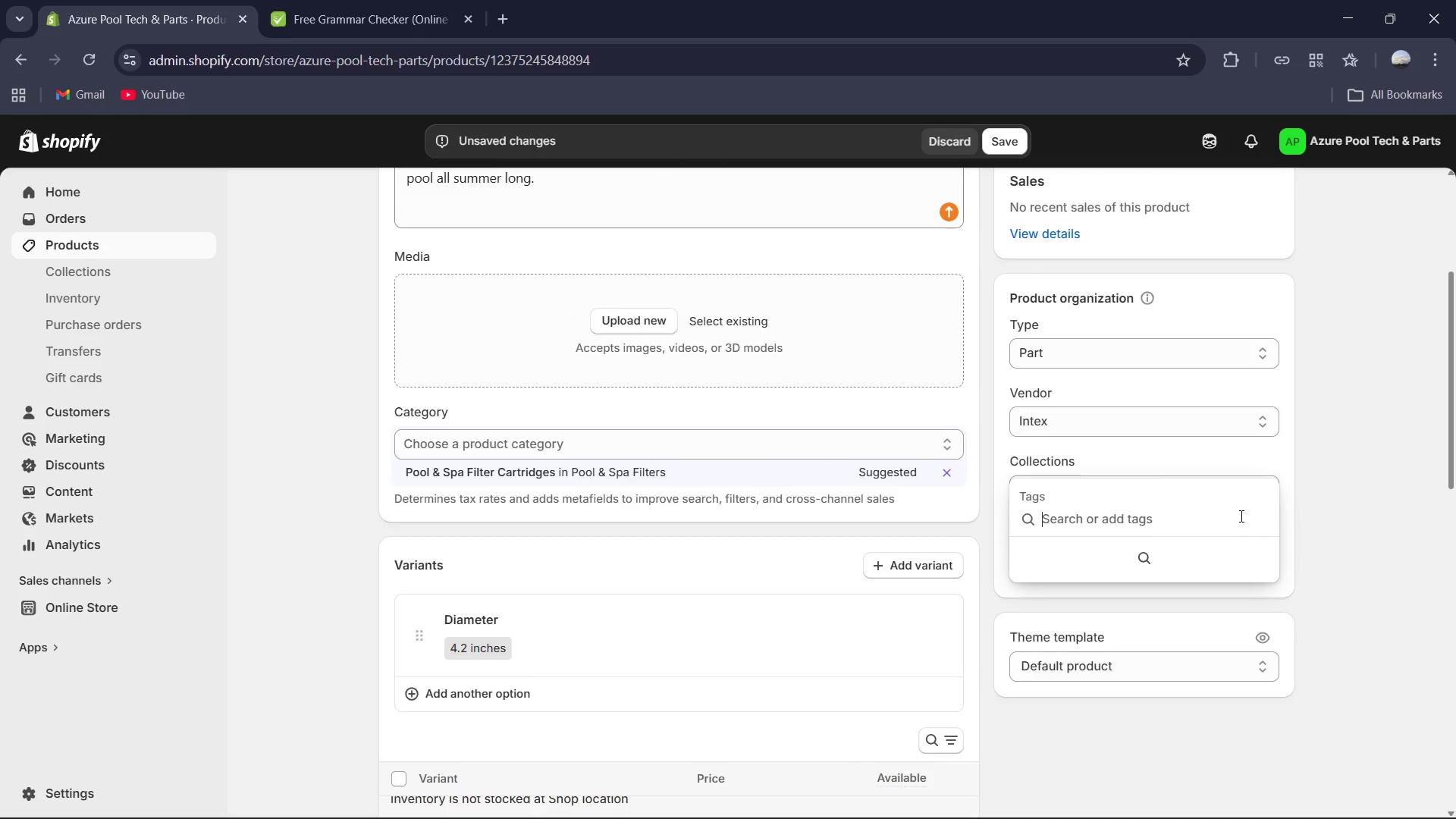 
scroll: coordinate [1240, 516], scroll_direction: down, amount: 1.0
 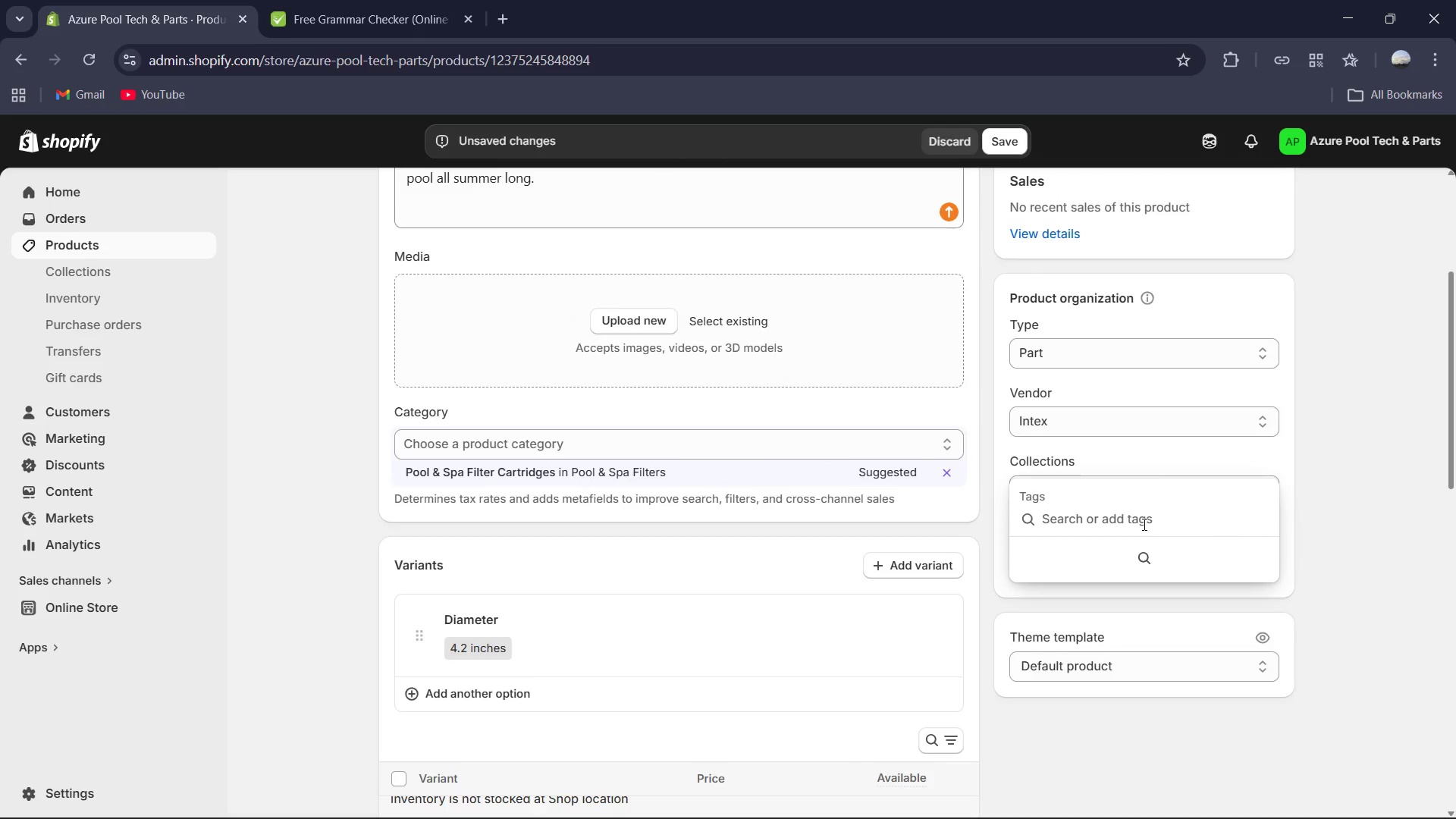 
type(WE)
key(Backspace)
type(eekly Maintenance )
 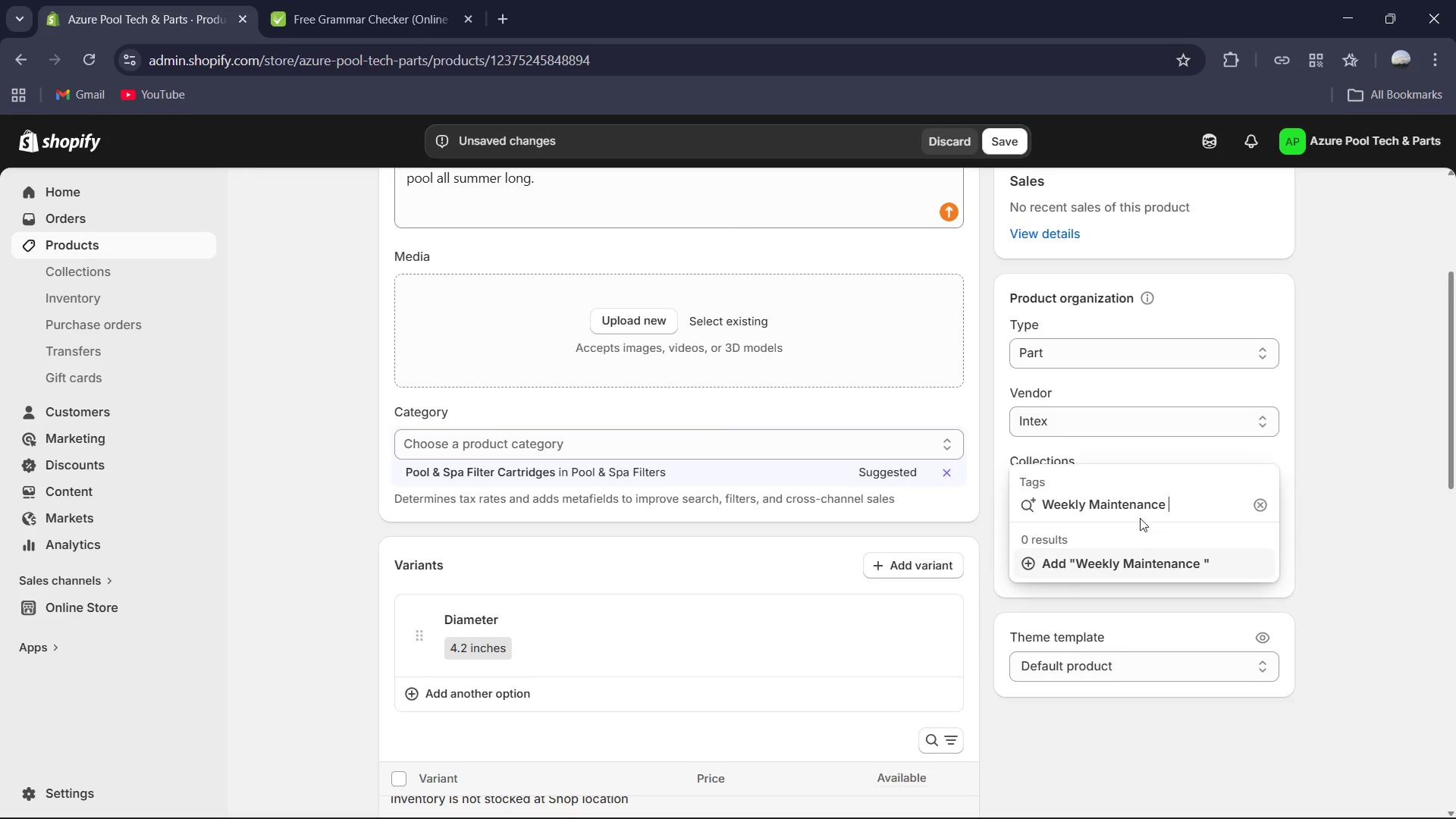 
left_click([1170, 559])
 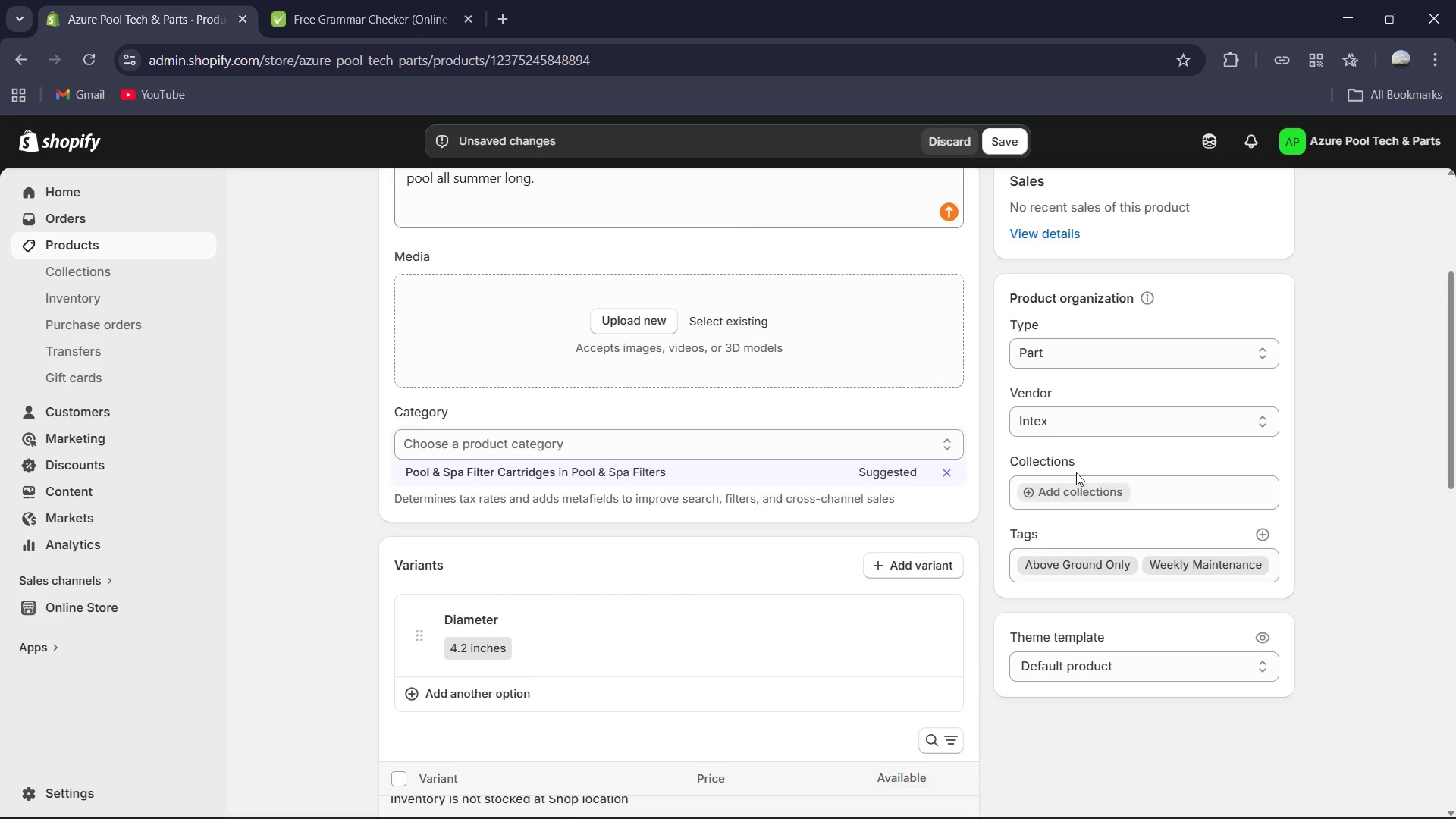 
scroll: coordinate [1043, 443], scroll_direction: up, amount: 4.0
 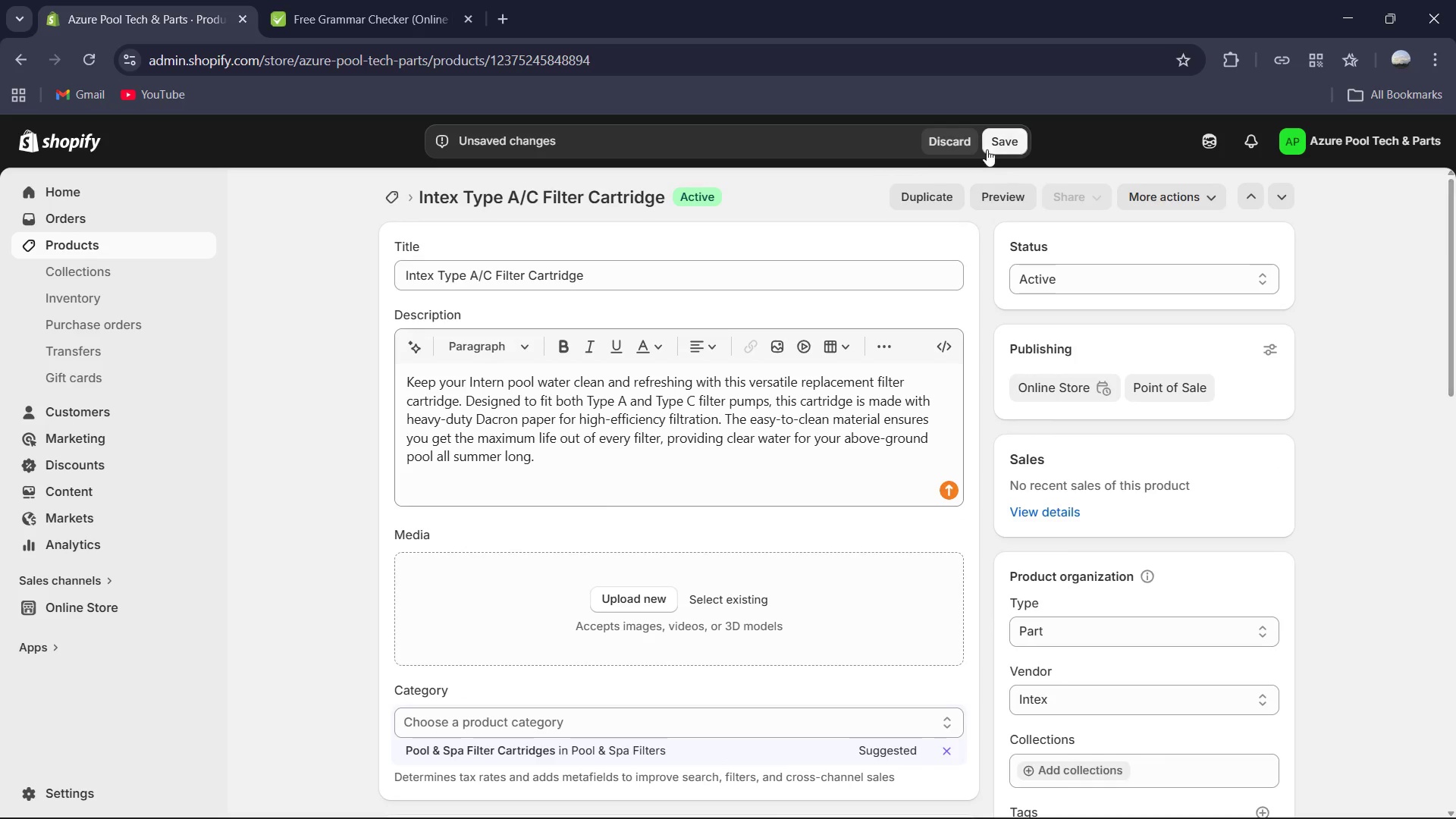 
left_click([989, 140])
 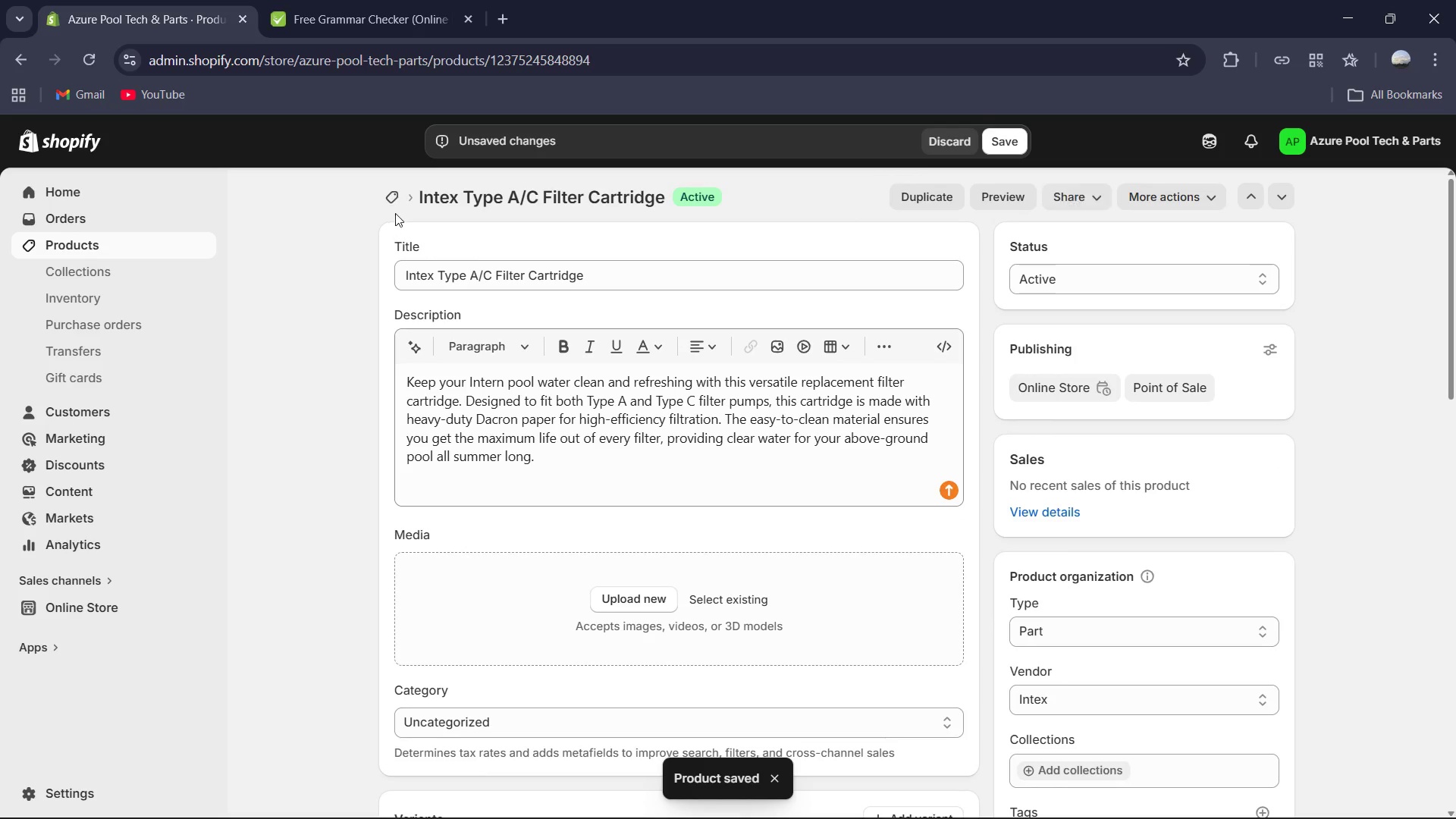 
wait(6.44)
 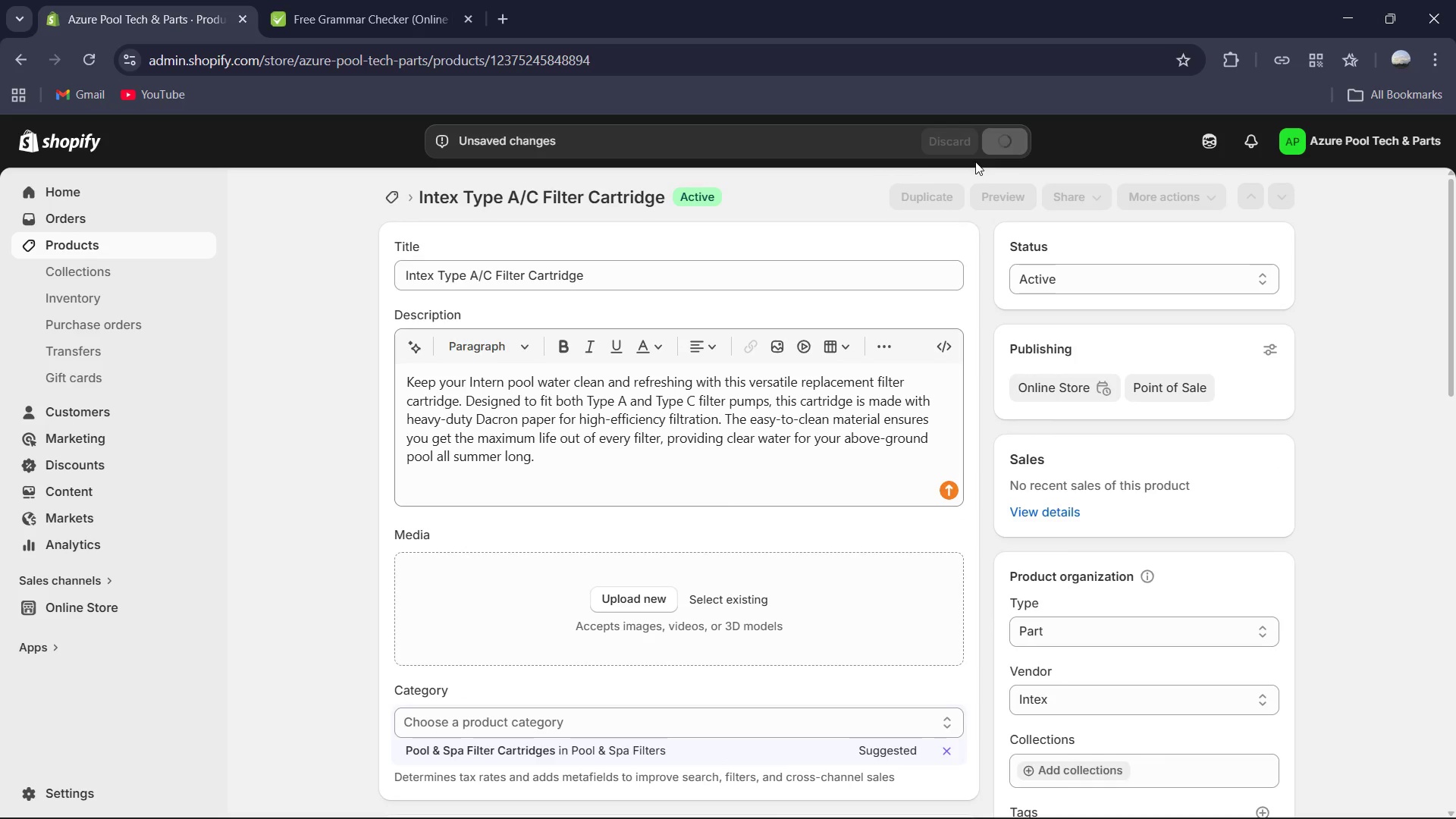 
left_click([400, 199])
 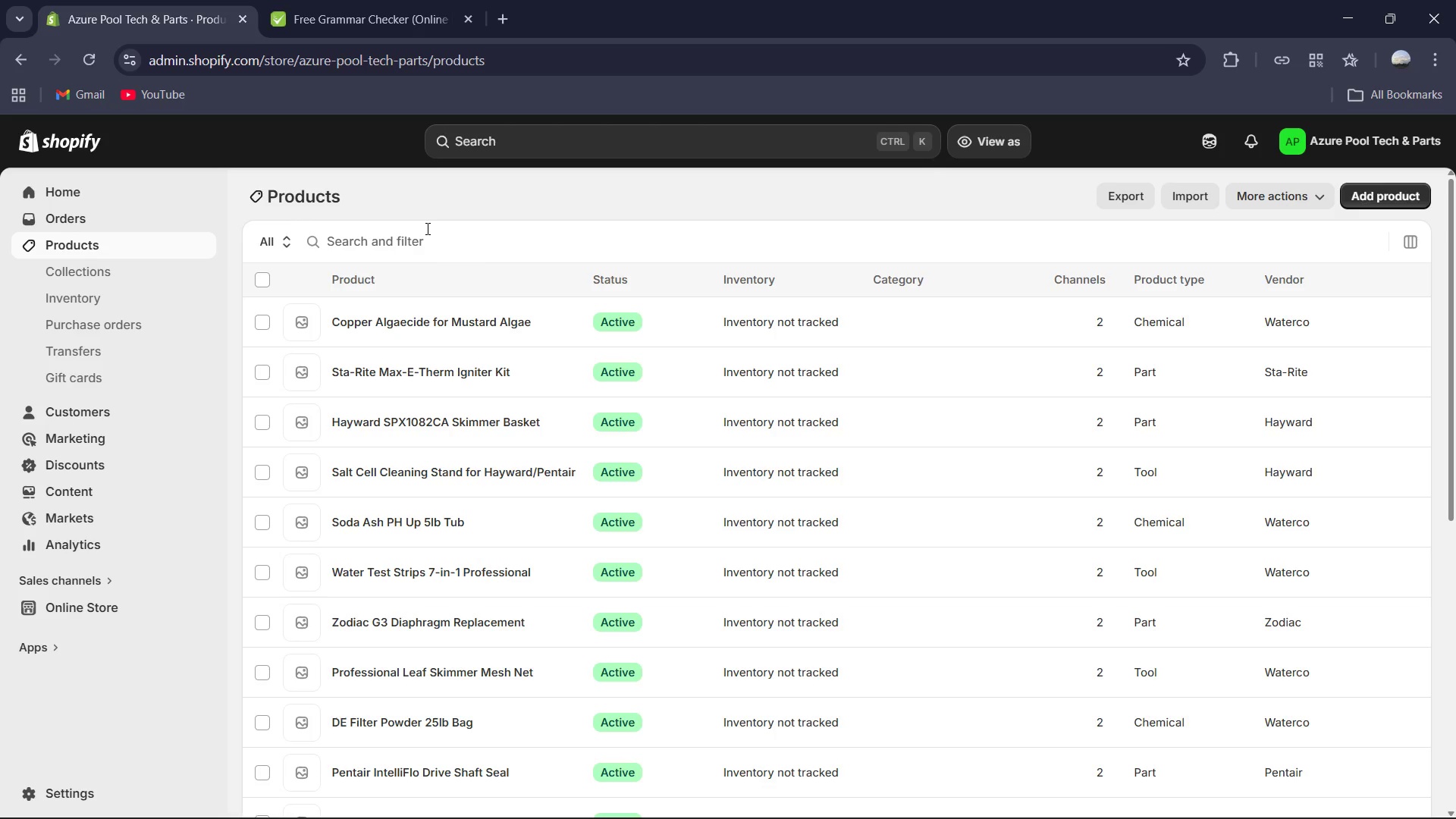 
wait(35.2)
 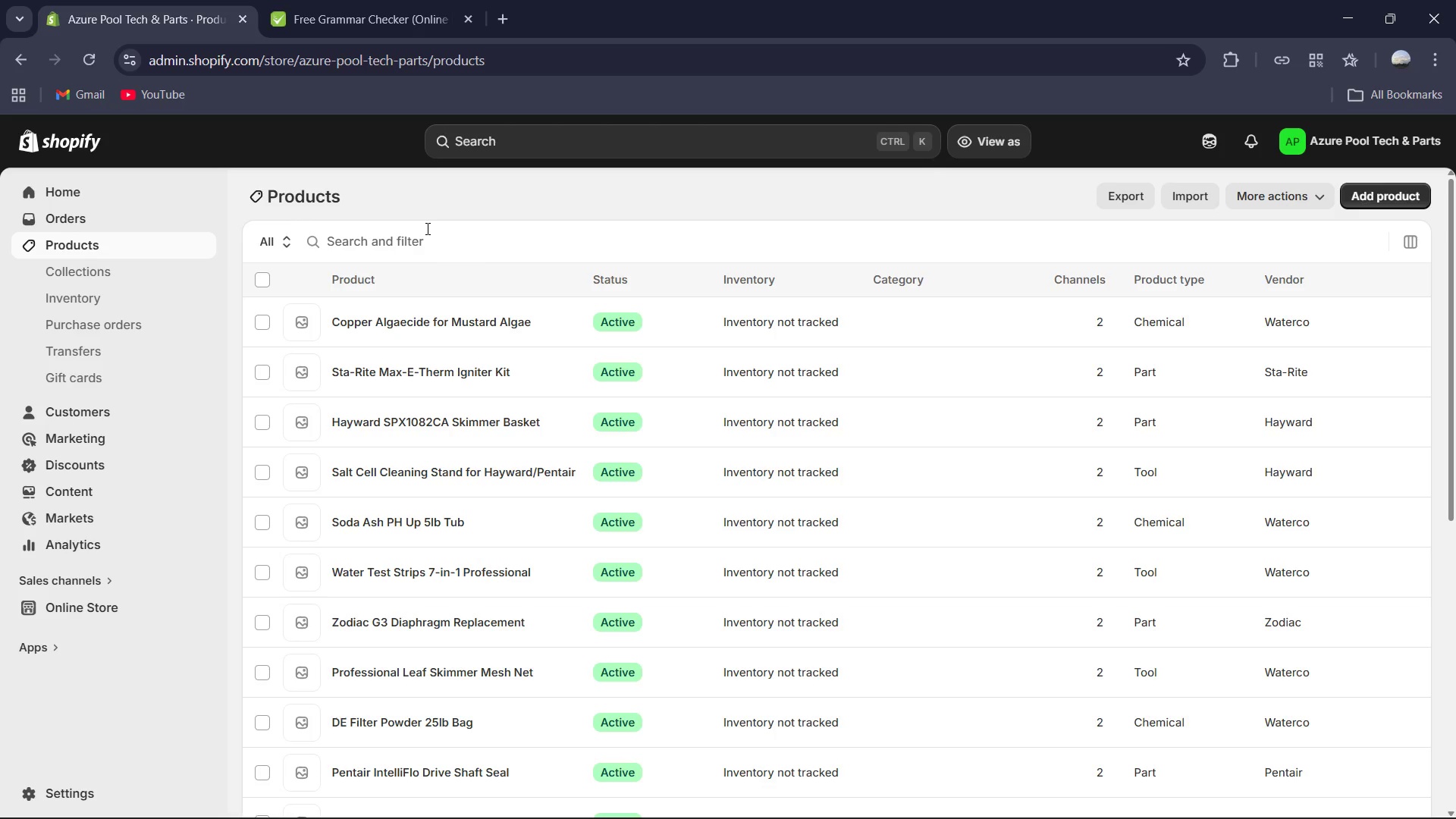 
scroll: coordinate [459, 241], scroll_direction: down, amount: 9.0
 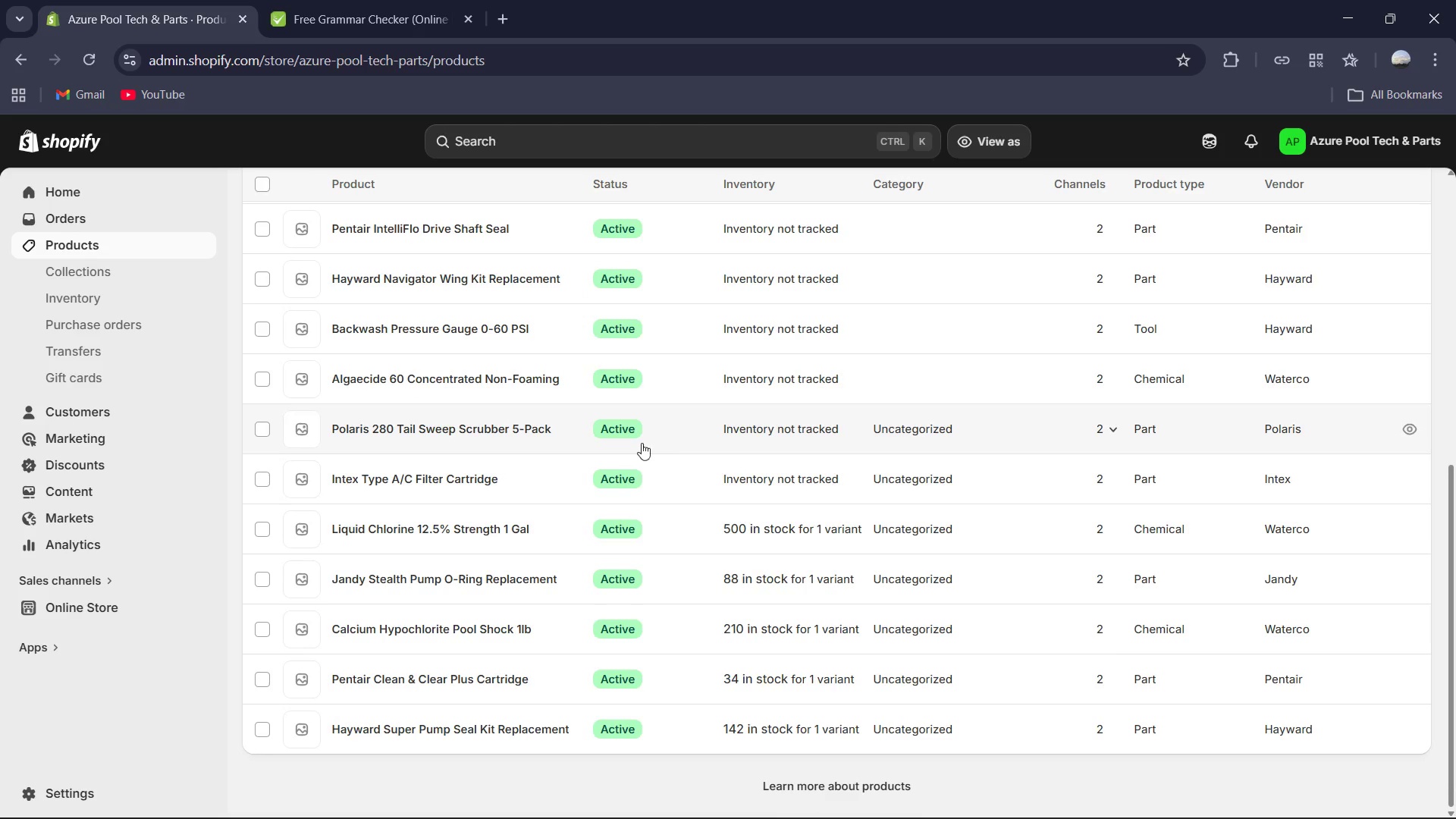 
left_click([431, 484])
 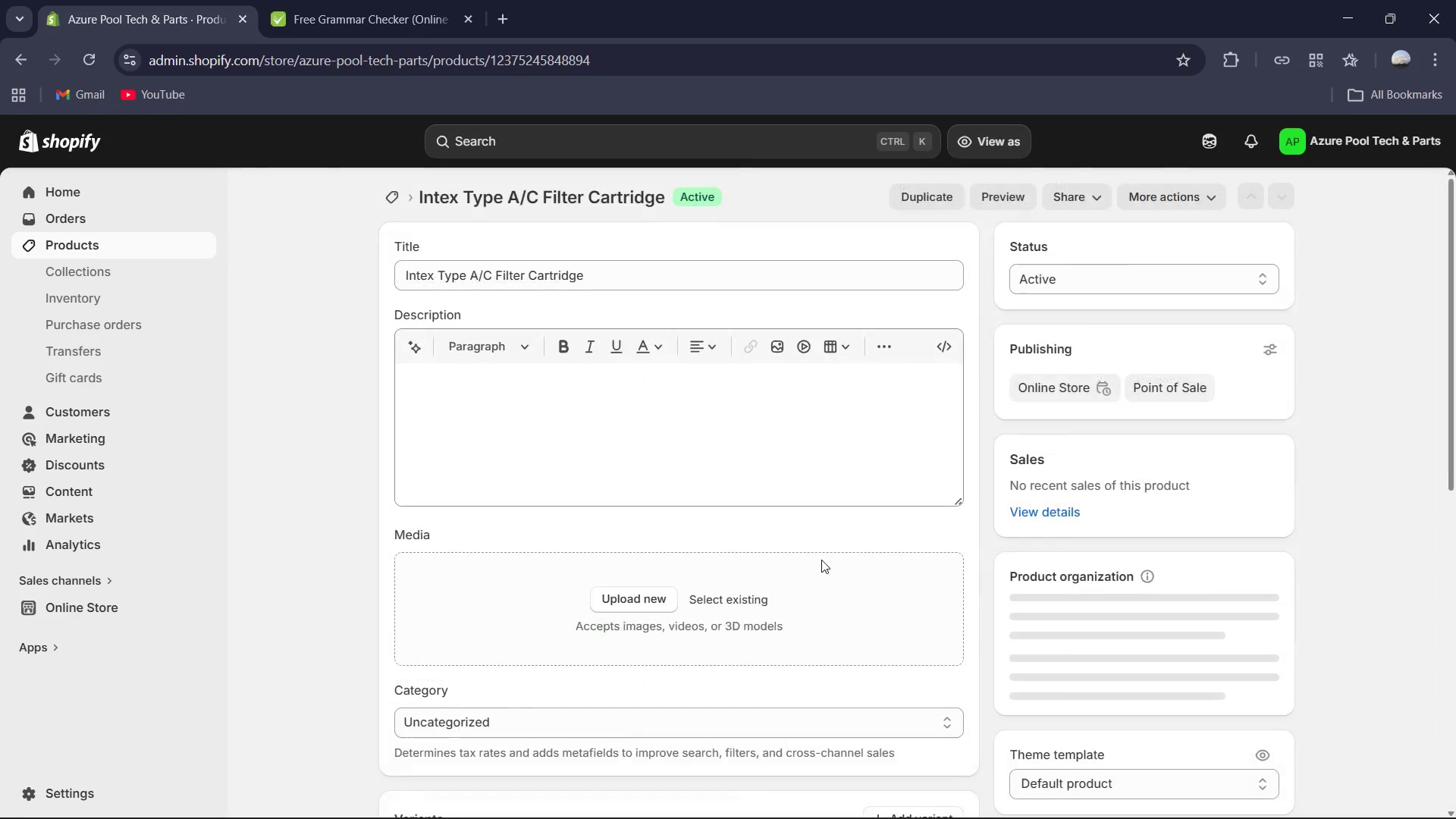 
scroll: coordinate [832, 551], scroll_direction: down, amount: 11.0
 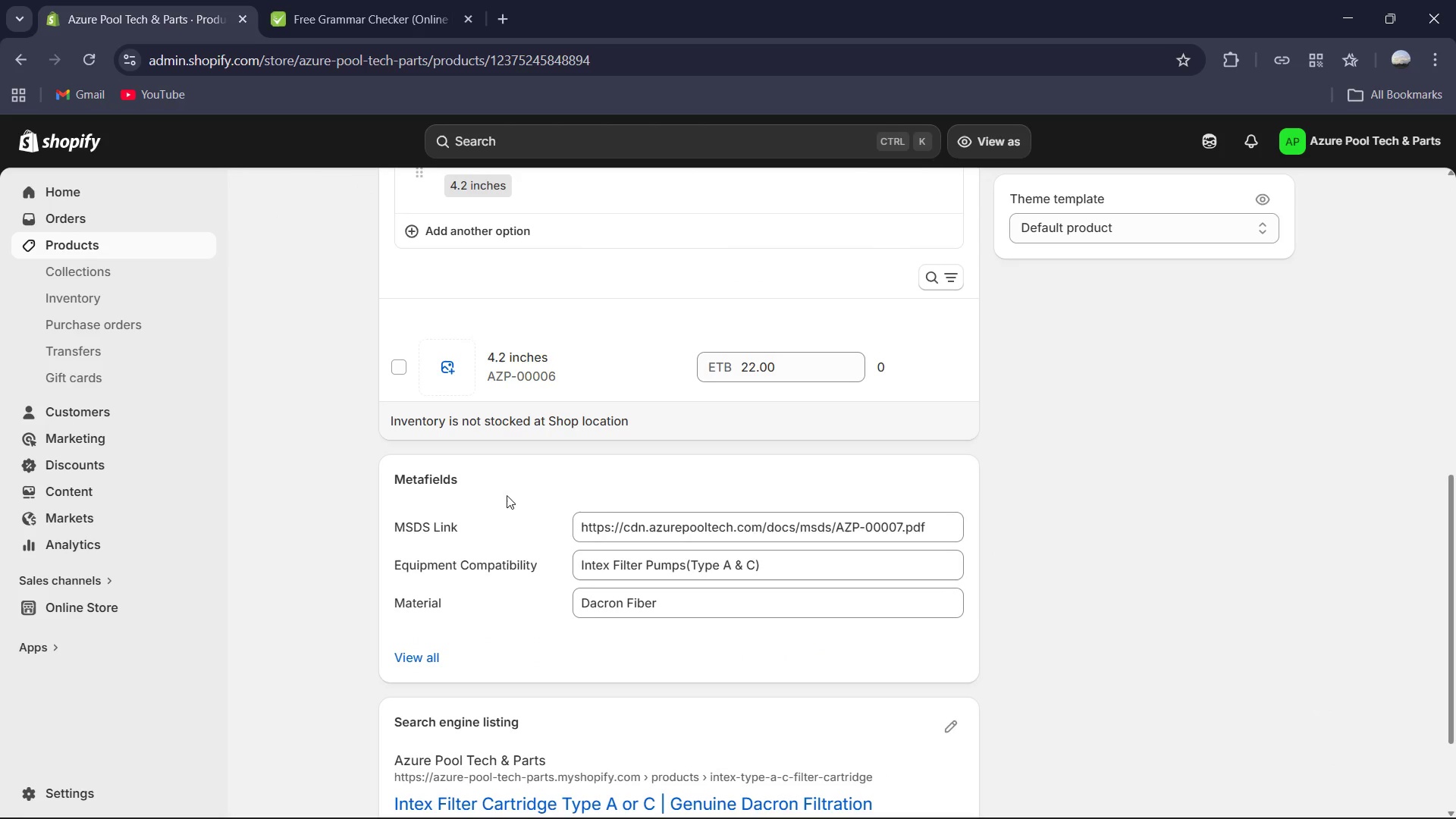 
scroll: coordinate [598, 510], scroll_direction: up, amount: 3.0
 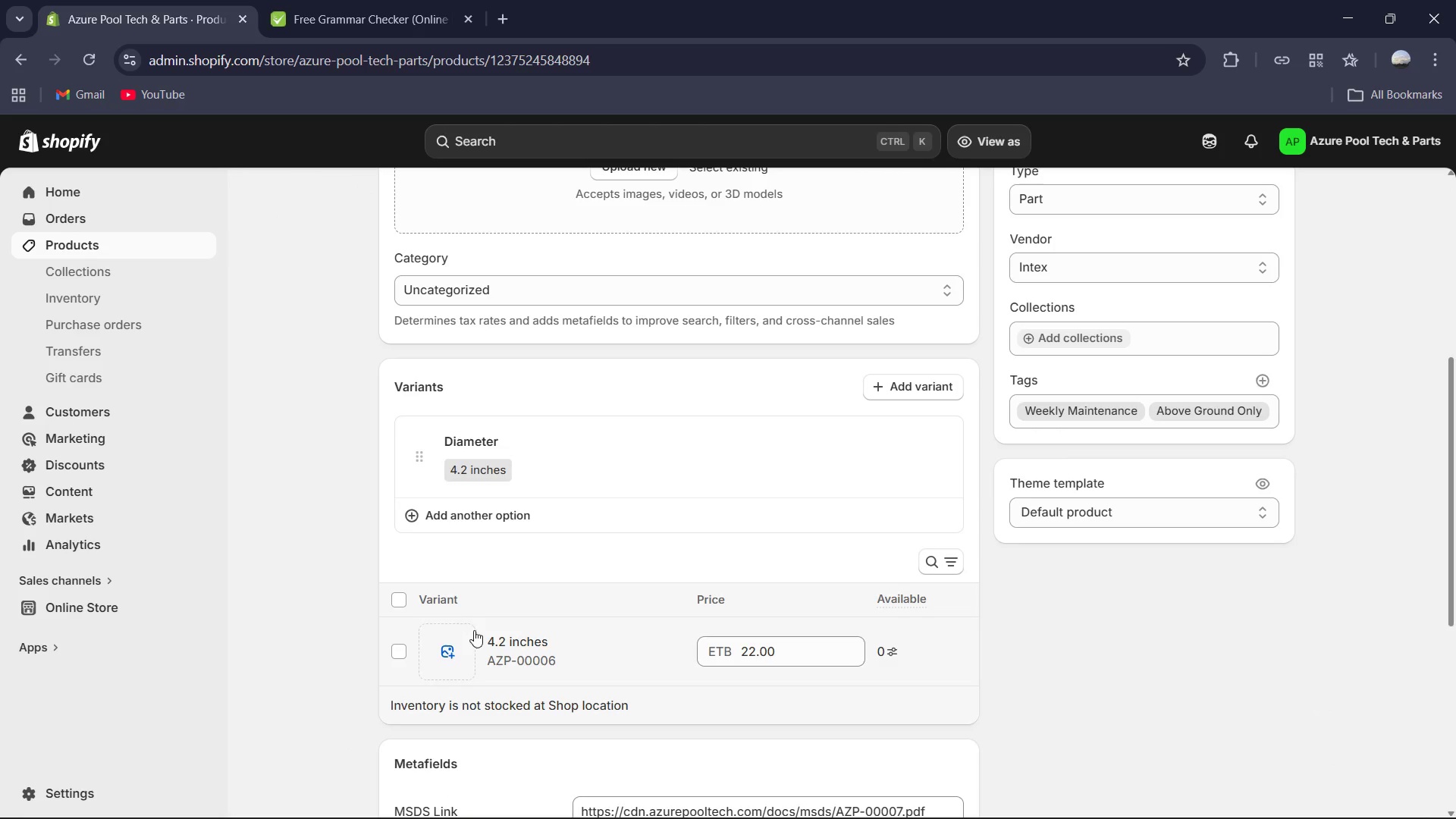 
left_click([531, 642])
 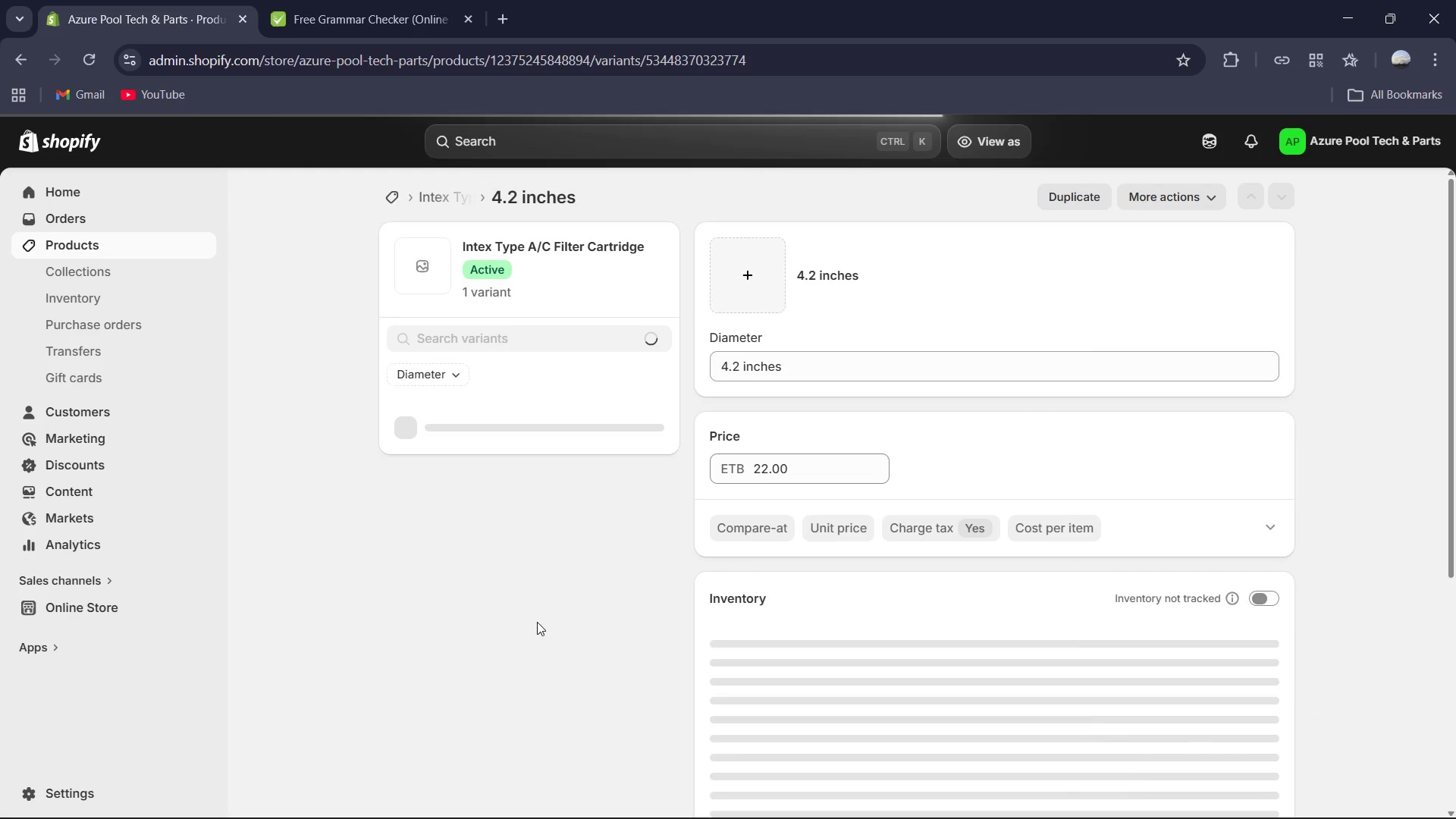 
scroll: coordinate [932, 609], scroll_direction: down, amount: 3.0
 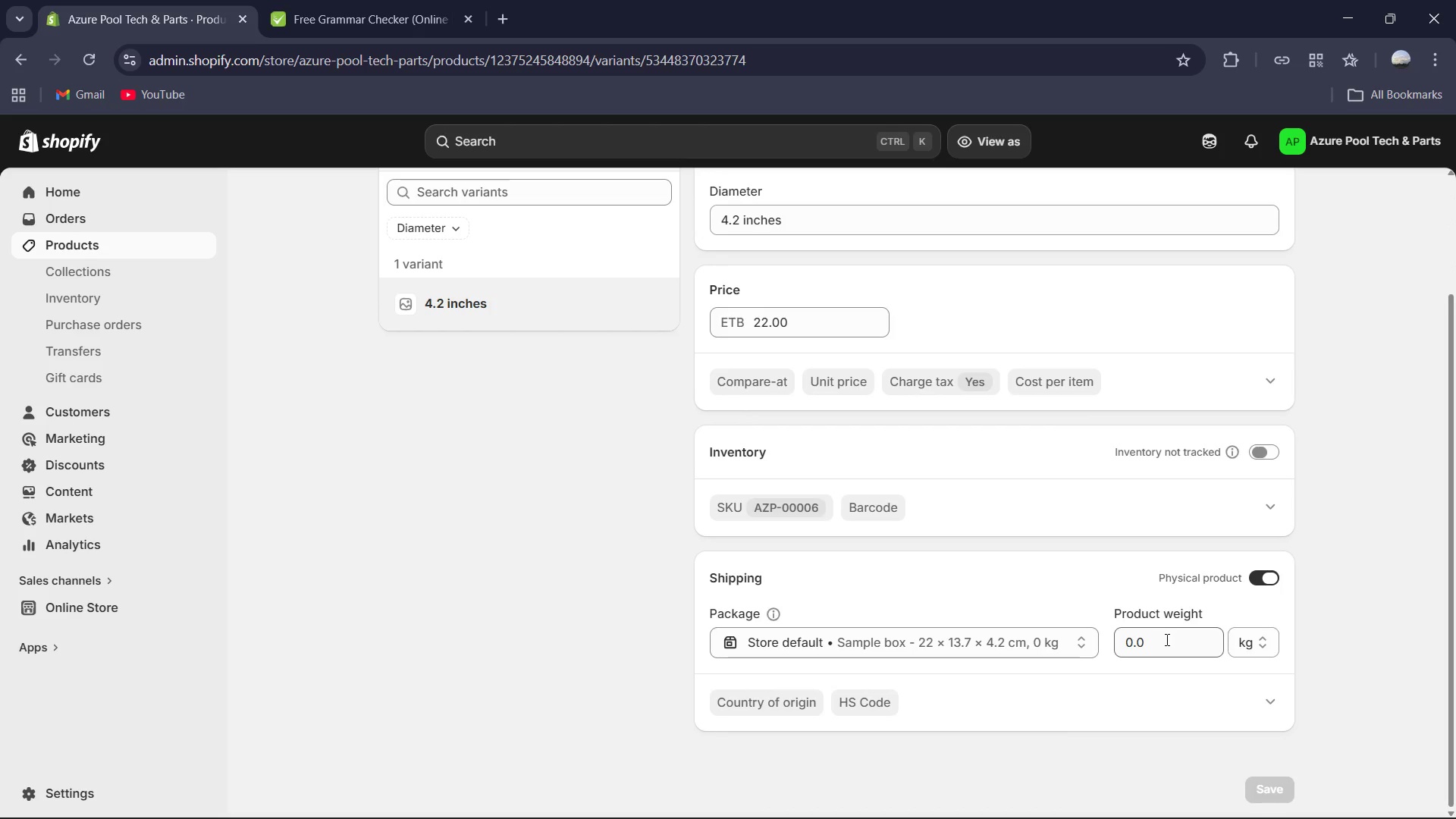 
left_click([1166, 642])
 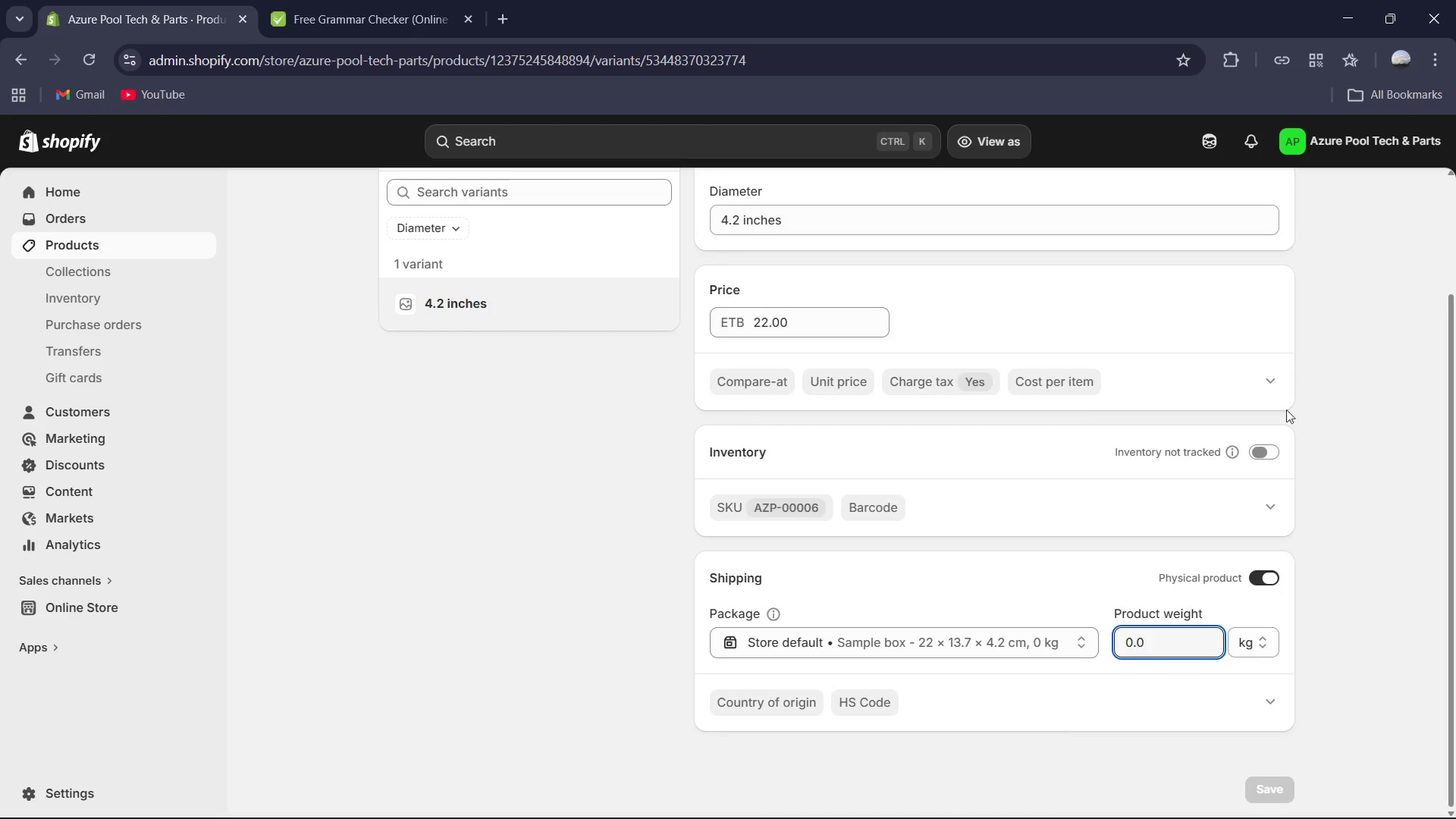 
left_click([1261, 451])
 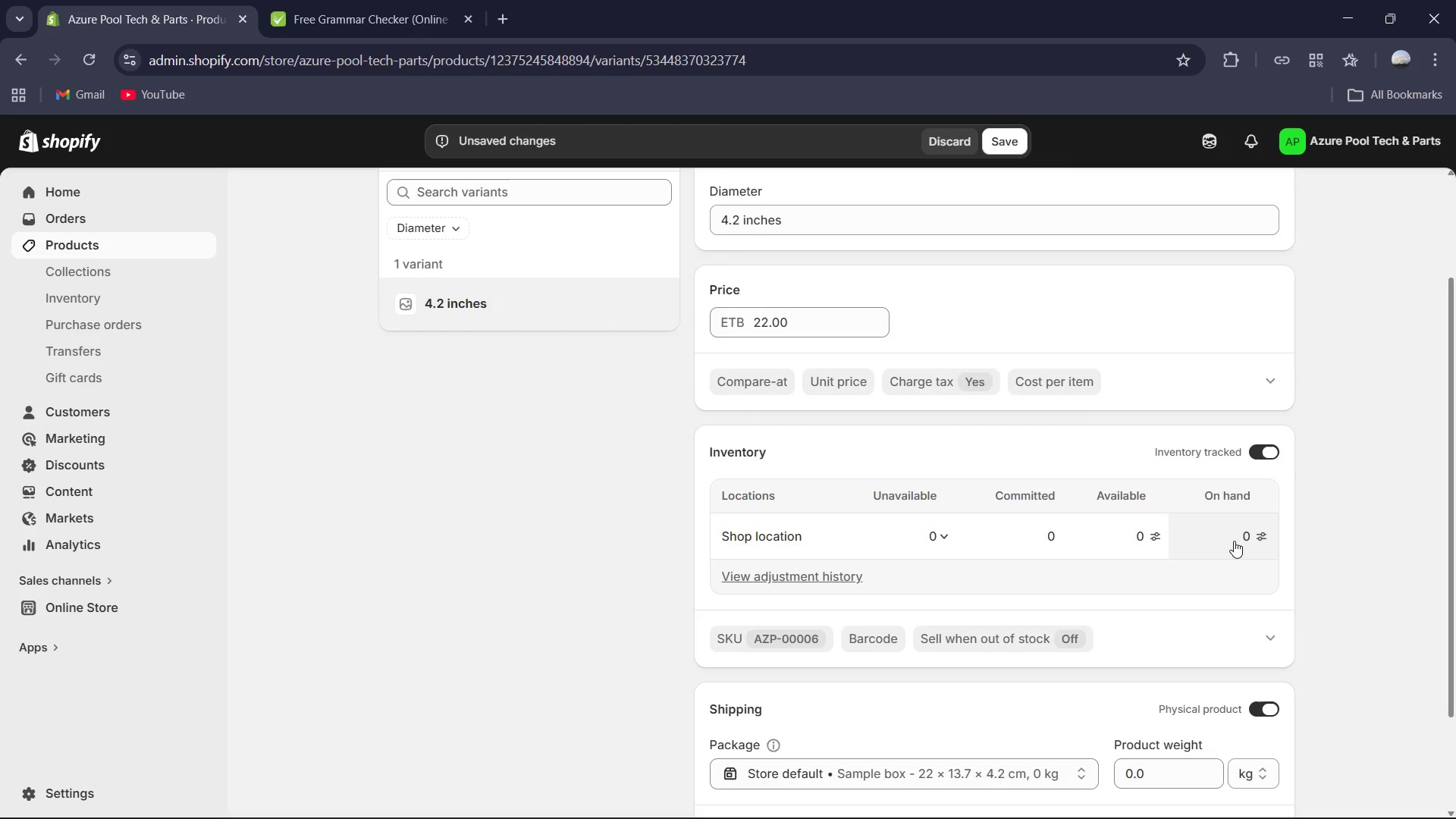 
left_click([1236, 538])
 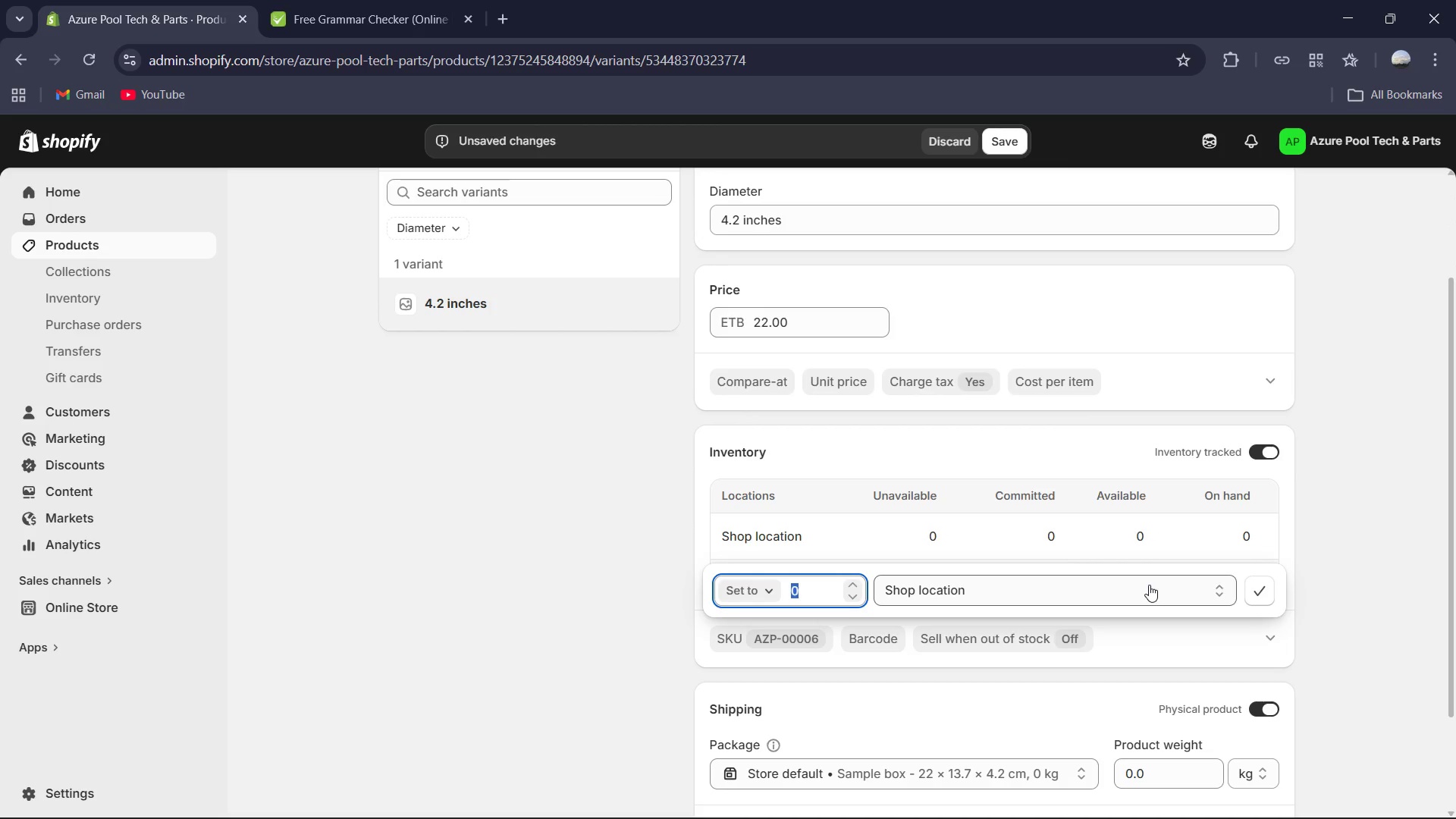 
key(Numpad3)
 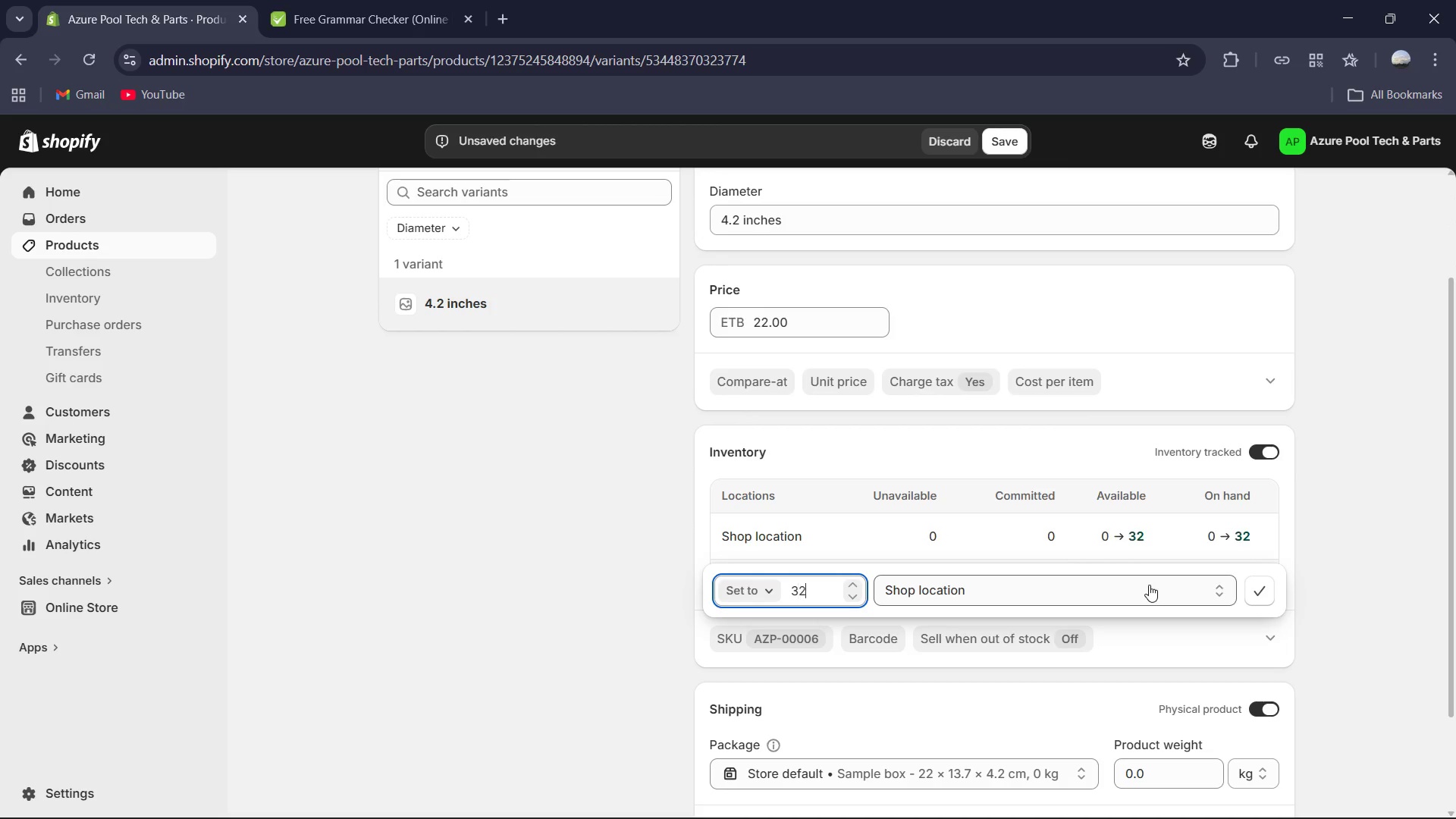 
key(Numpad2)
 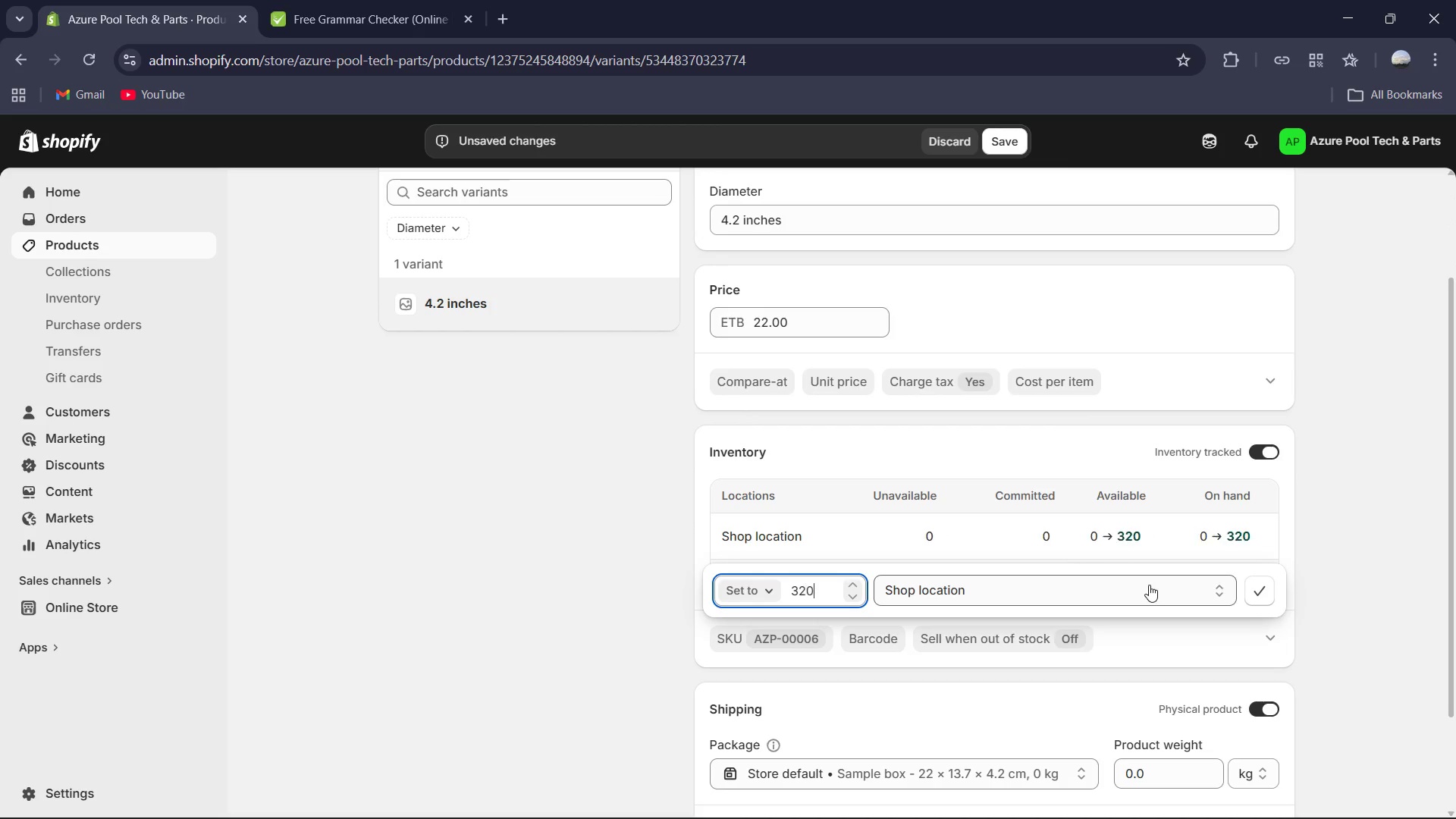 
key(Numpad0)
 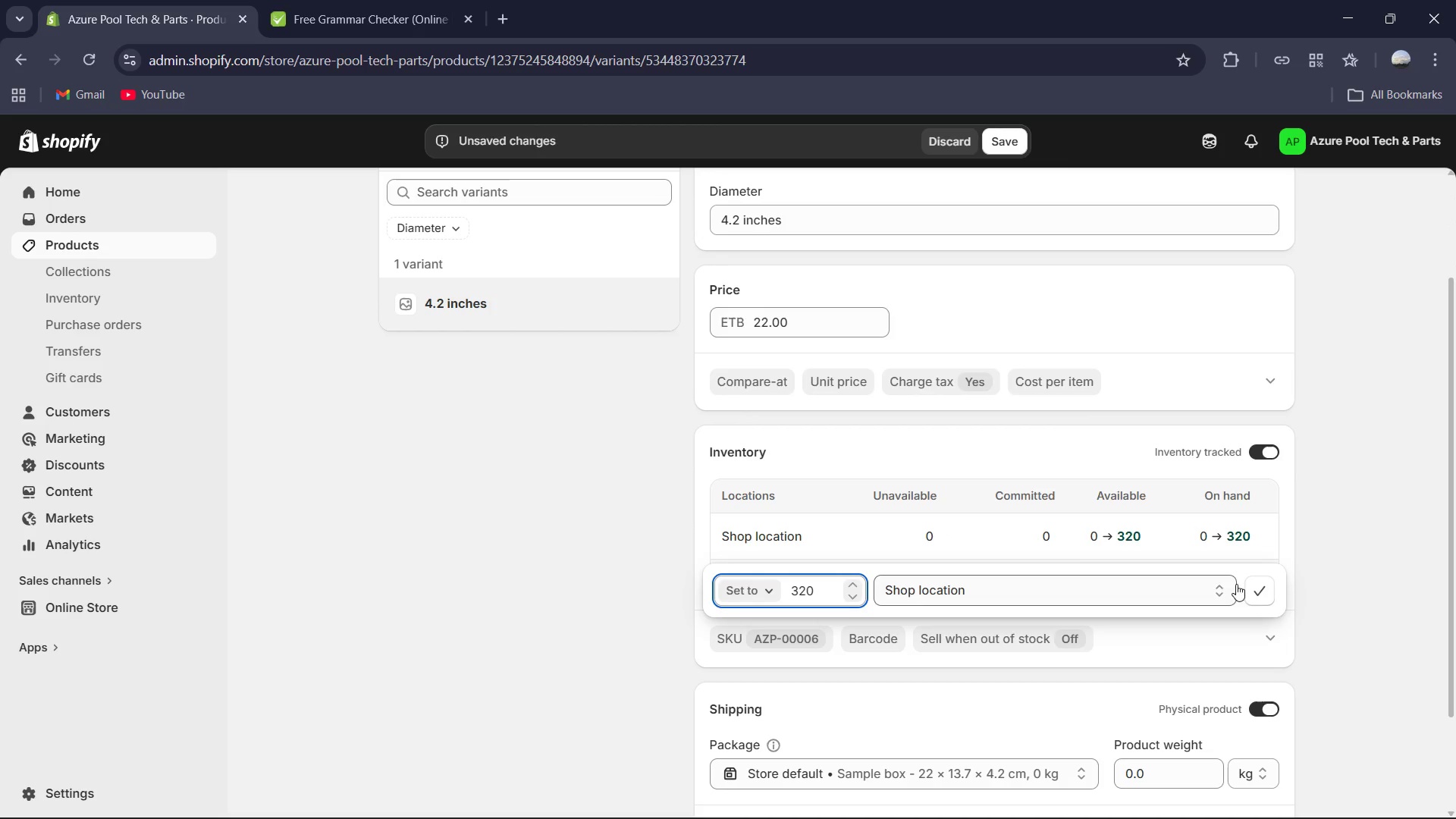 
left_click_drag(start_coordinate=[1263, 587], to_coordinate=[1259, 583])
 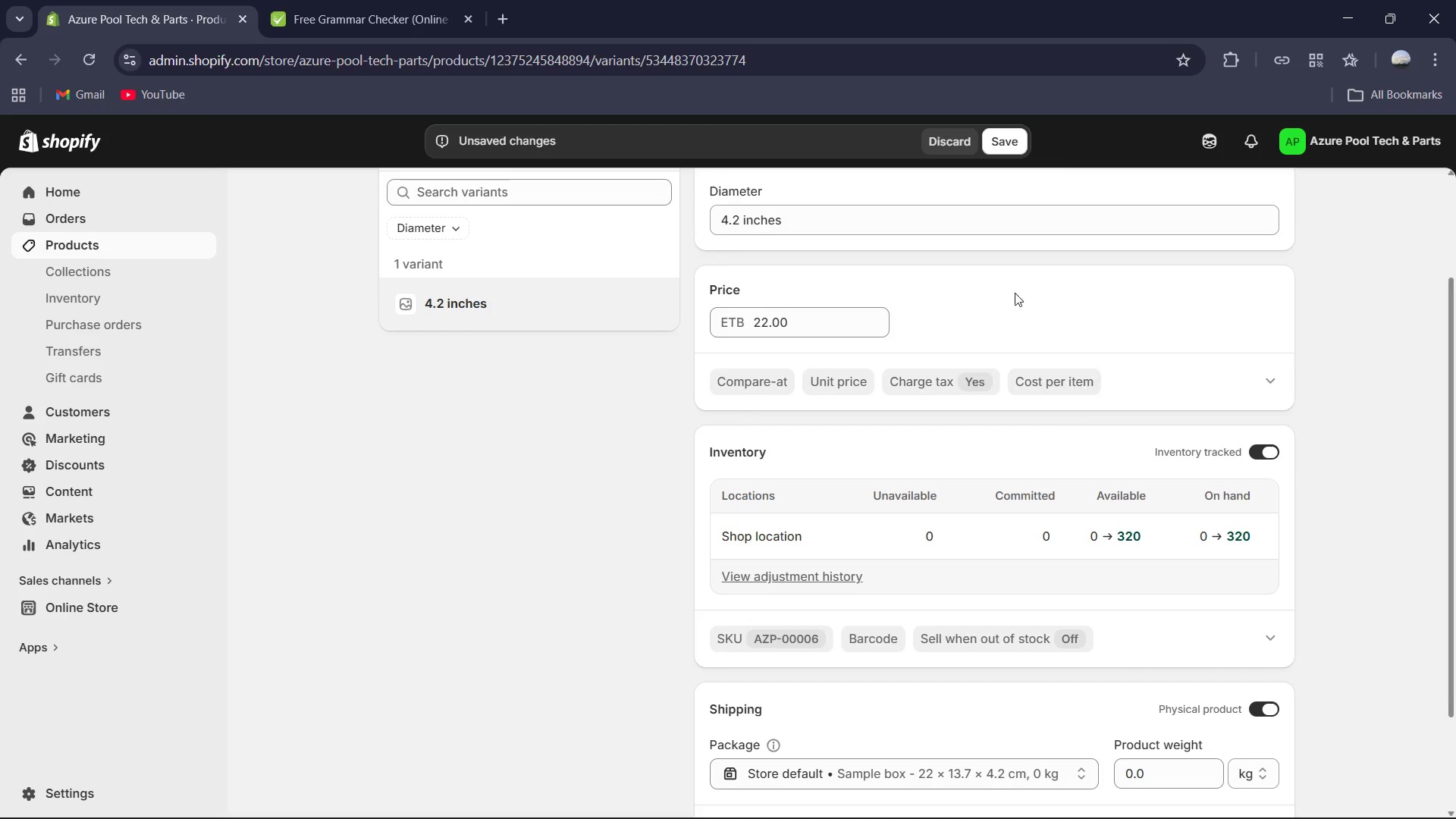 
scroll: coordinate [648, 340], scroll_direction: up, amount: 9.0
 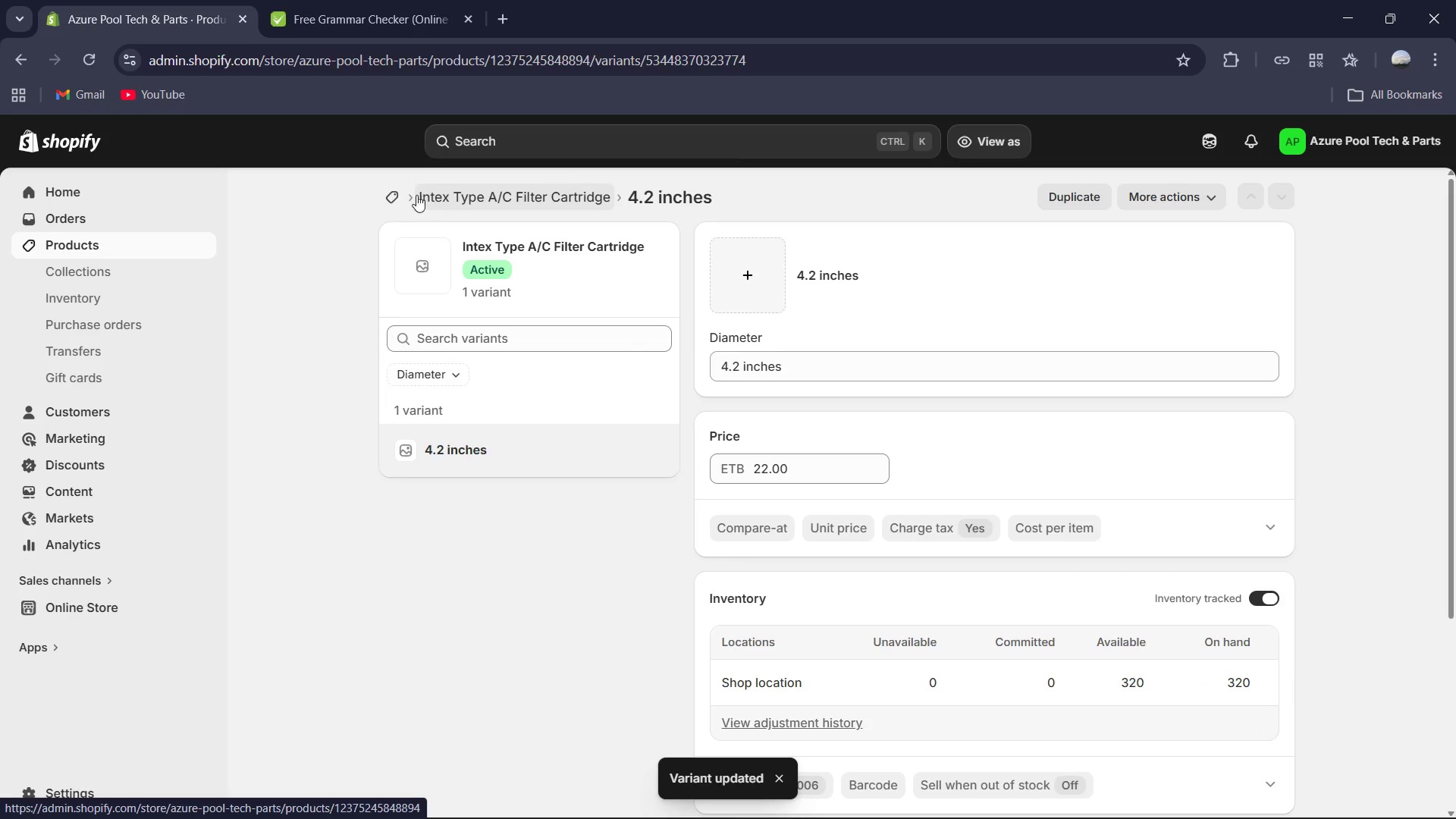 
left_click([404, 193])
 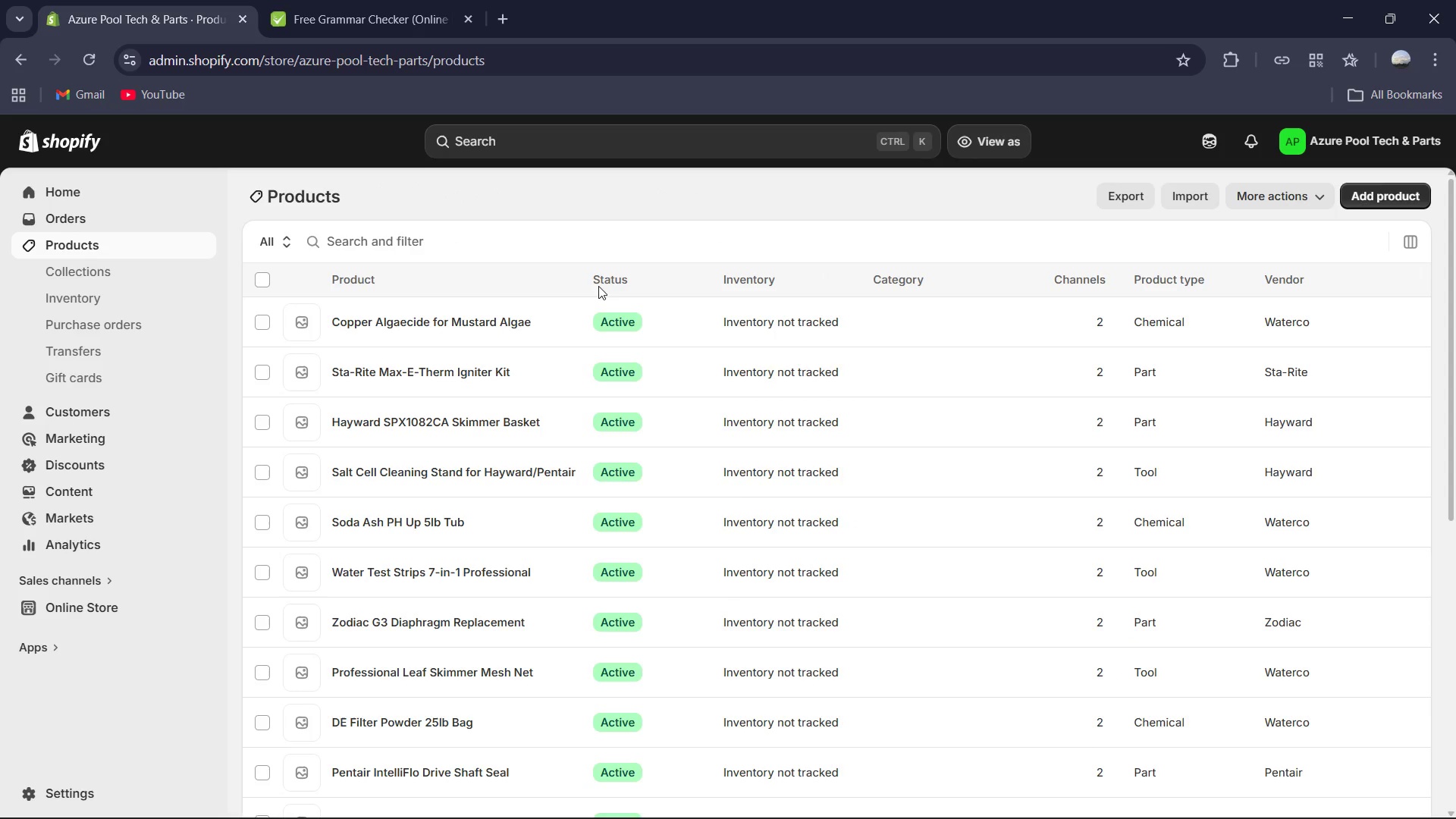 
scroll: coordinate [946, 499], scroll_direction: down, amount: 7.0
 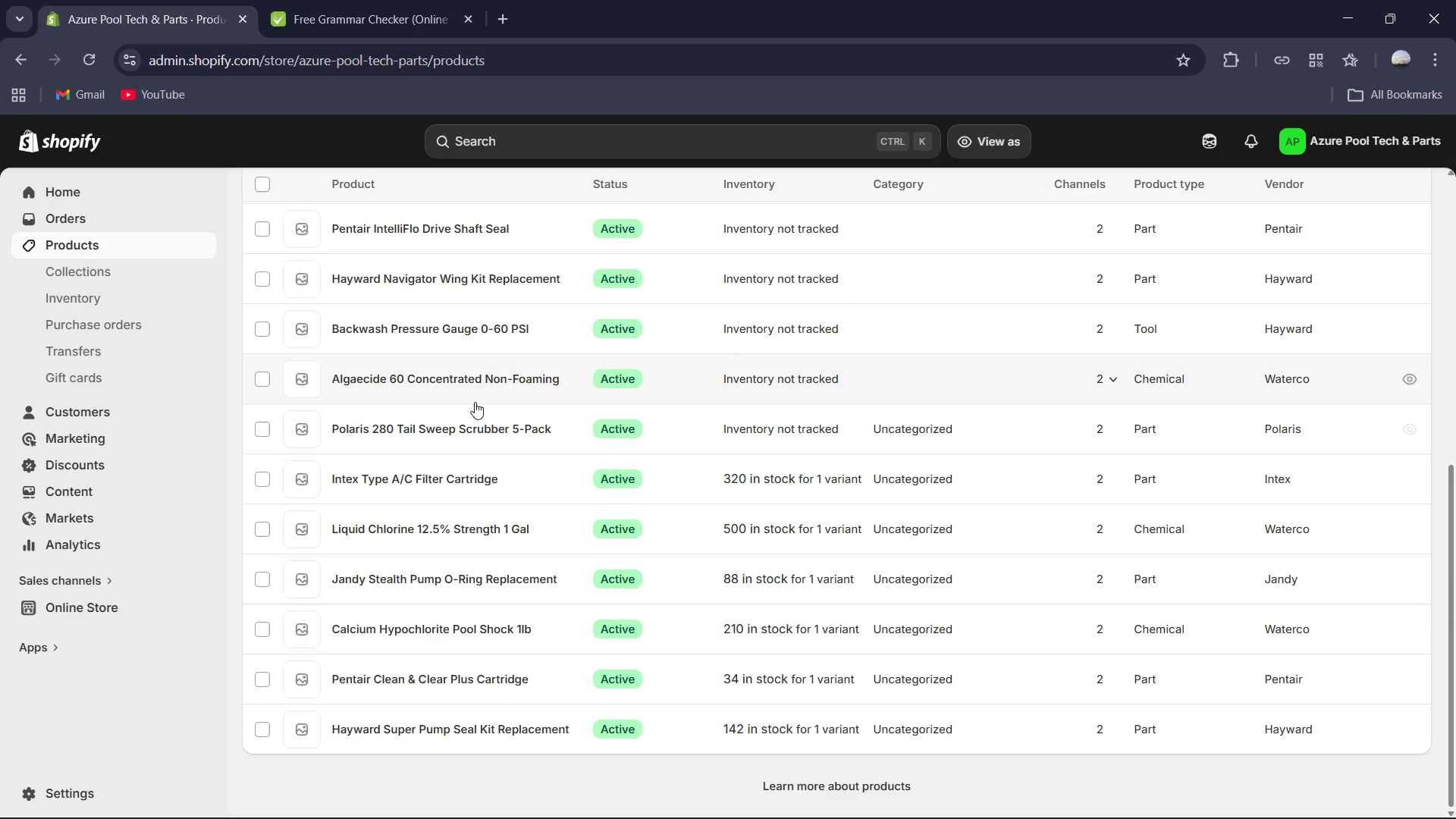 
left_click([480, 428])
 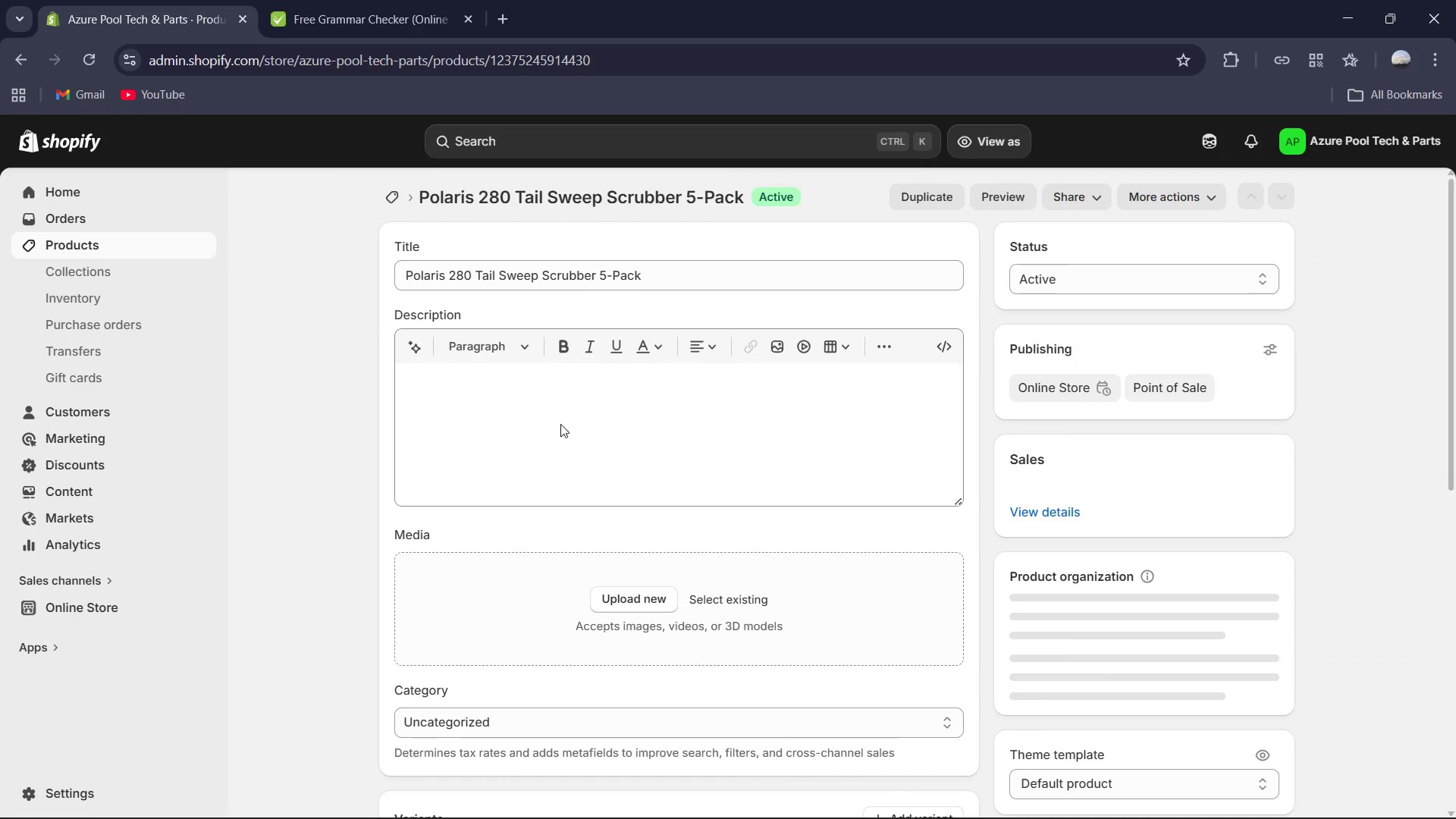 
scroll: coordinate [488, 344], scroll_direction: down, amount: 10.0
 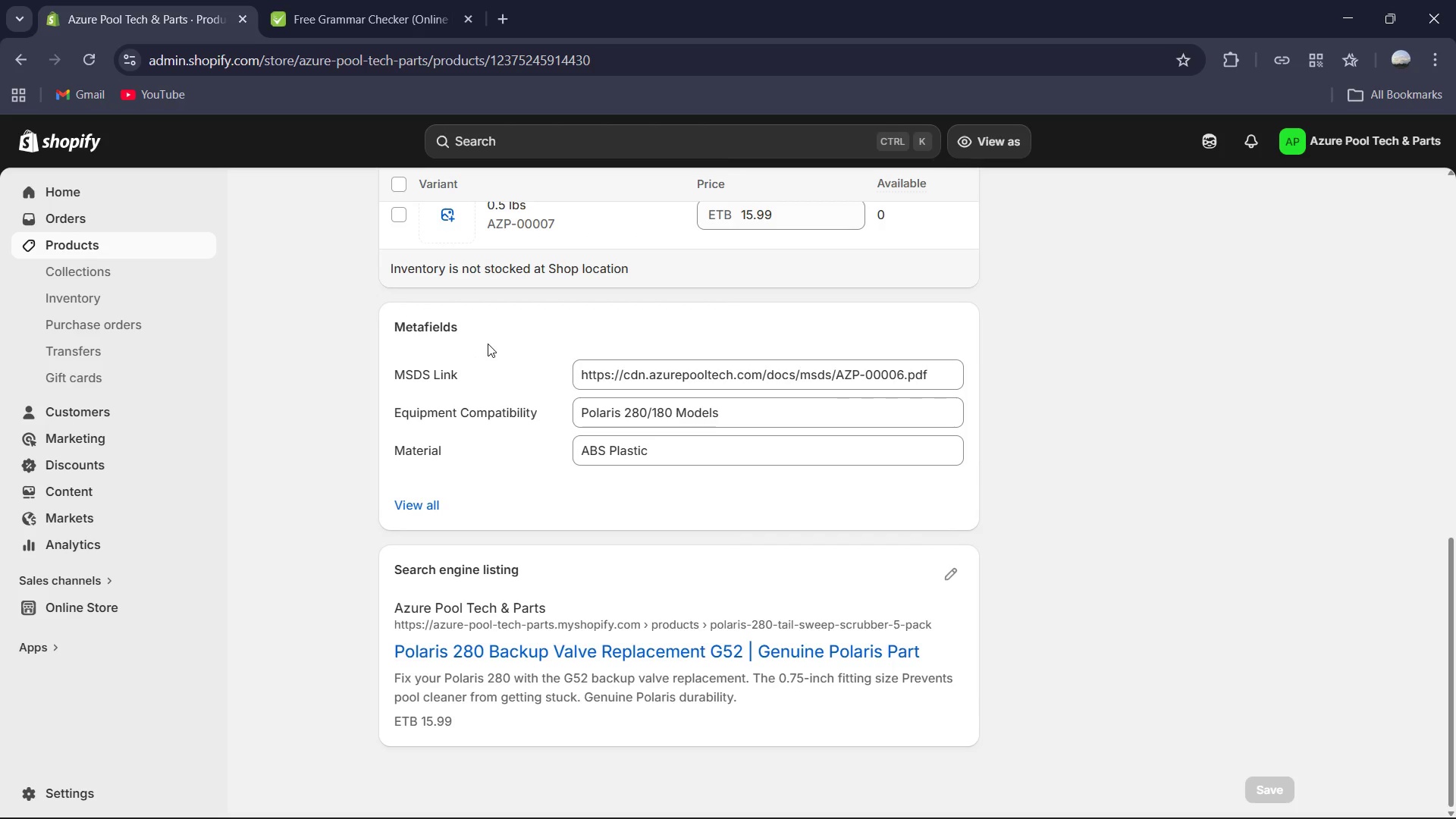 
scroll: coordinate [488, 344], scroll_direction: up, amount: 2.0
 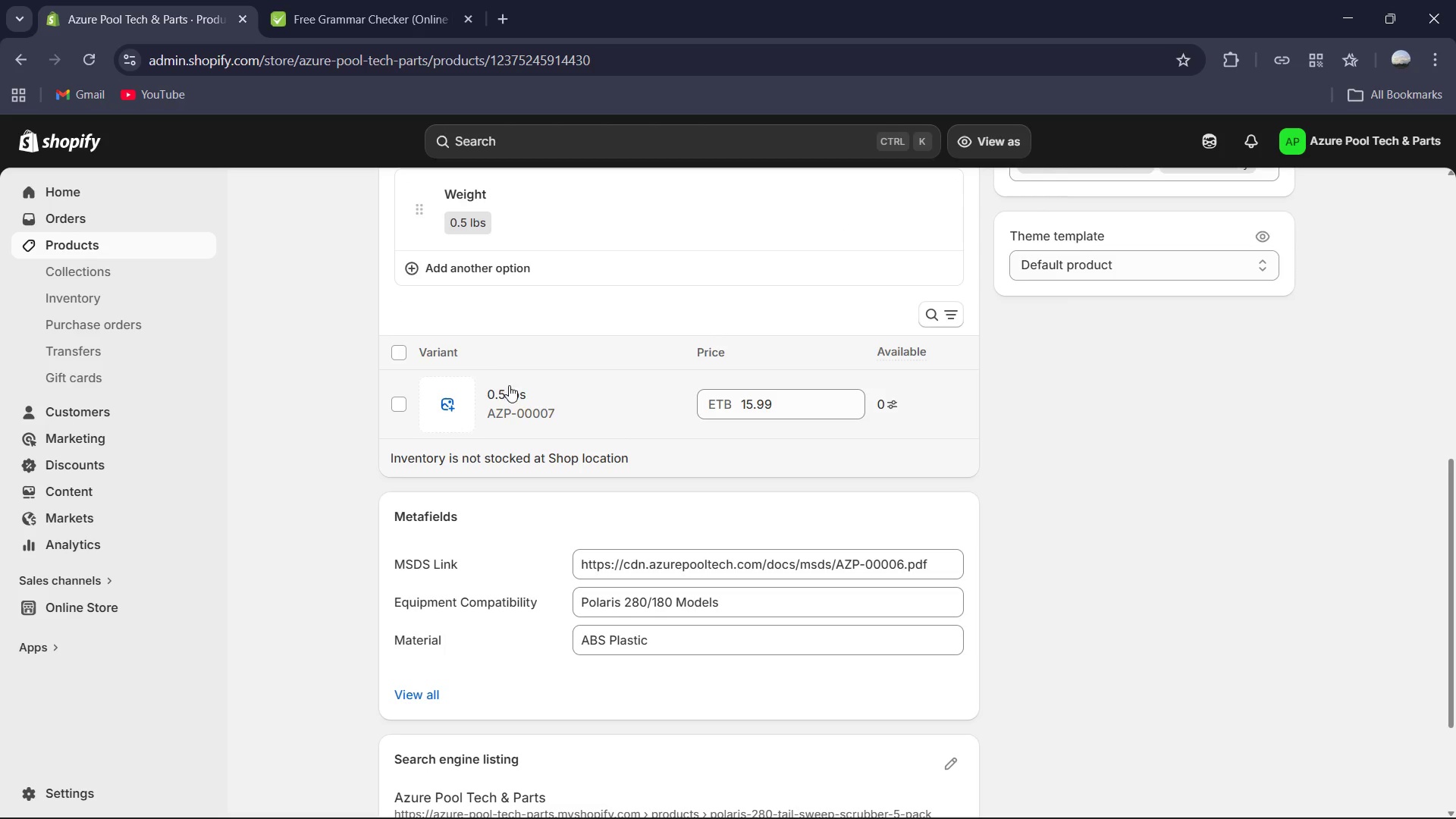 
left_click([508, 388])
 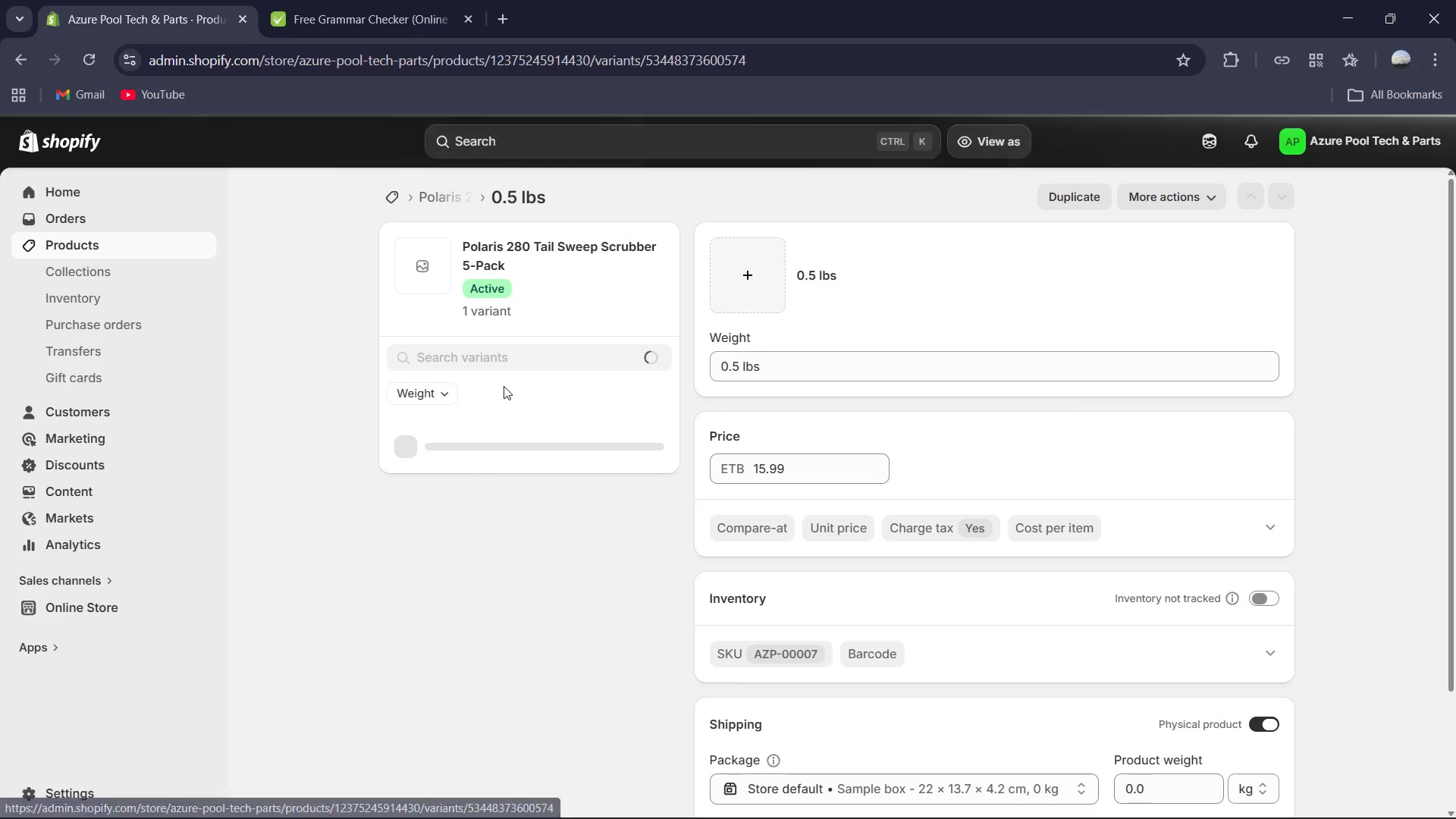 
scroll: coordinate [872, 491], scroll_direction: down, amount: 4.0
 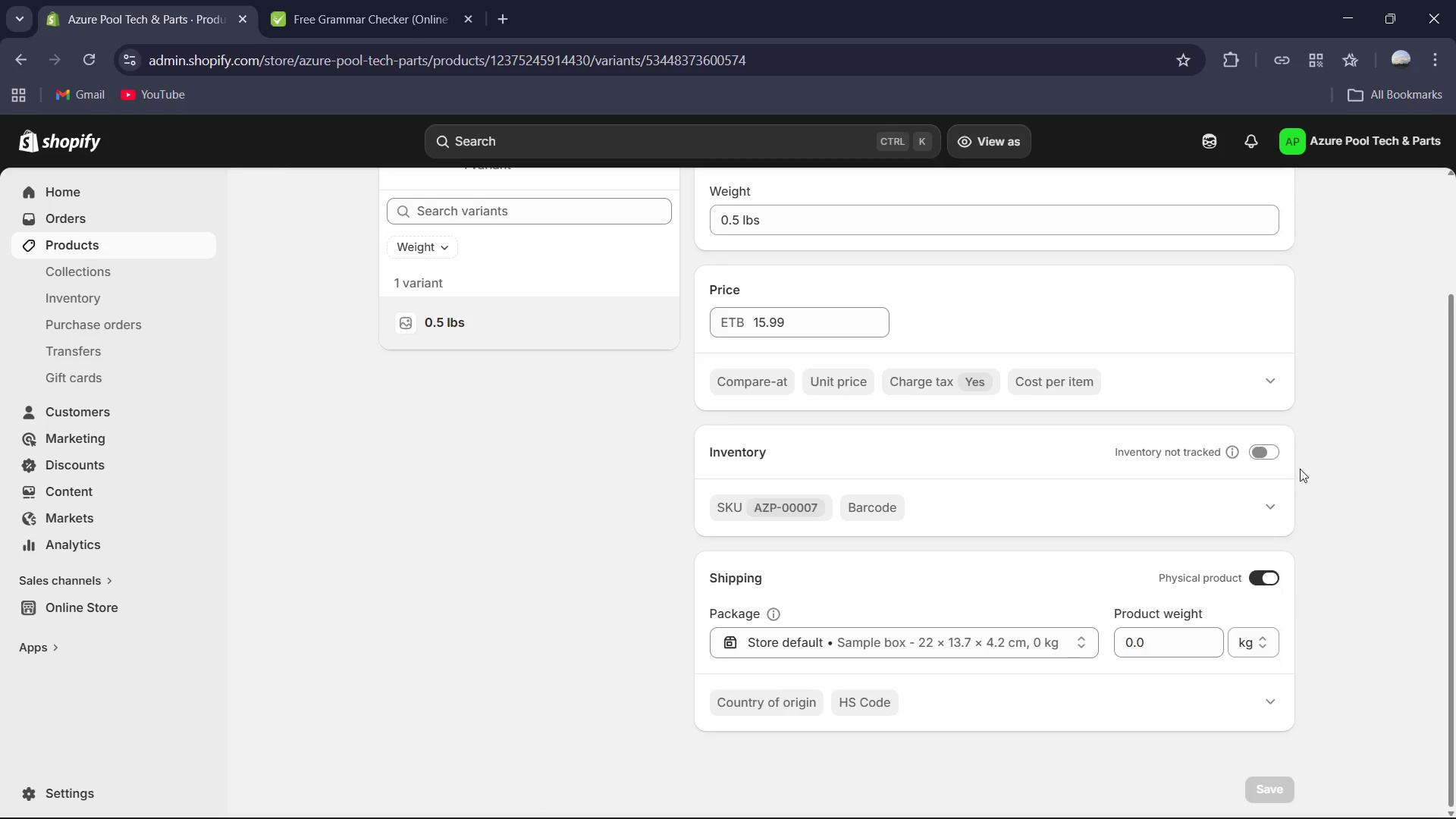 
left_click([1263, 455])
 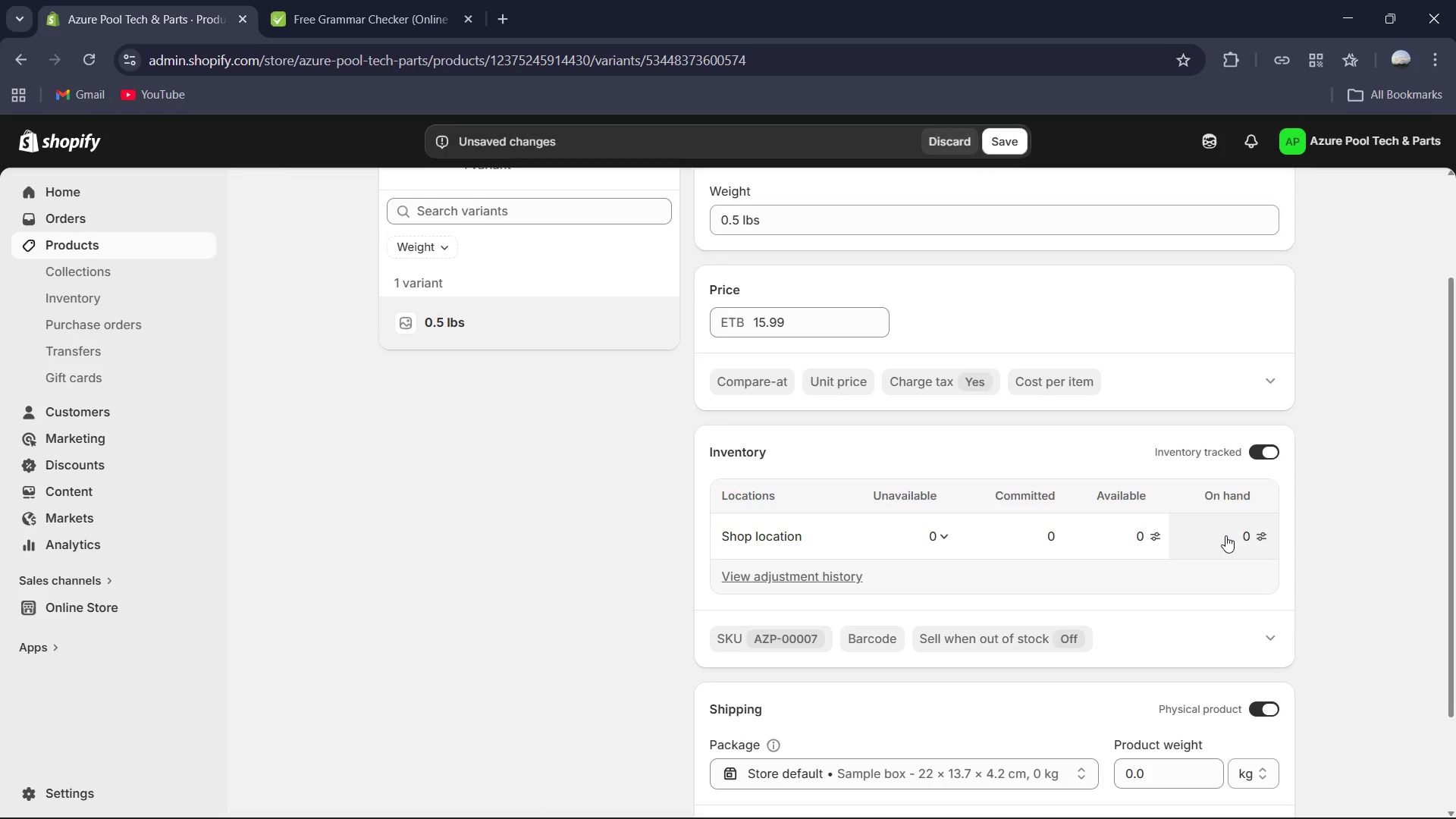 
left_click([1253, 538])
 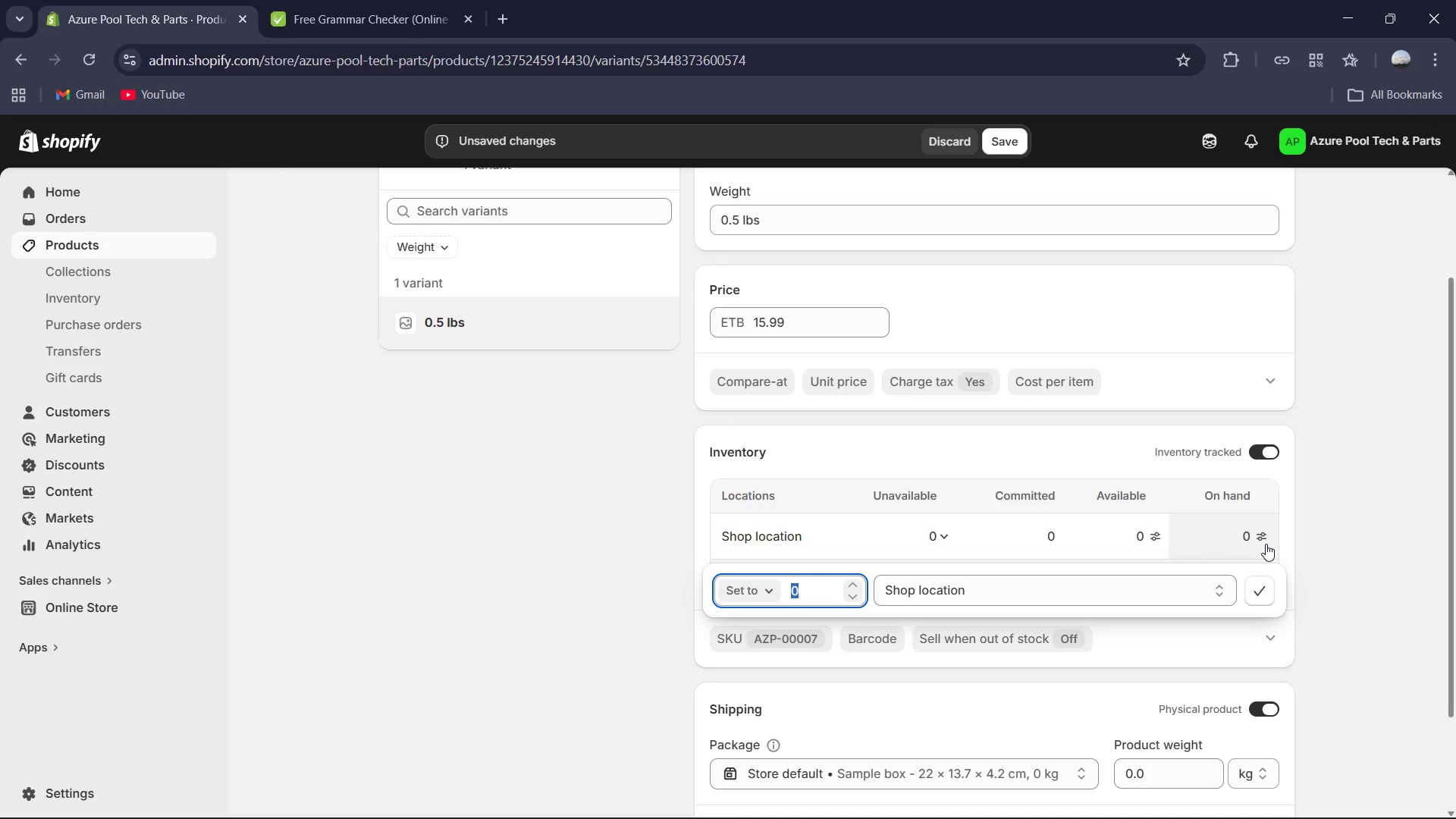 
key(Numpad5)
 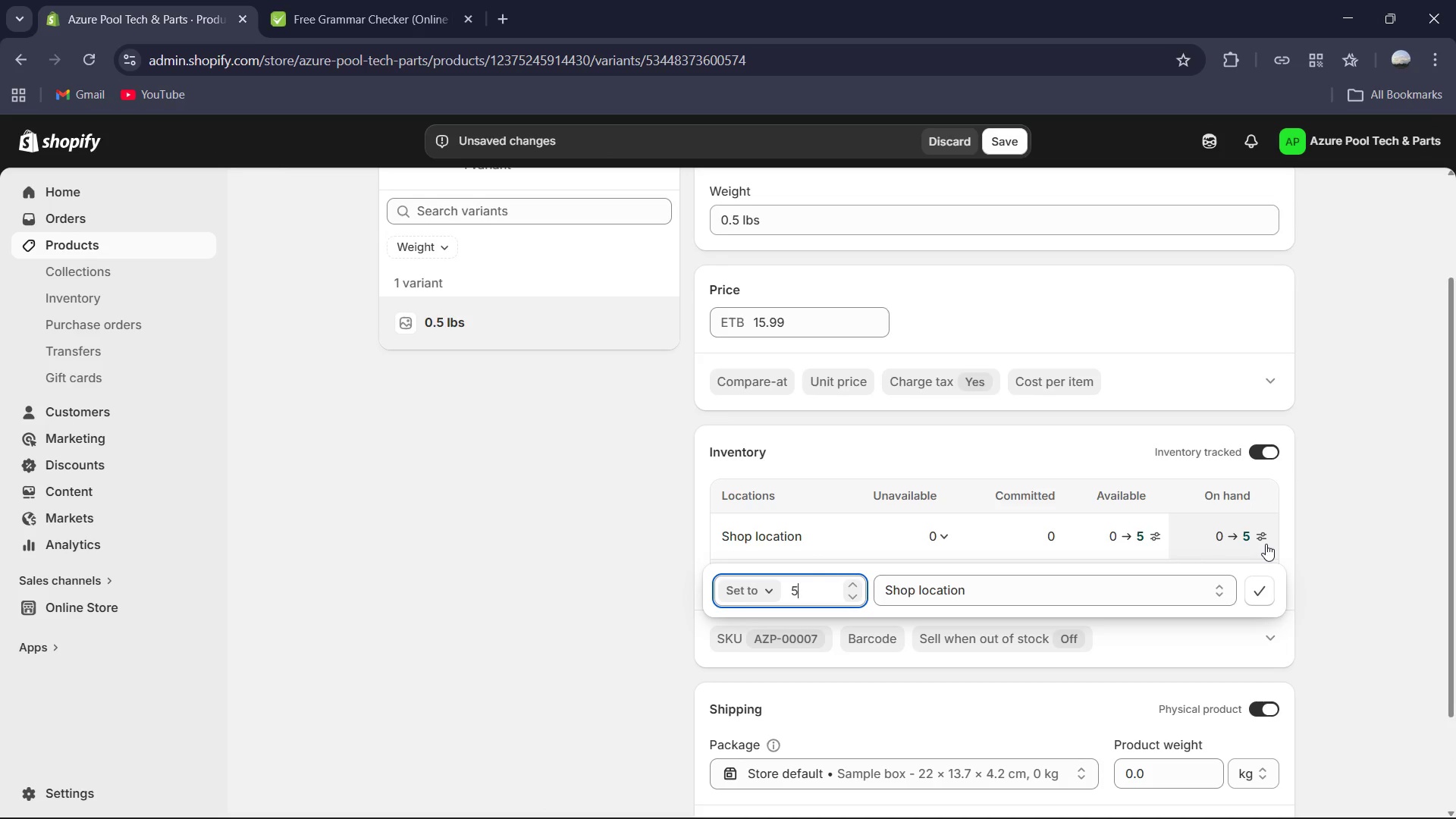 
key(Numpad4)
 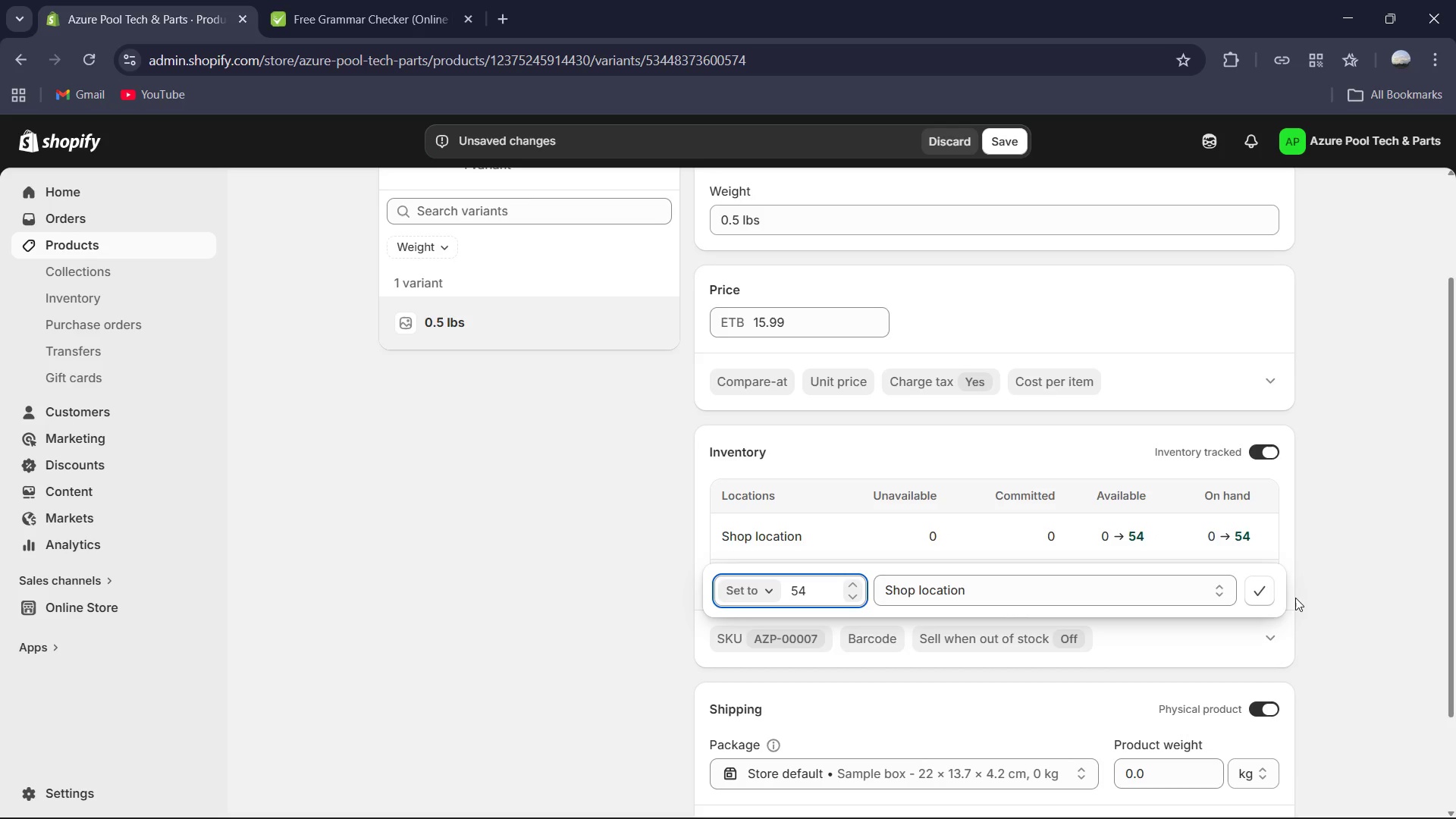 
left_click([1250, 587])
 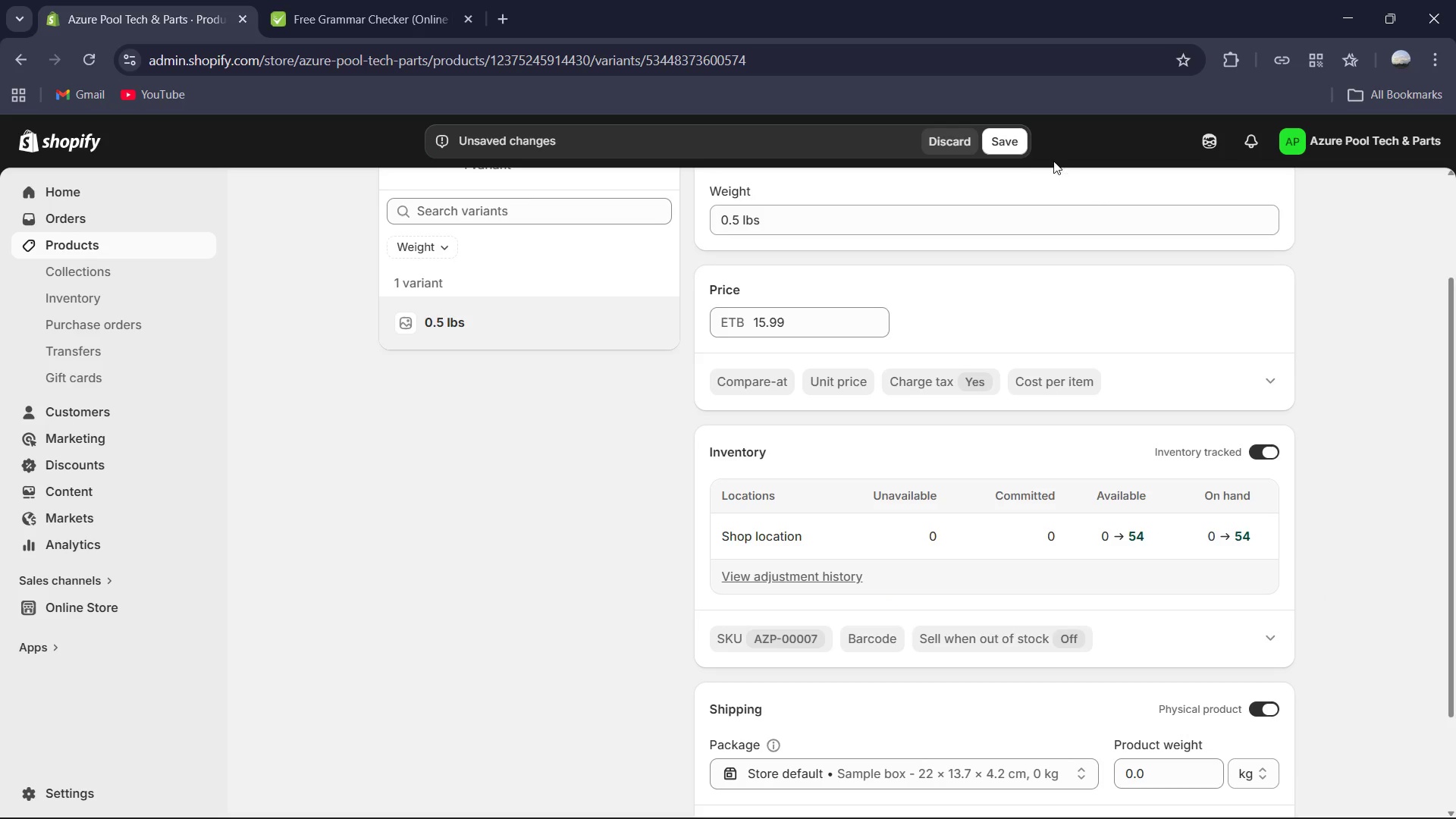 
left_click([1004, 149])
 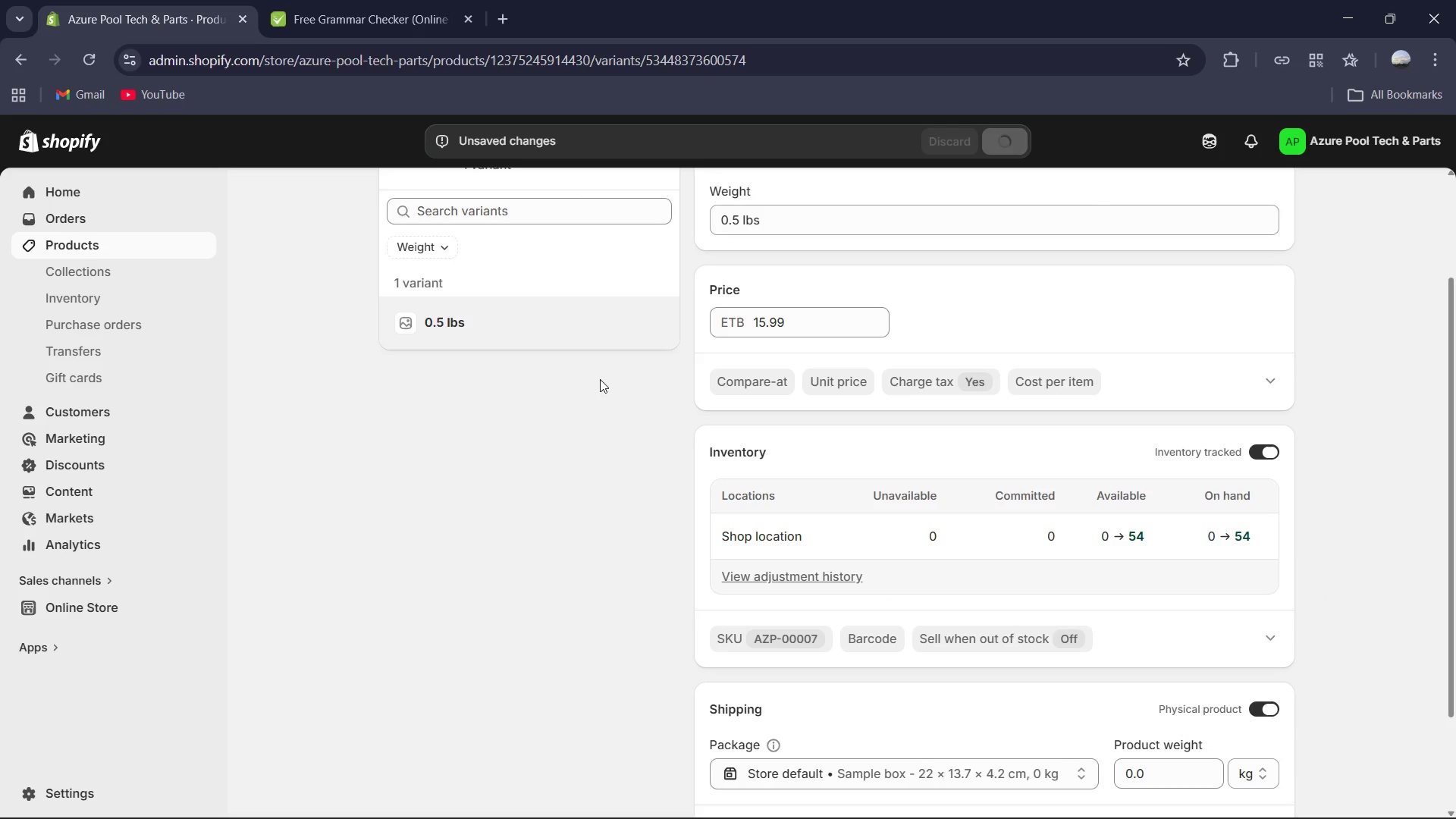 
scroll: coordinate [600, 379], scroll_direction: up, amount: 4.0
 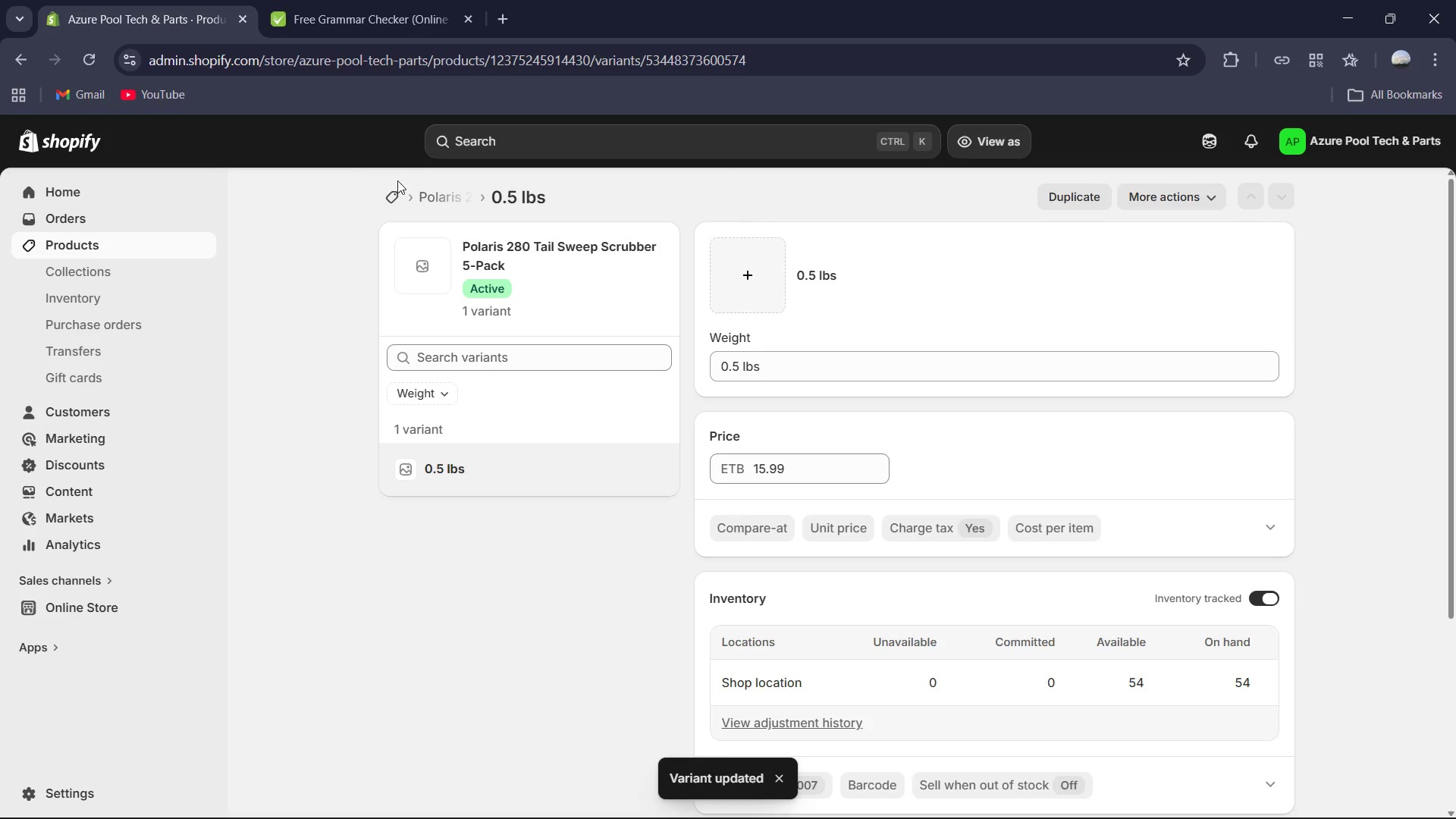 
left_click([453, 196])
 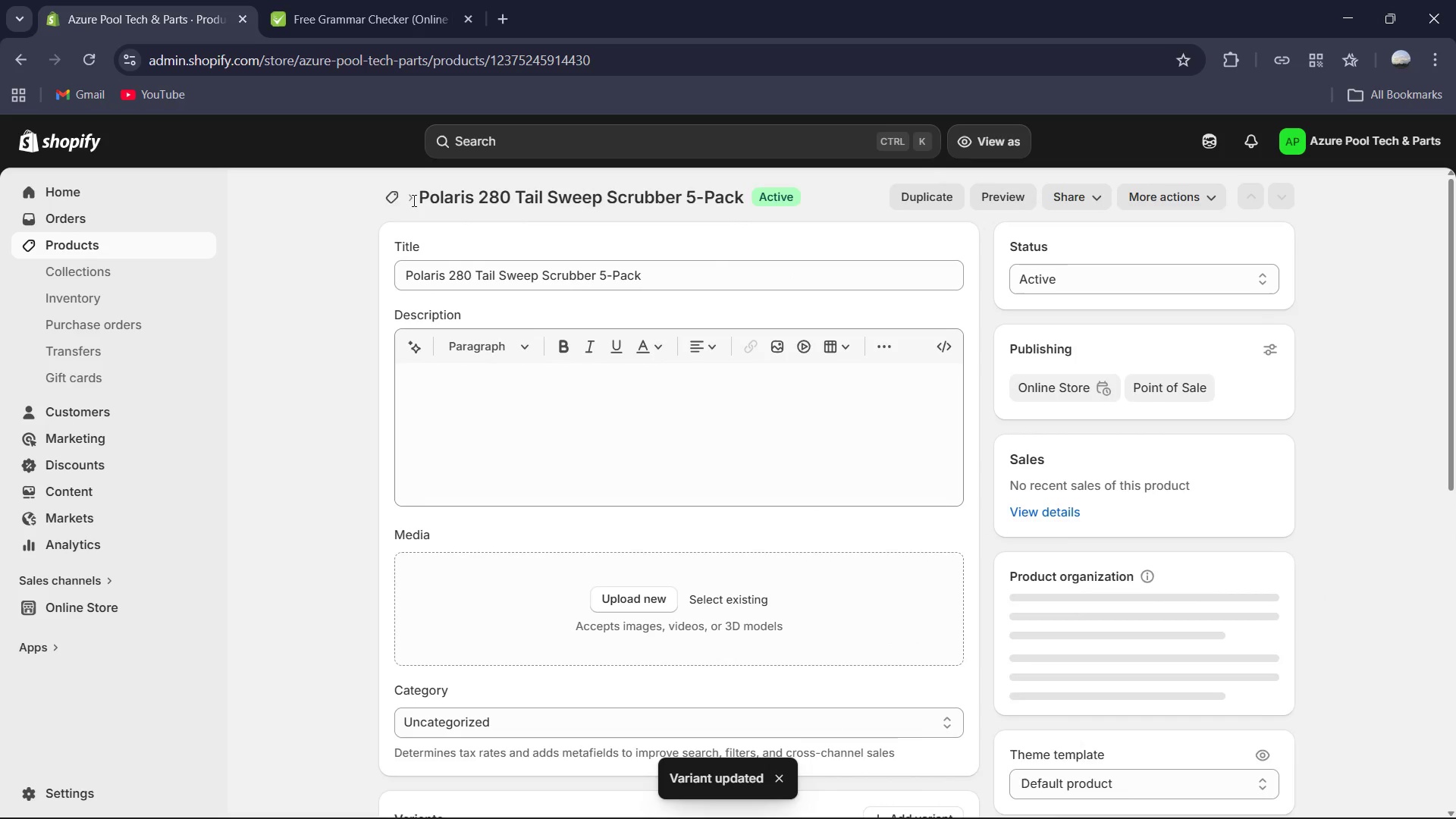 
left_click([389, 198])
 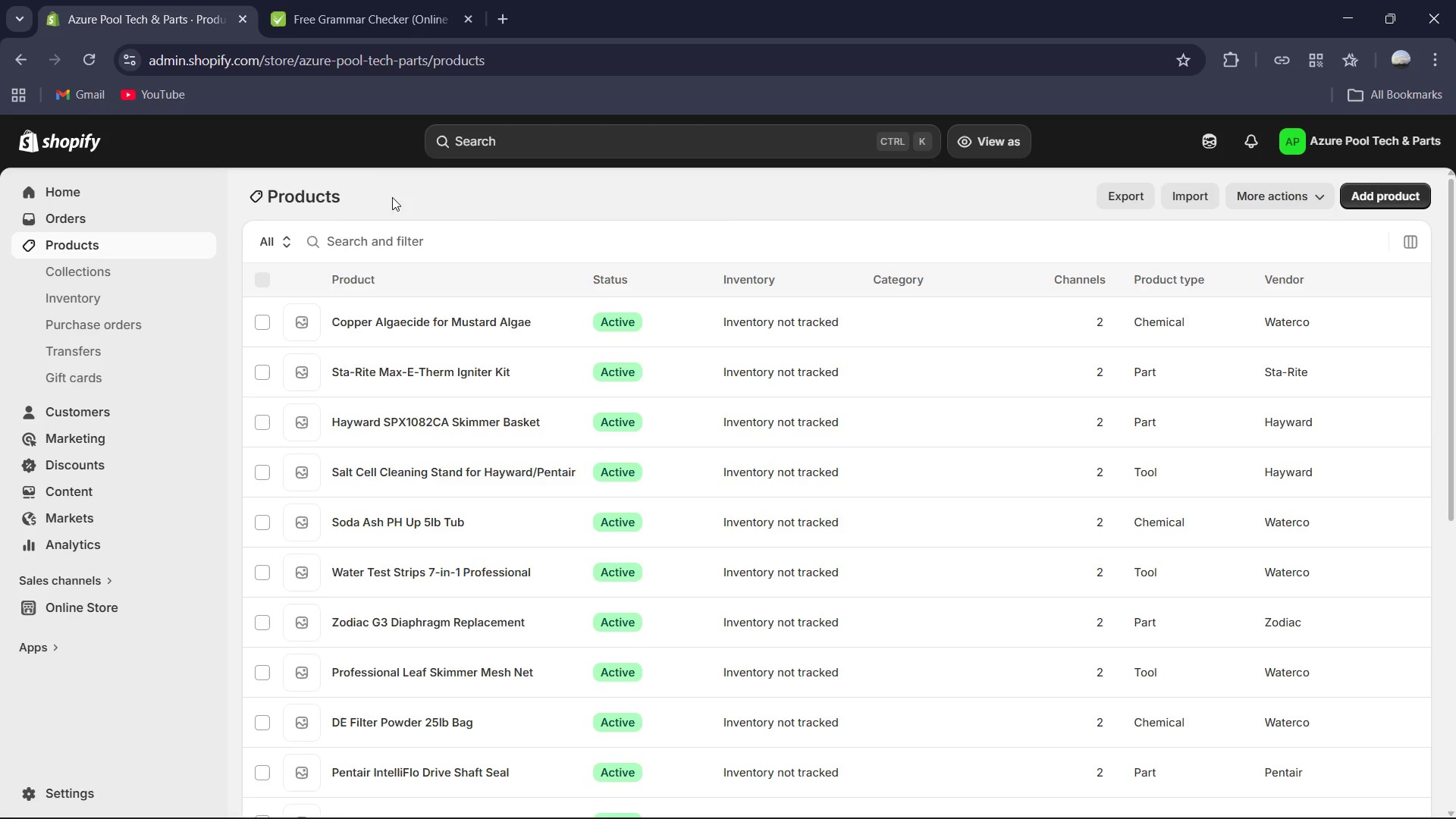 
scroll: coordinate [628, 574], scroll_direction: down, amount: 5.0
 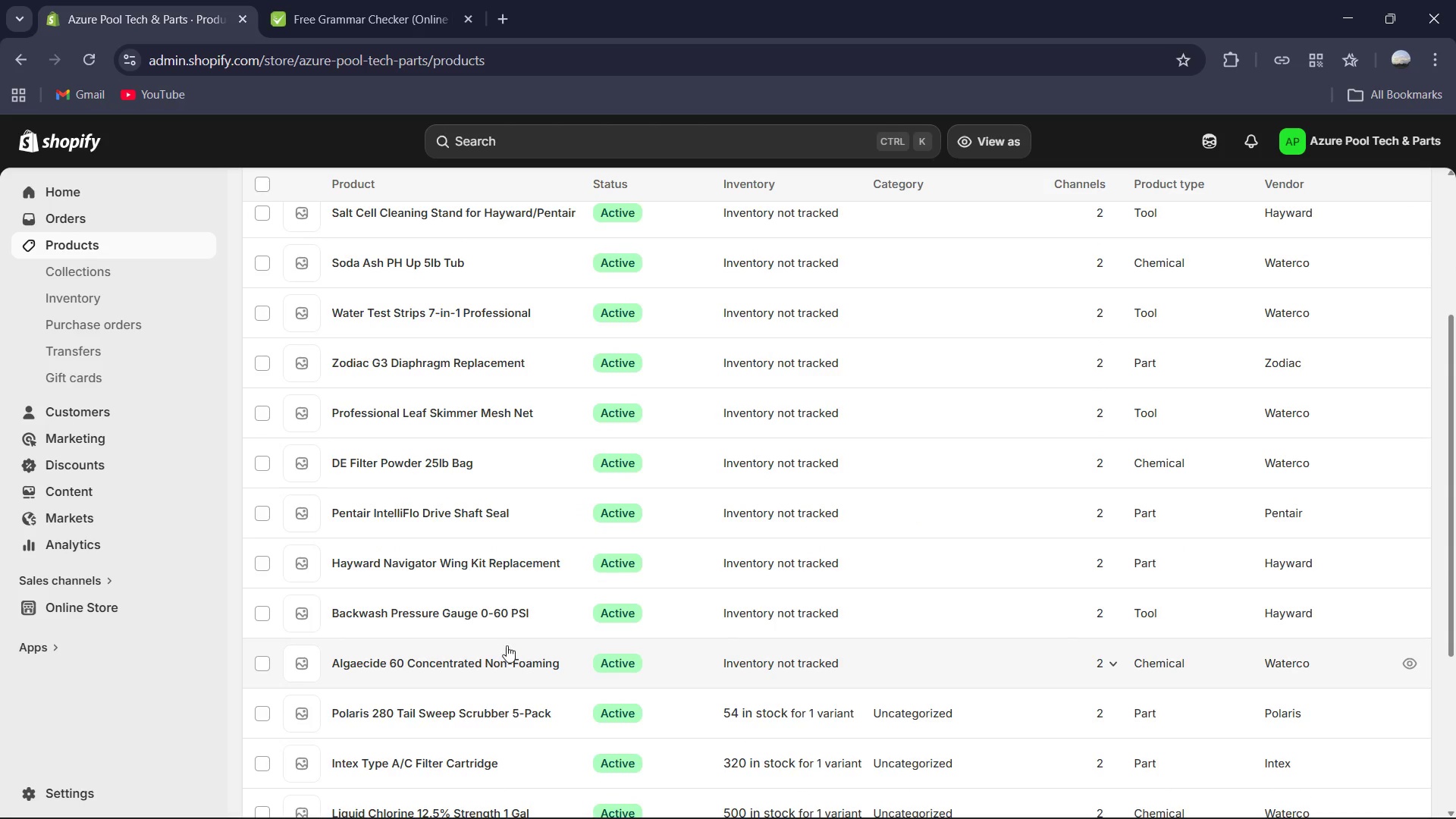 
left_click([500, 654])
 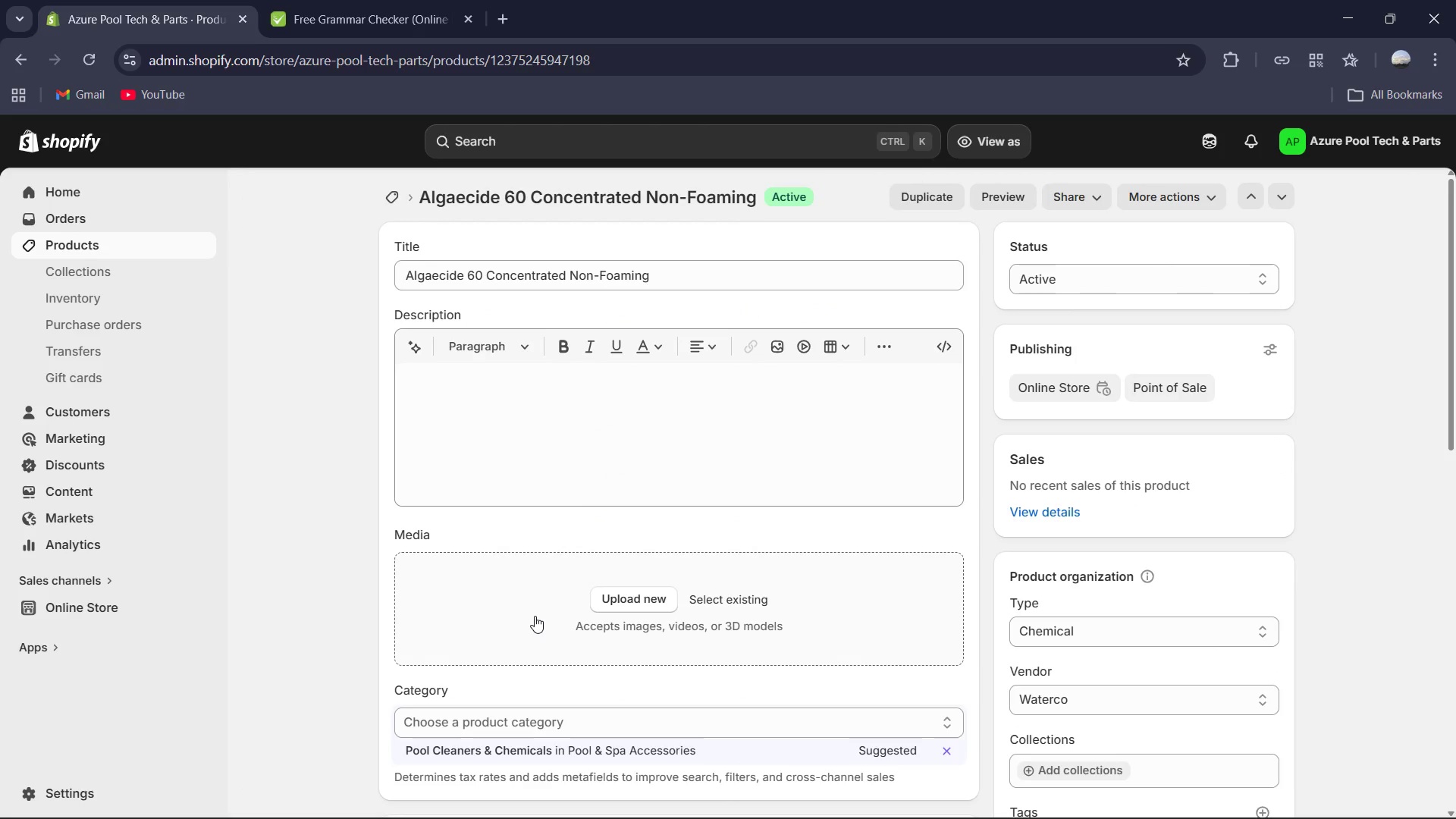 
left_click([488, 428])
 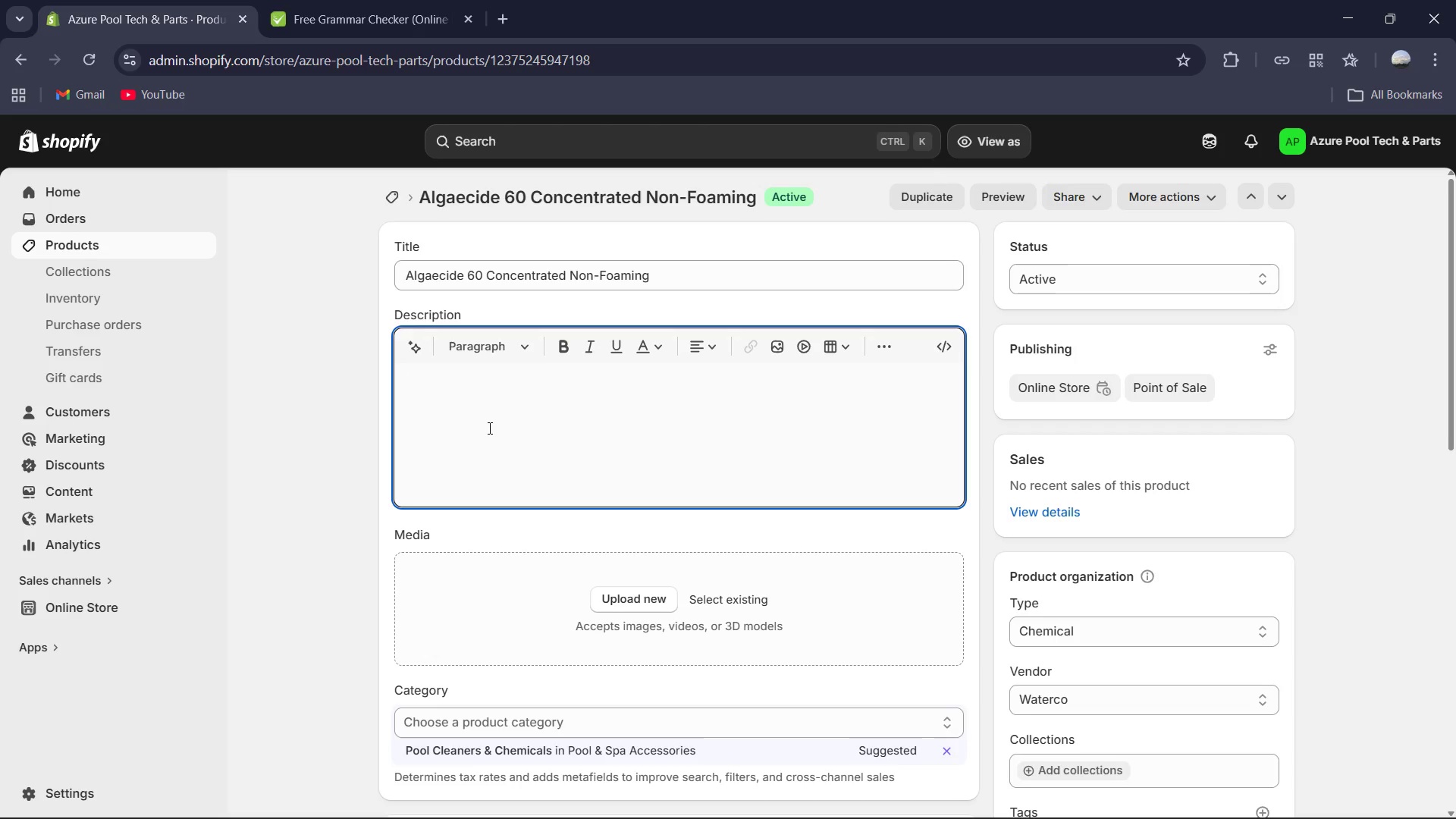 
wait(11.22)
 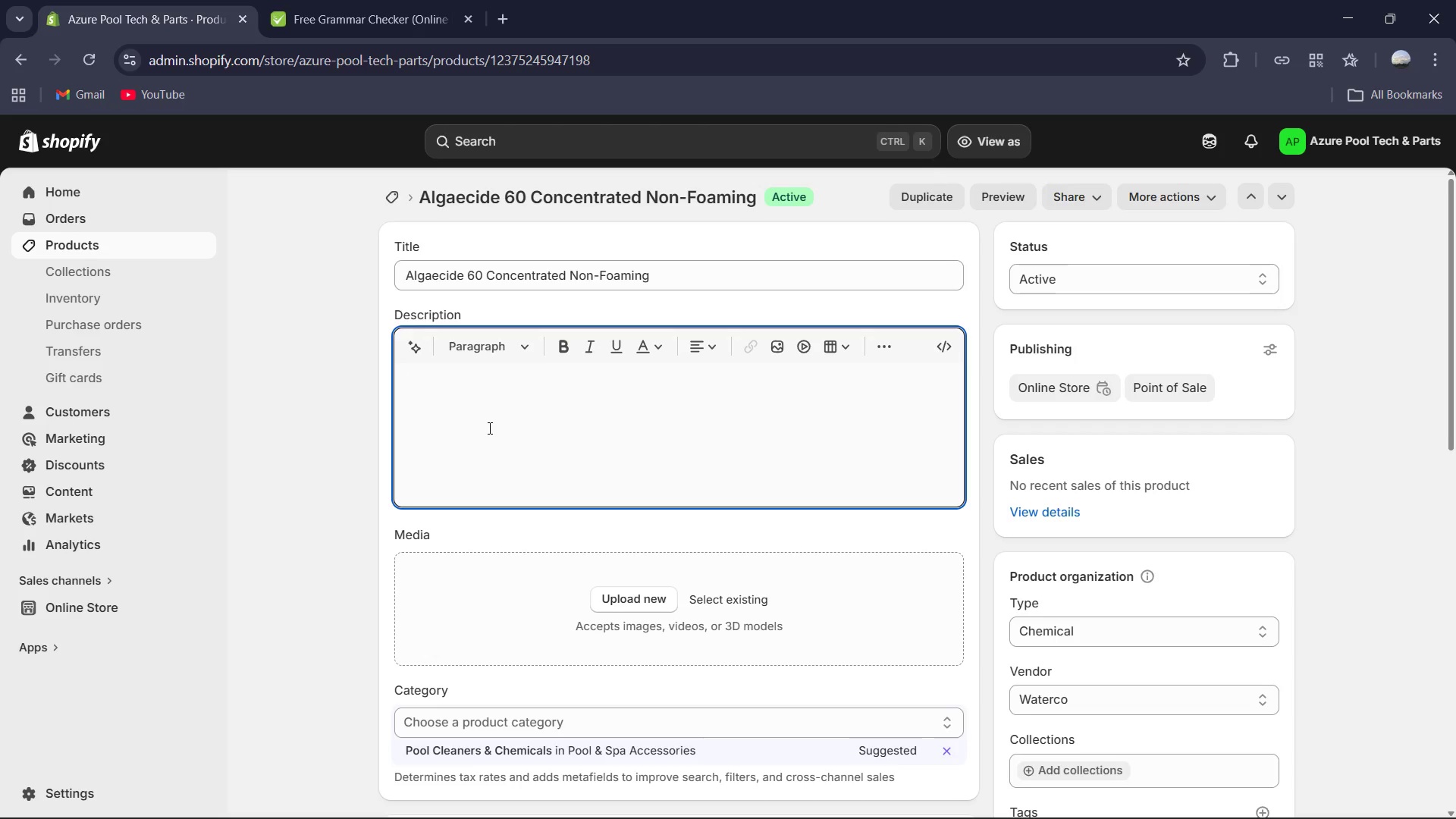 
type(Our most concente)
key(Backspace)
type(rated algaecide formula, contianing 60% active ingredients to prevent and kills)
key(Backspace)
type( all types of algae, including stubborn green, black, and t)
key(Backspace)
type(yellow mustard algae. This non-foaming, non-meya)
key(Backspace)
key(Backspace)
type(tallic)
 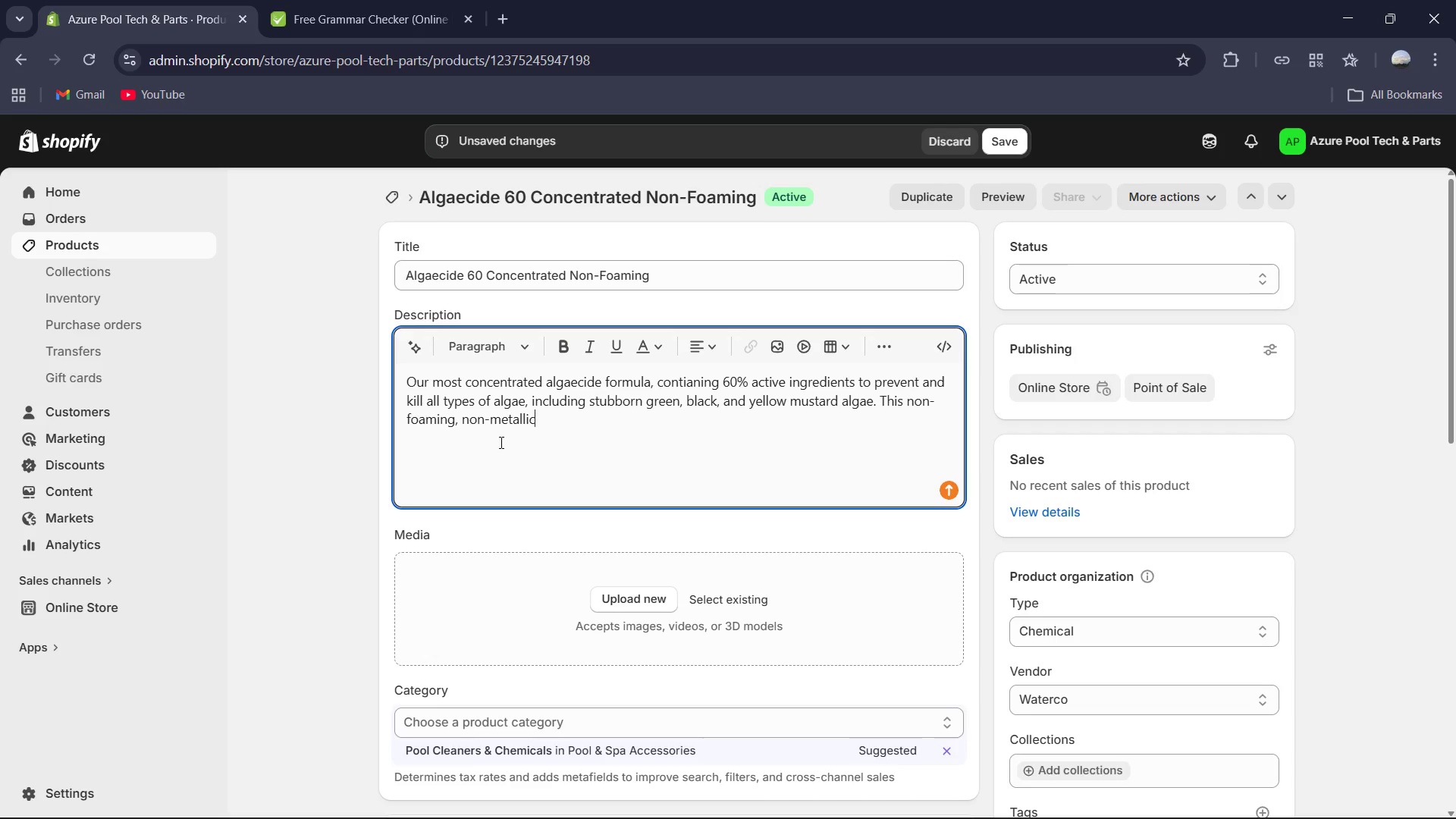 
wait(8.09)
 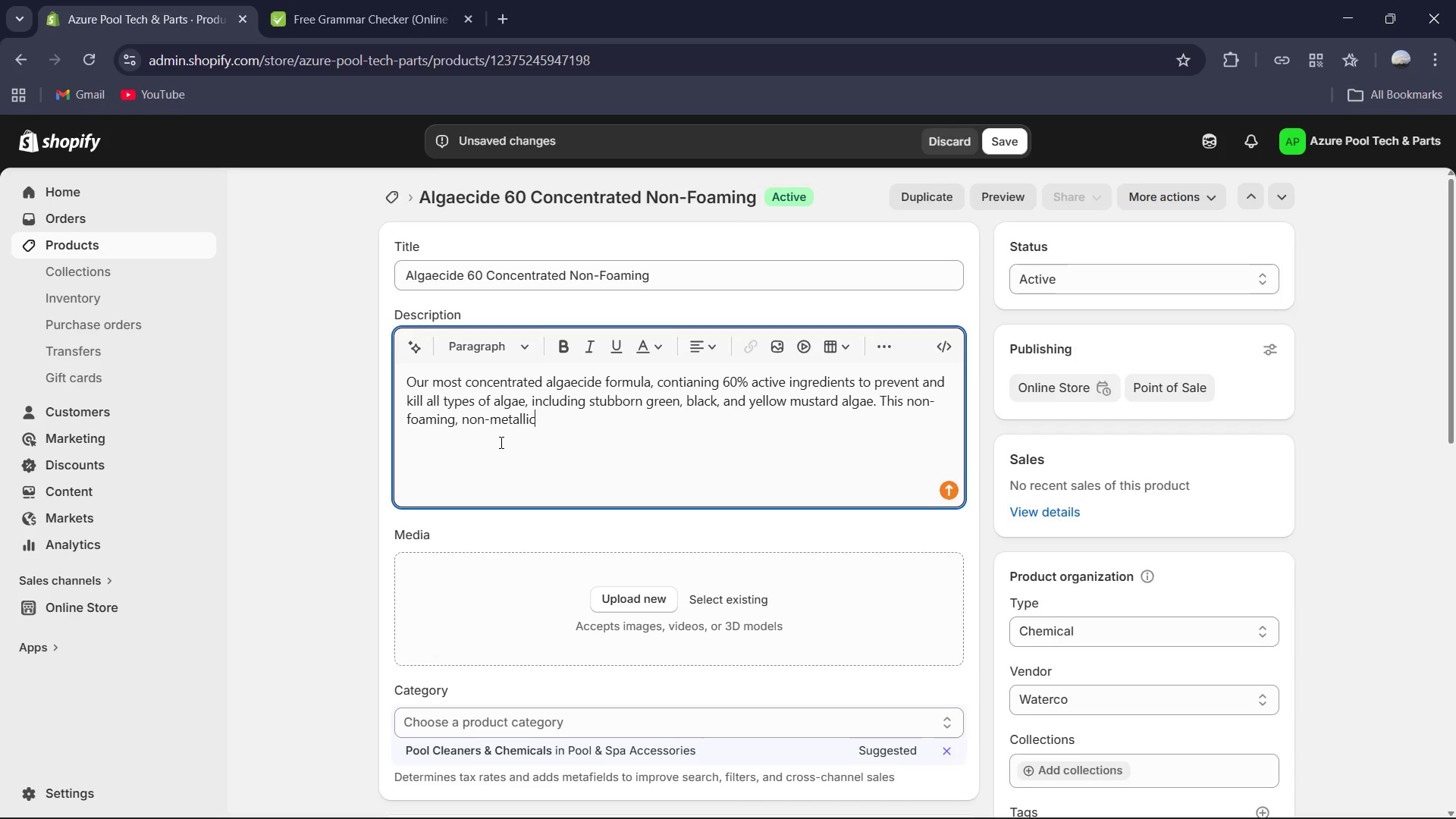 
type(for)
key(Backspace)
key(Backspace)
key(Backspace)
type( formula is ideal for pools with water features, fountains )
key(Backspace)
type(, or salt chlorine generators. It effectively clarifies water without affecting pH levels or staining pools surga)
key(Backspace)
key(Backspace)
type(fave)
key(Backspace)
key(Backspace)
type(ce.)
 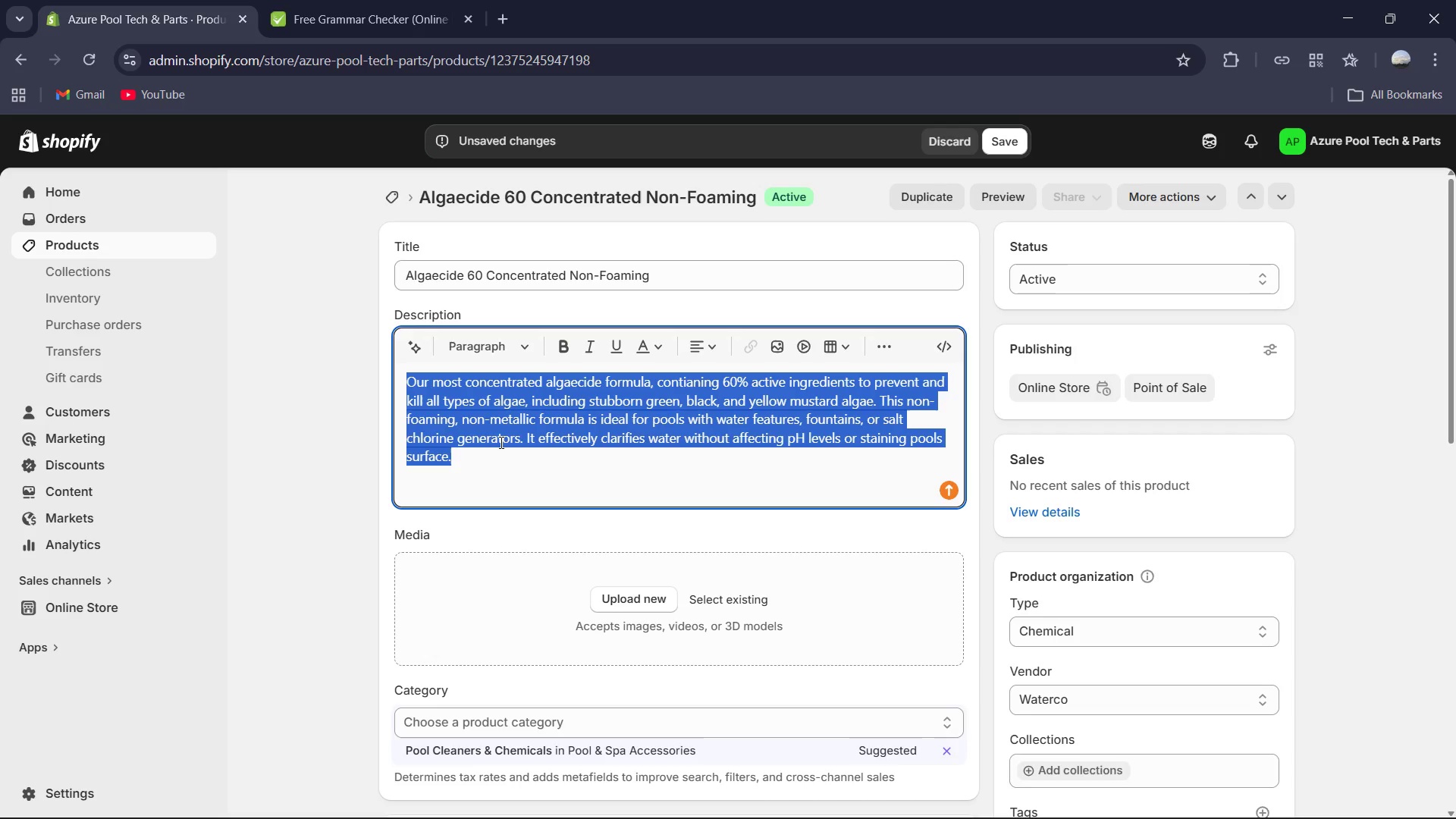 
key(Control+A)
 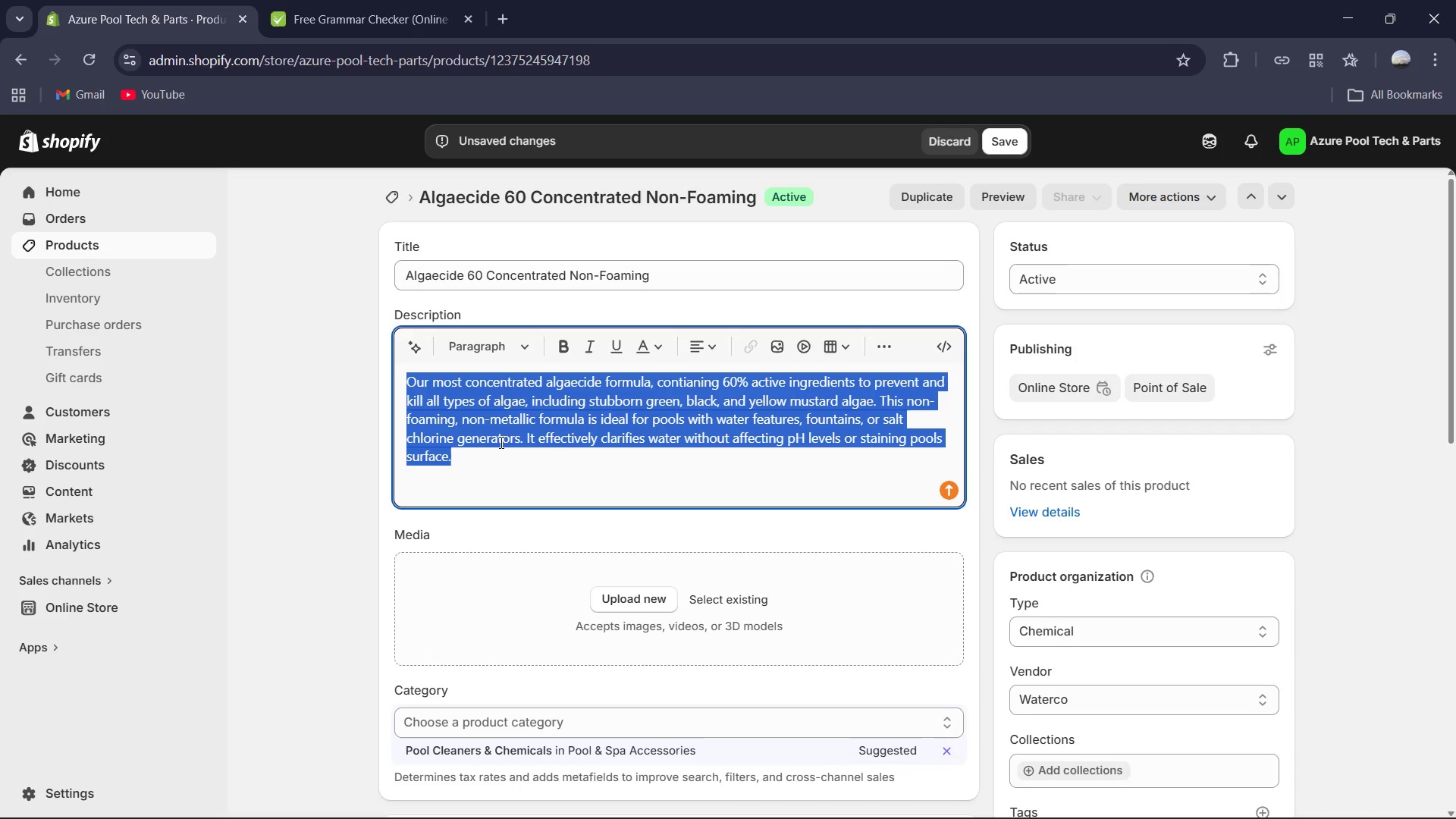 
key(Control+C)
 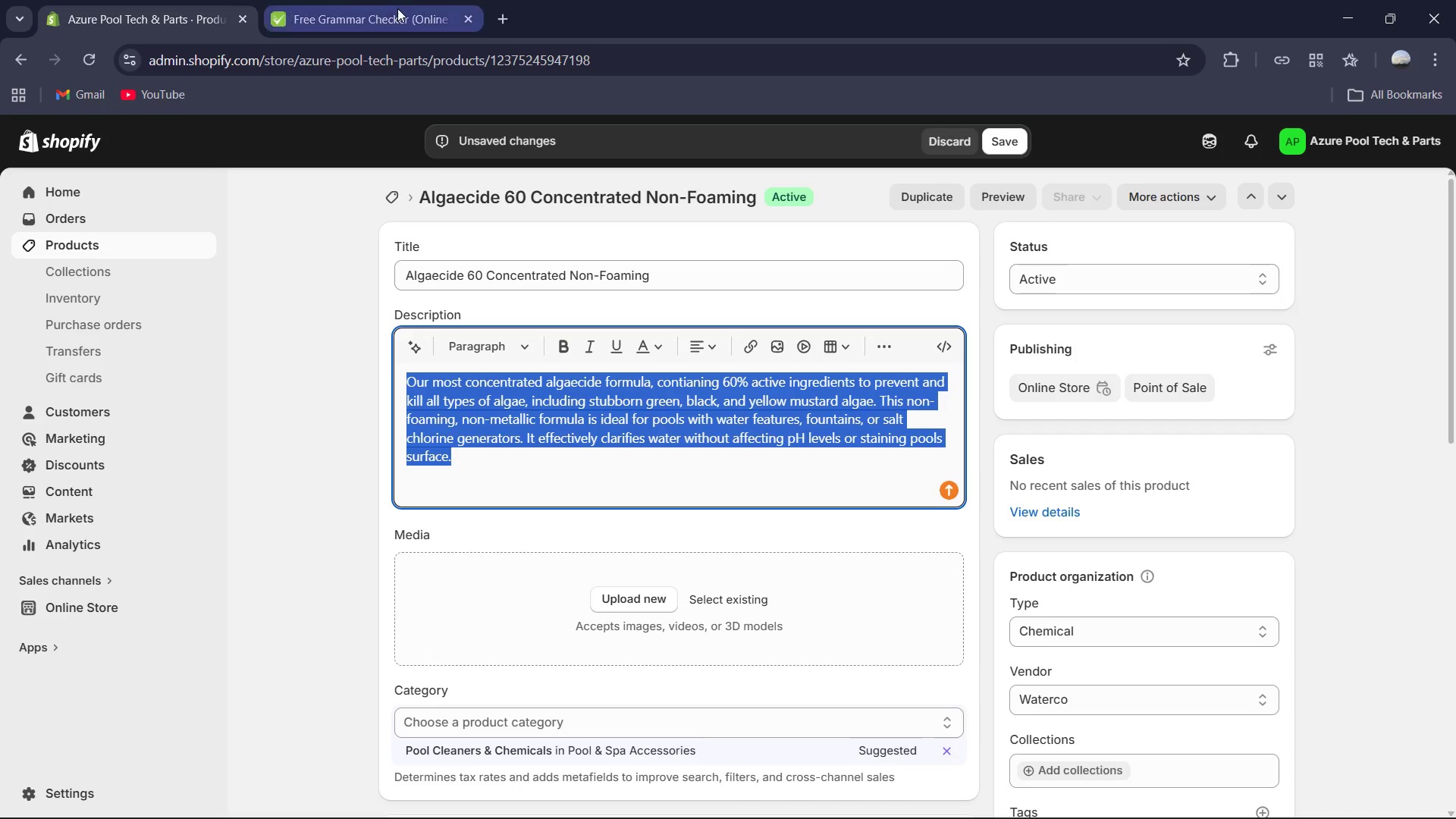 
key(Control+V)
 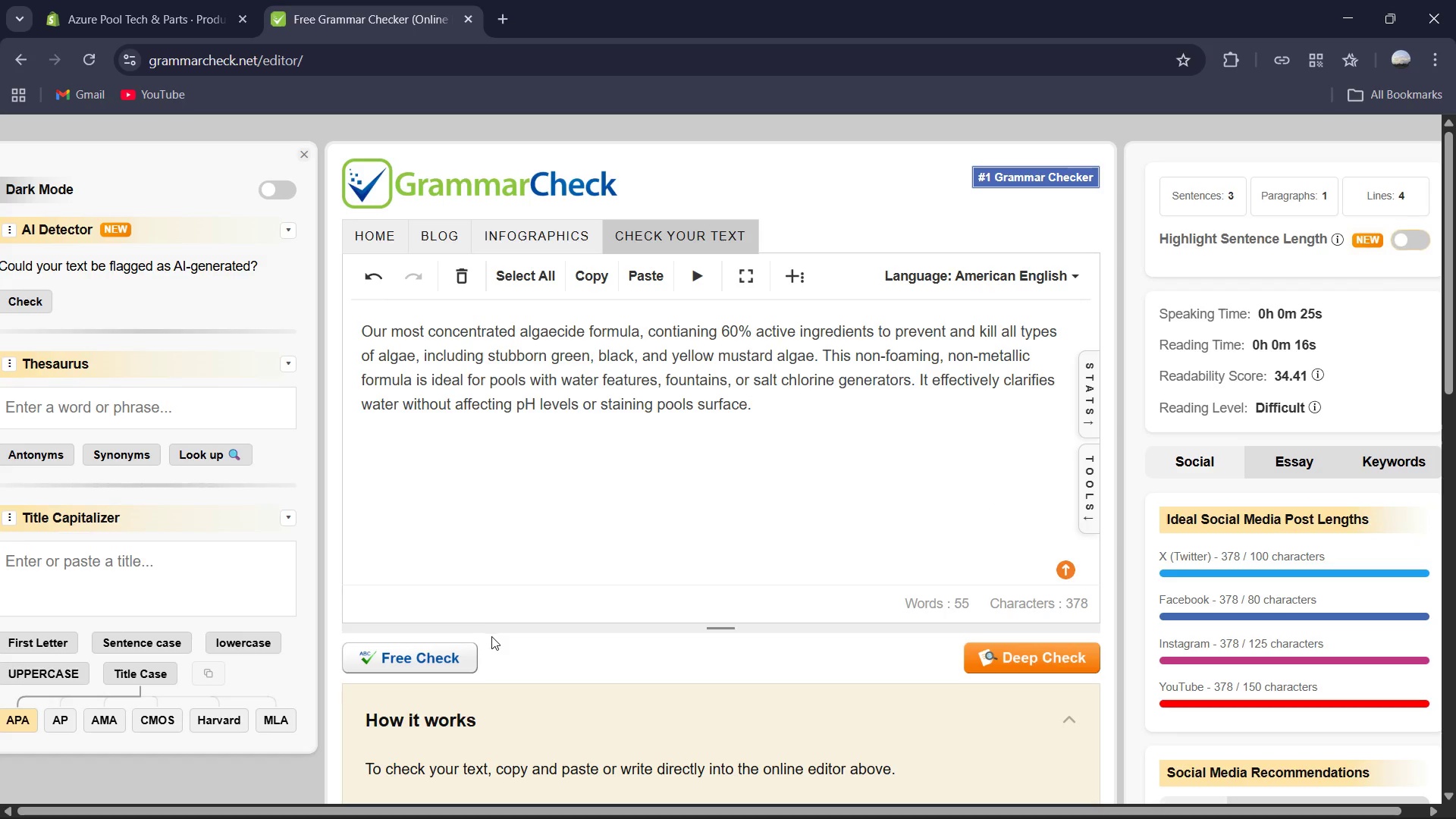 
left_click([441, 656])
 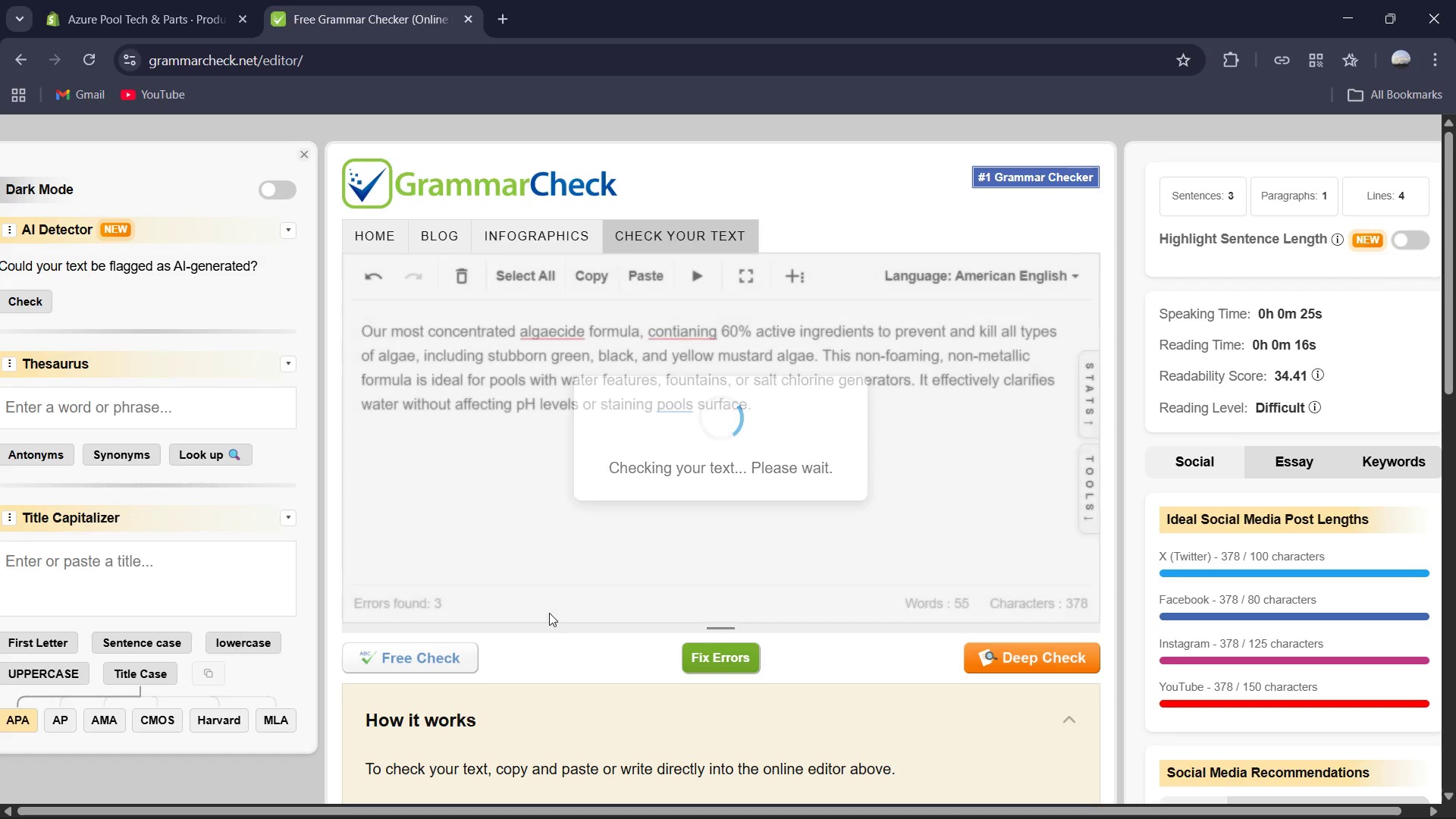 
left_click([719, 658])
 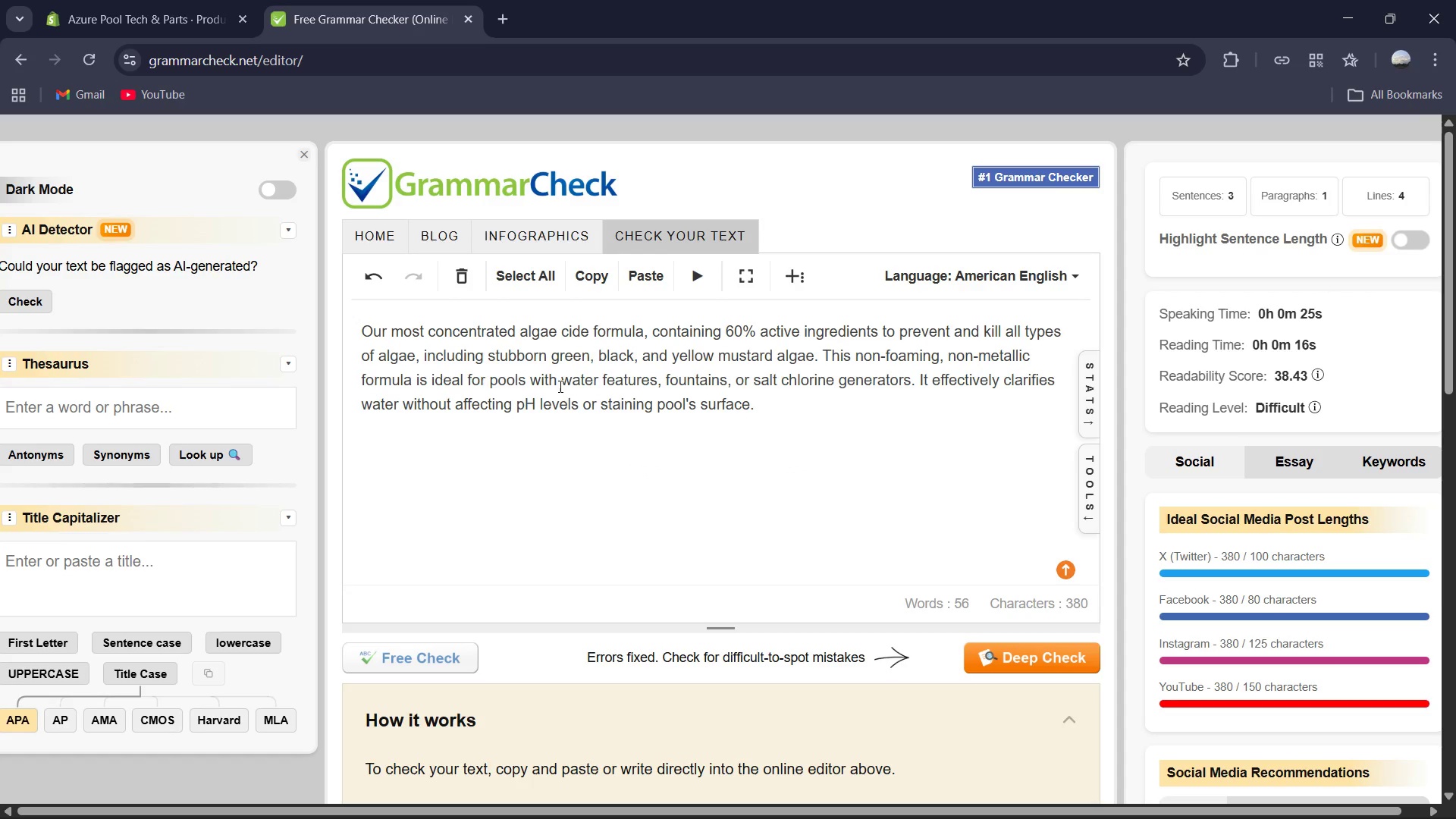 
wait(6.64)
 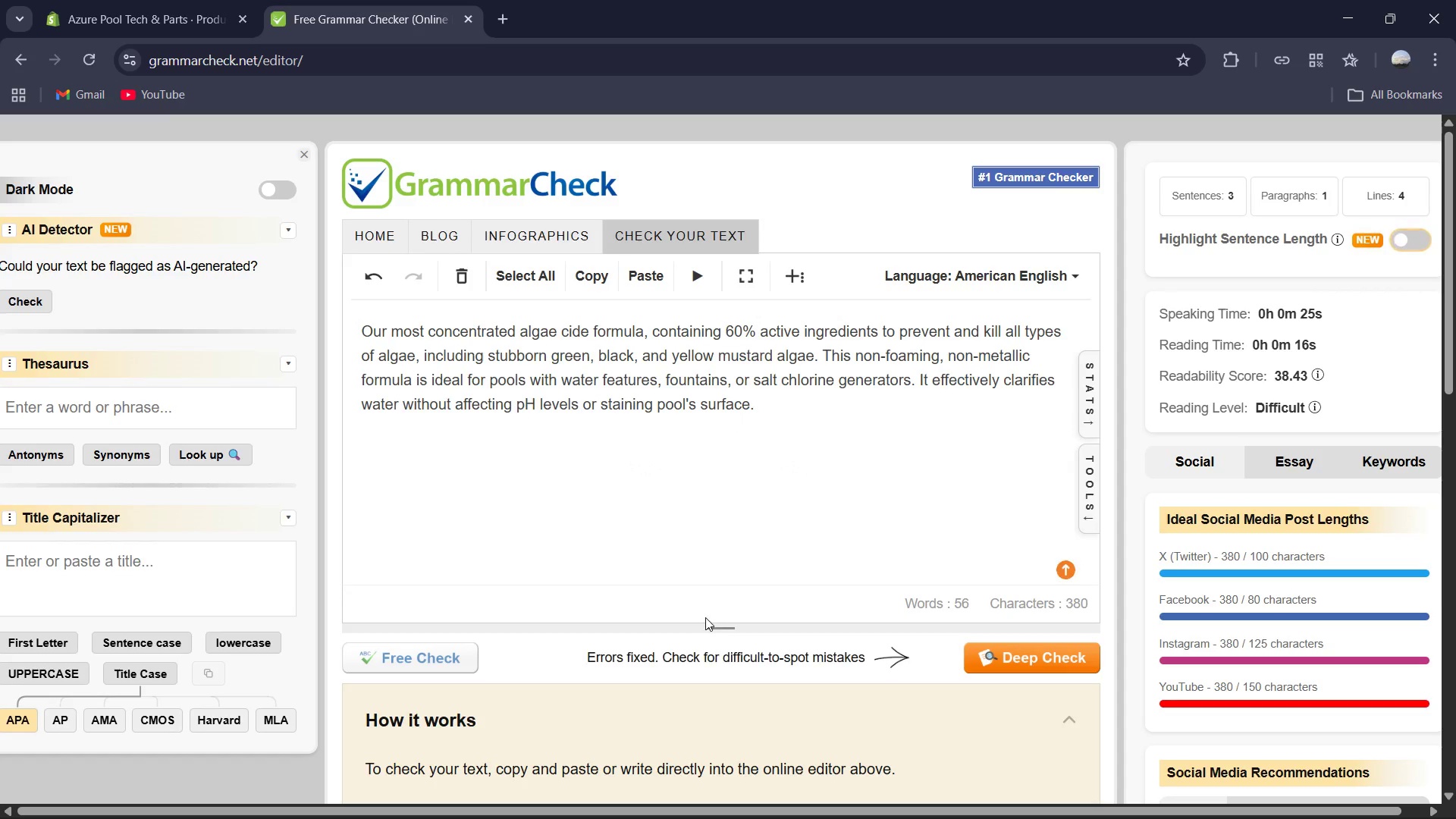 
left_click([560, 331])
 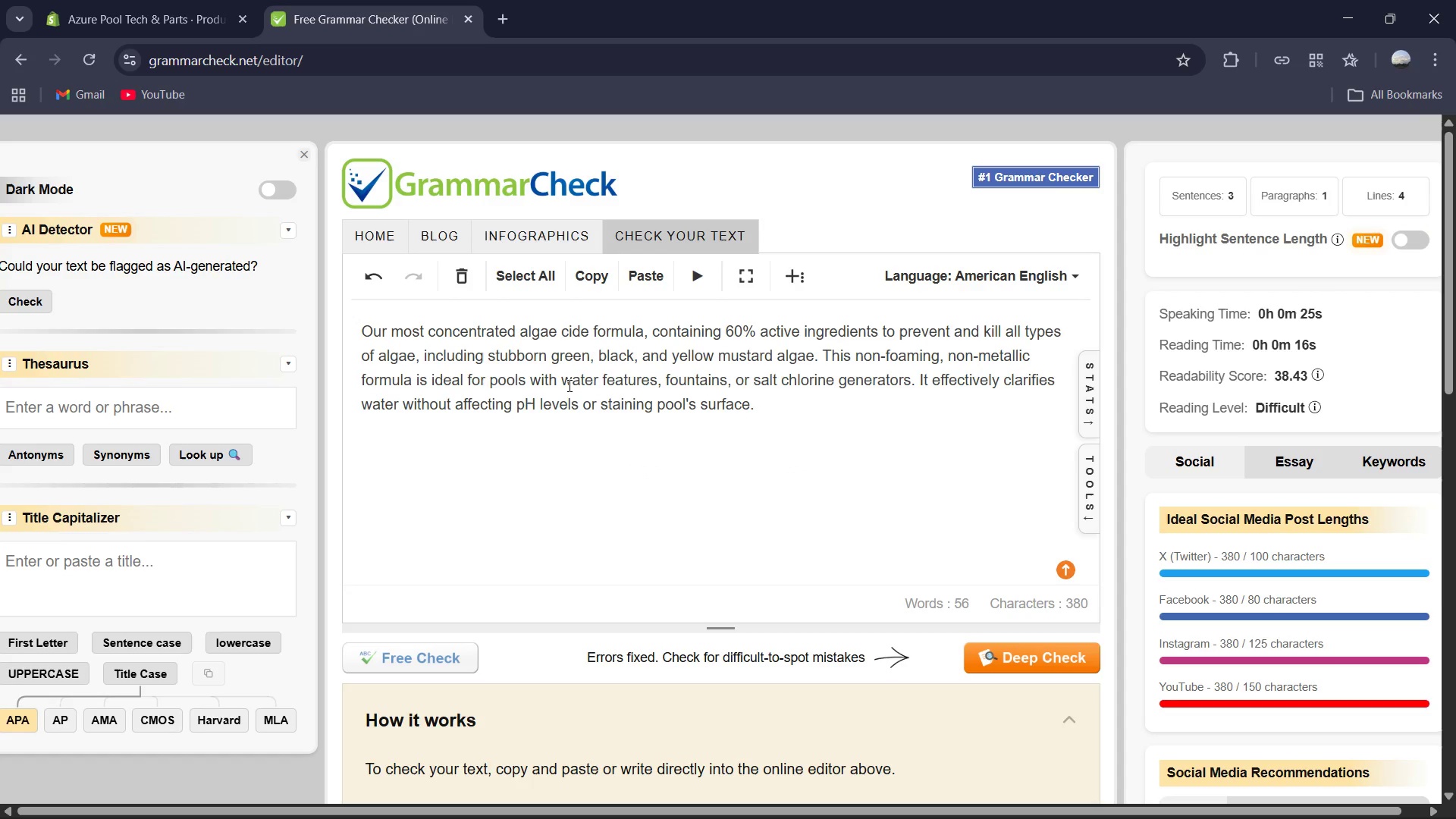 
key(Backspace)
 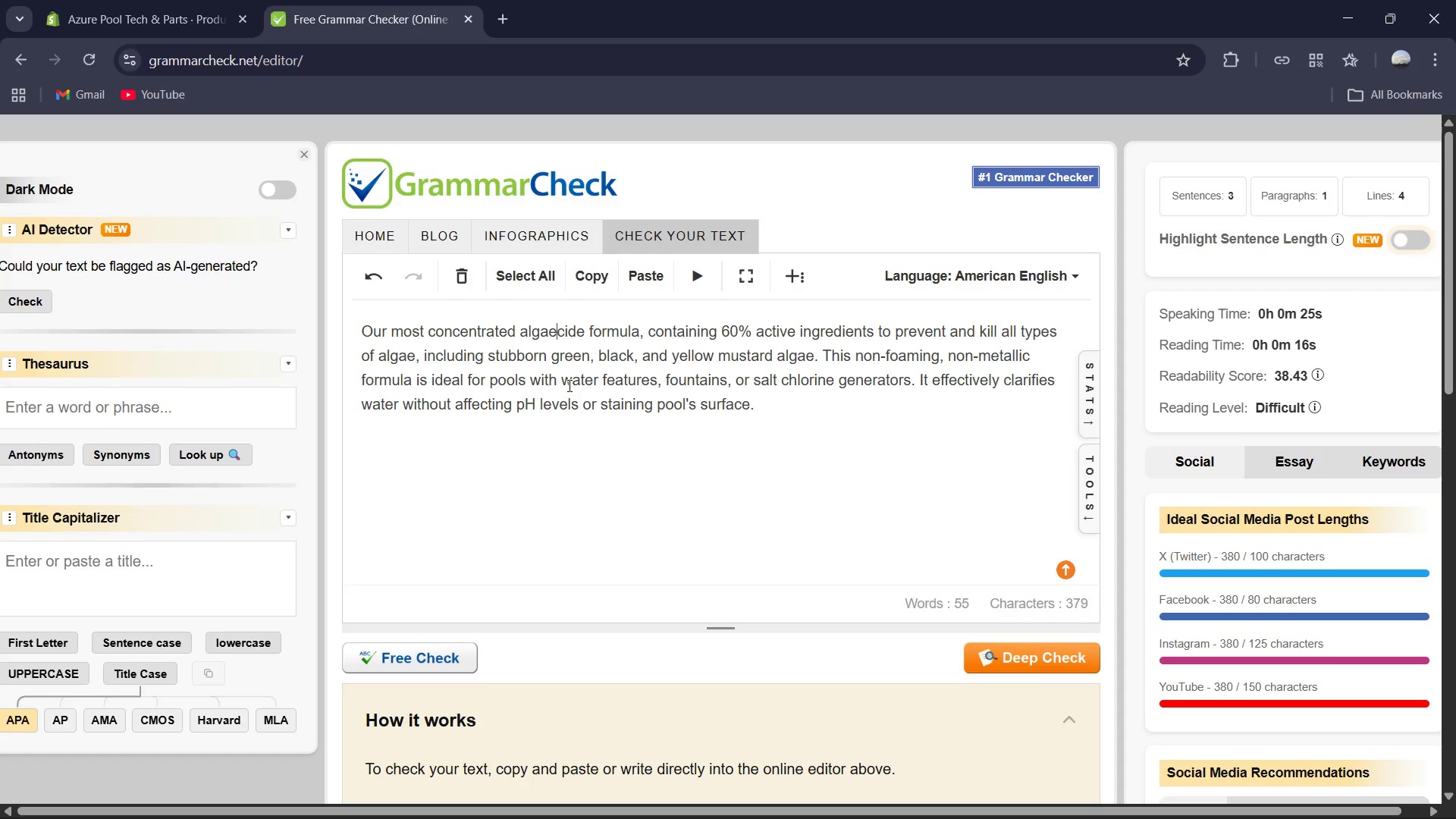 
key(Control+A)
 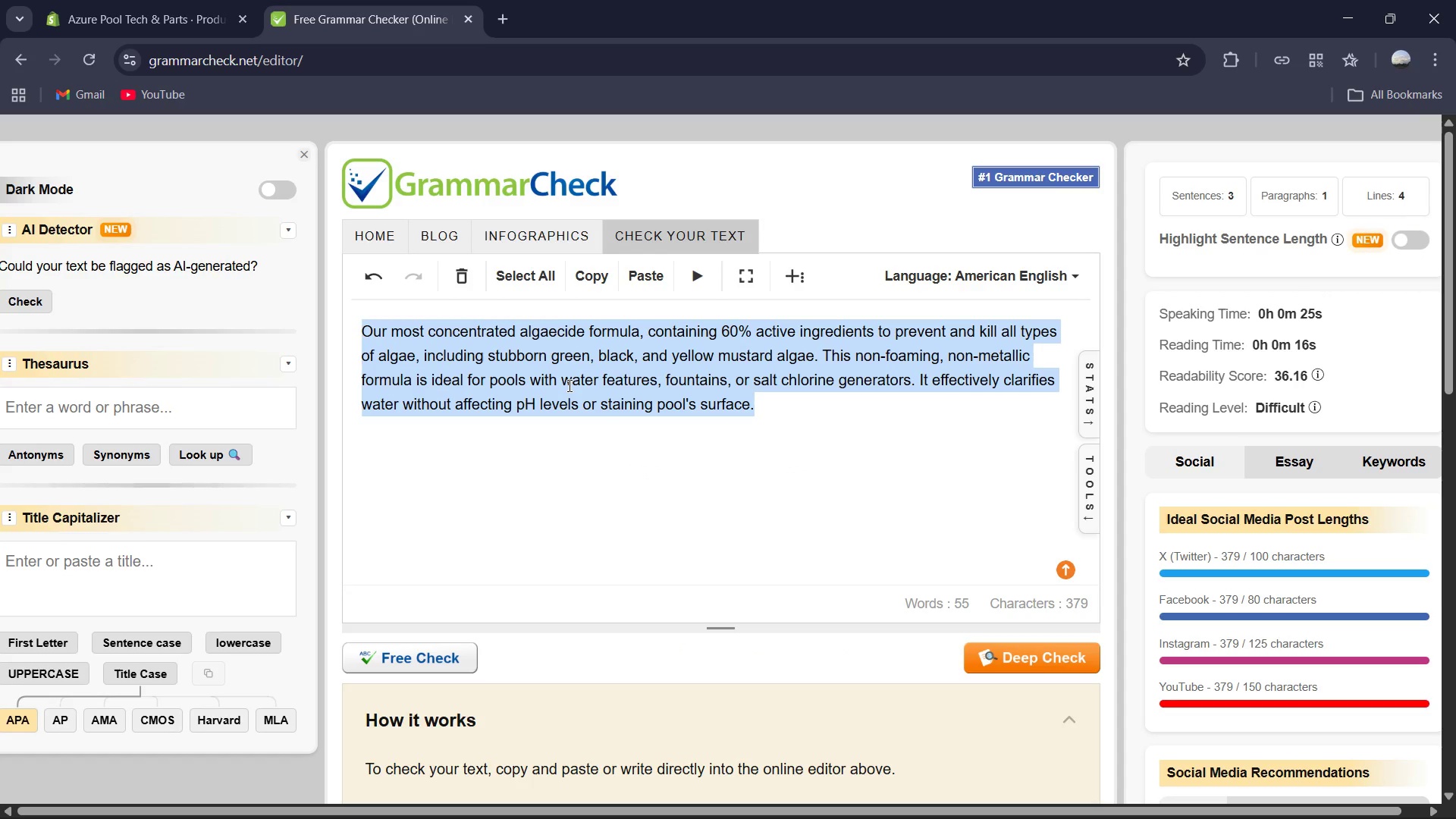 
key(Control+C)
 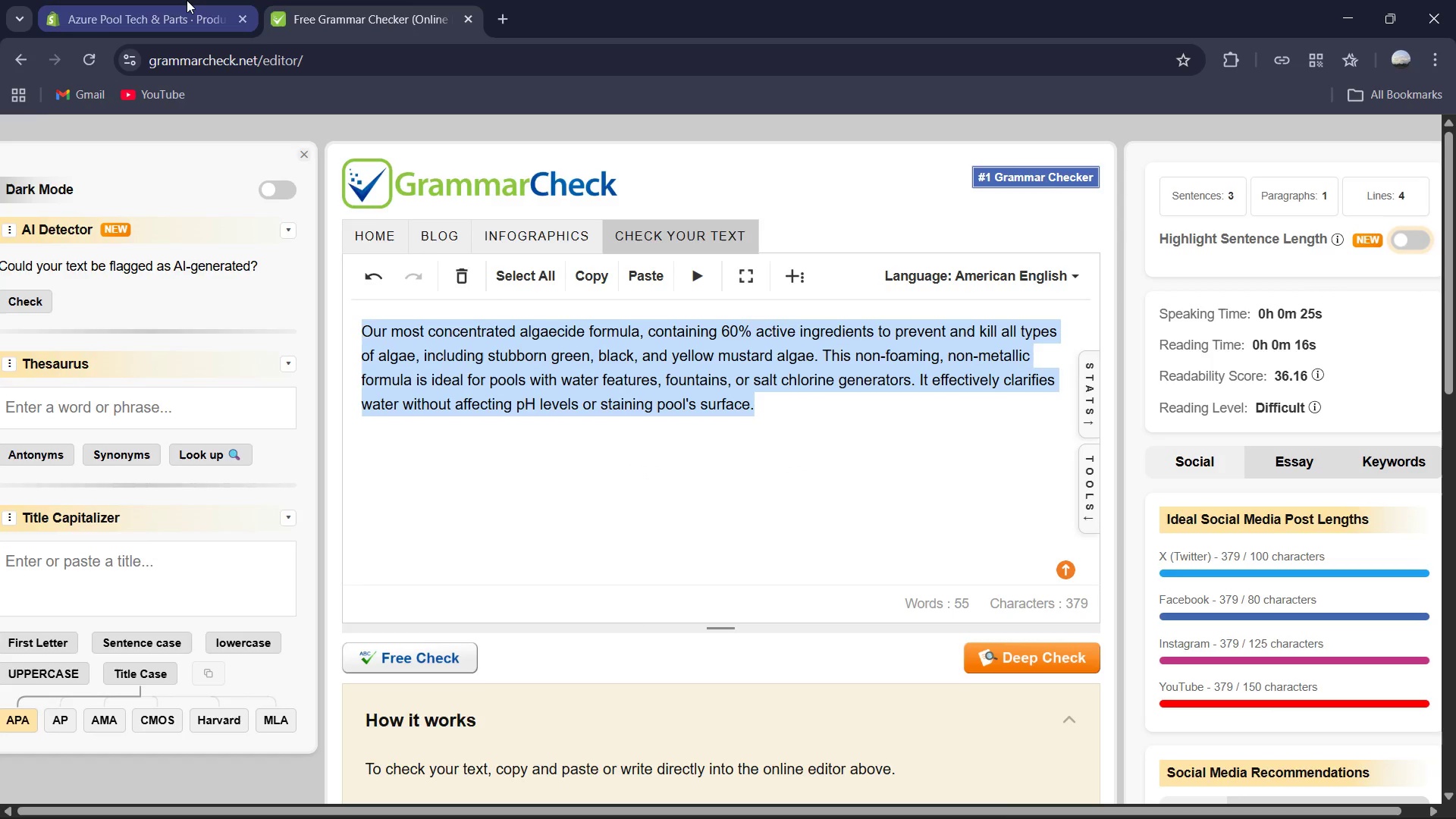 
left_click([185, 0])
 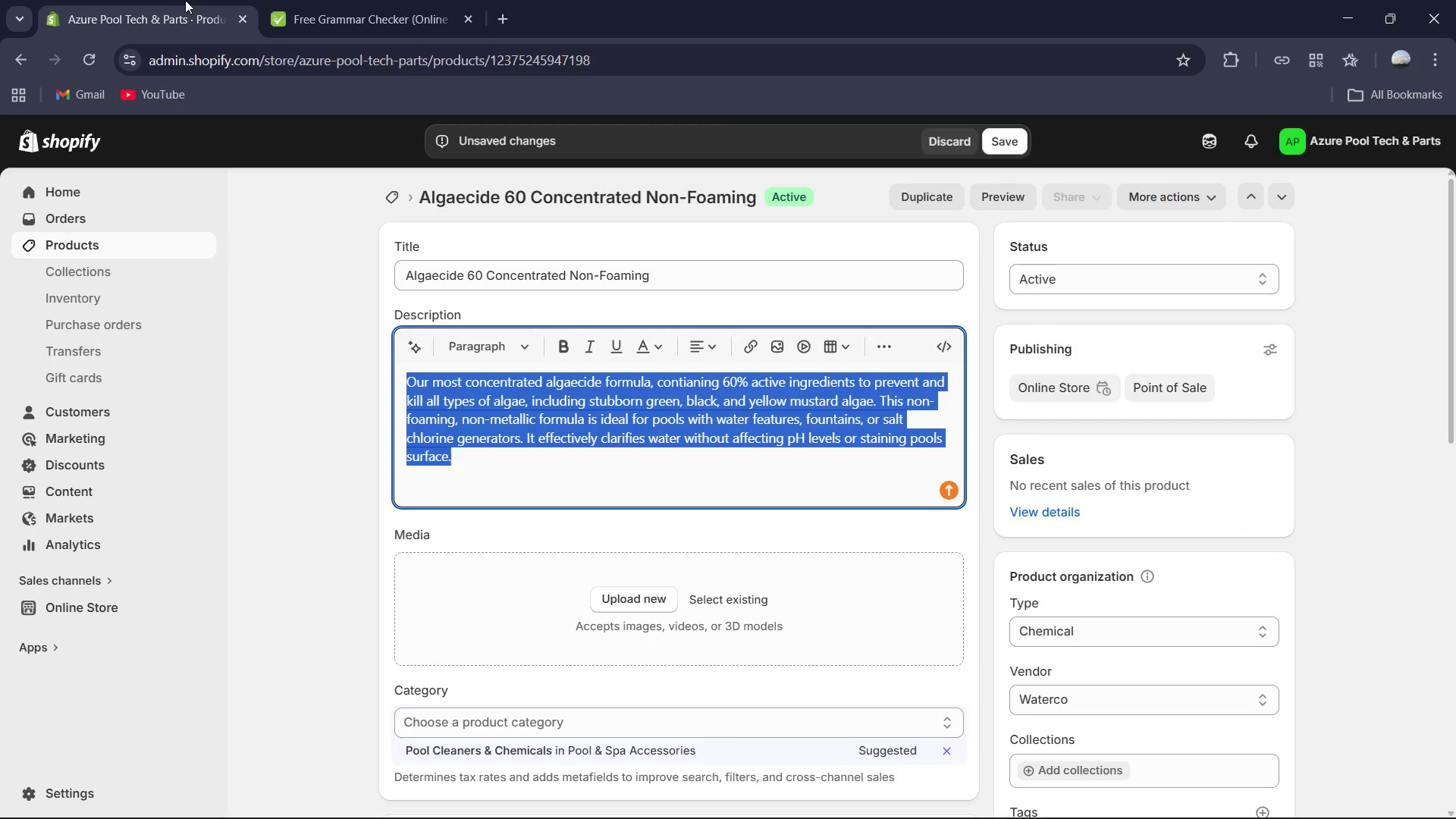 
key(Control+V)
 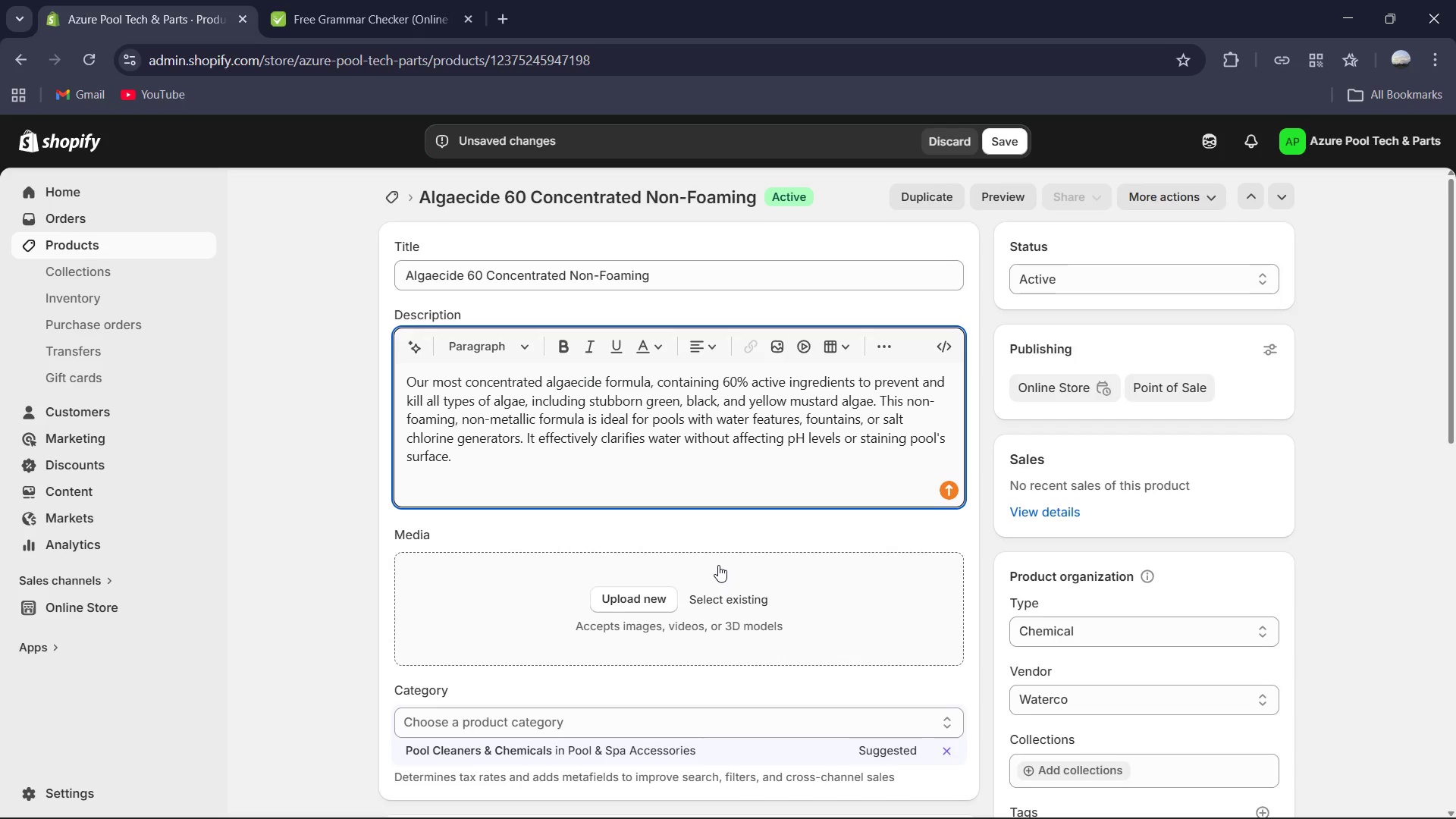 
scroll: coordinate [623, 587], scroll_direction: down, amount: 5.0
 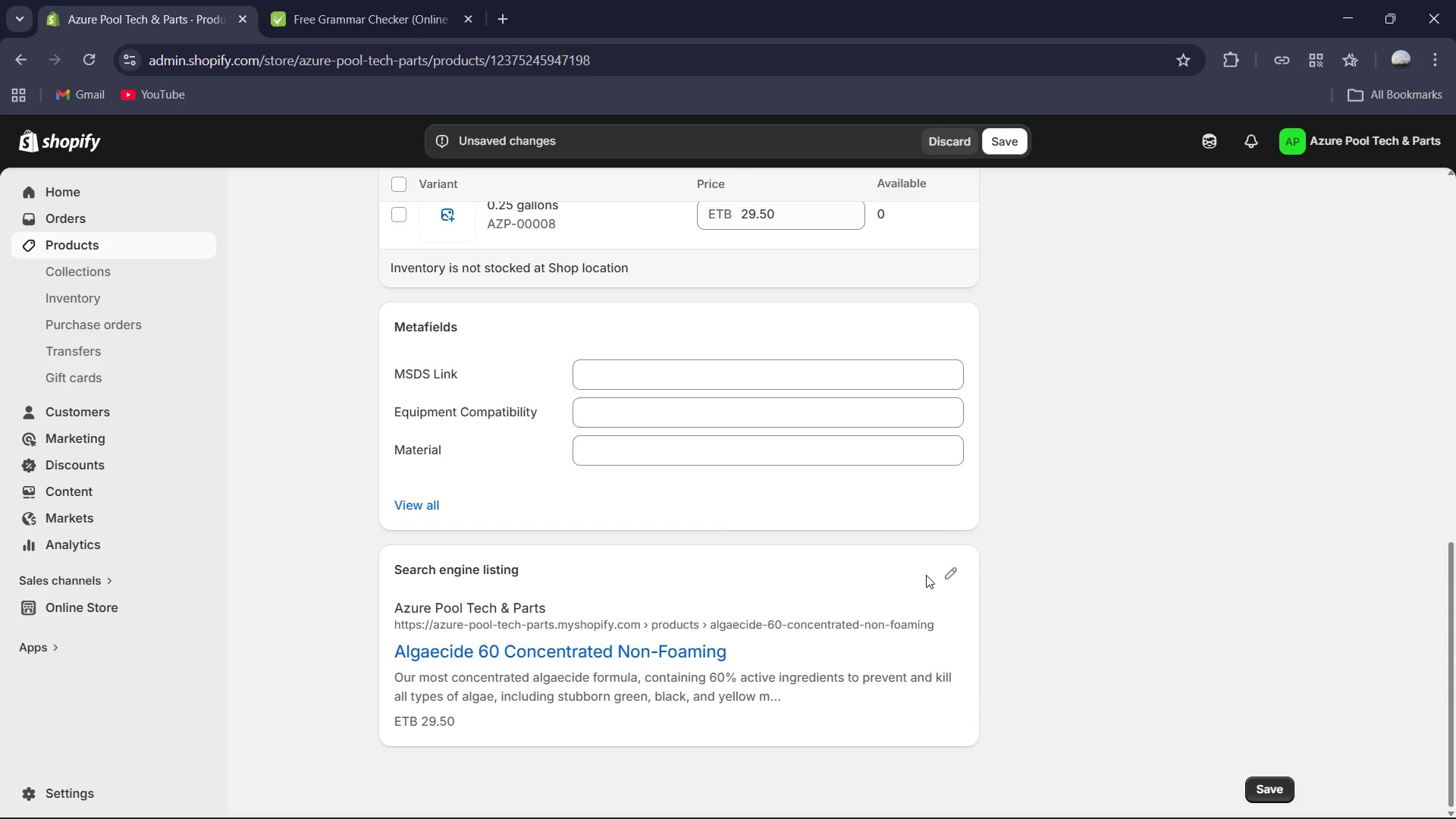 
left_click([951, 572])
 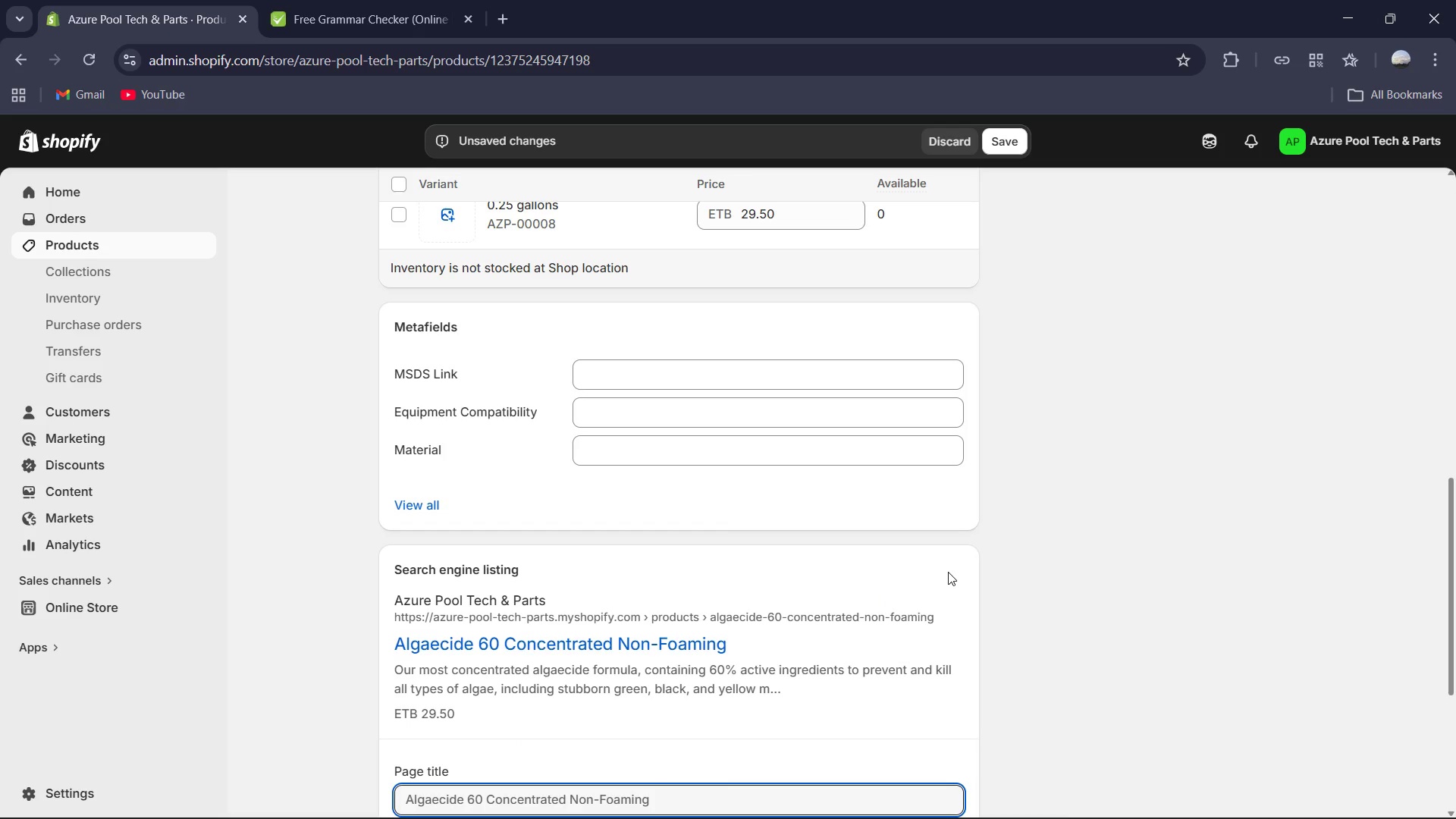 
scroll: coordinate [902, 580], scroll_direction: down, amount: 2.0
 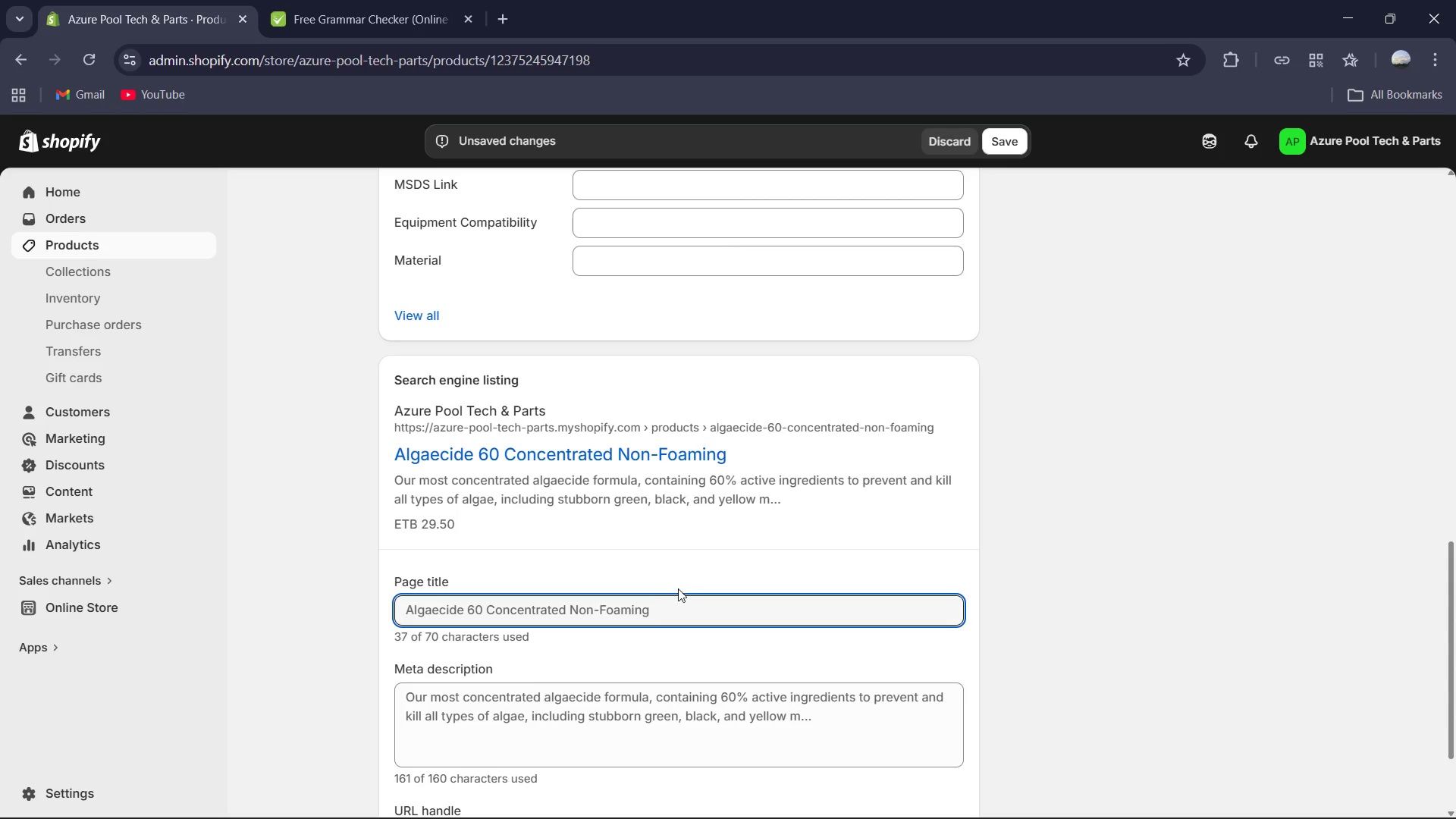 
left_click([679, 598])
 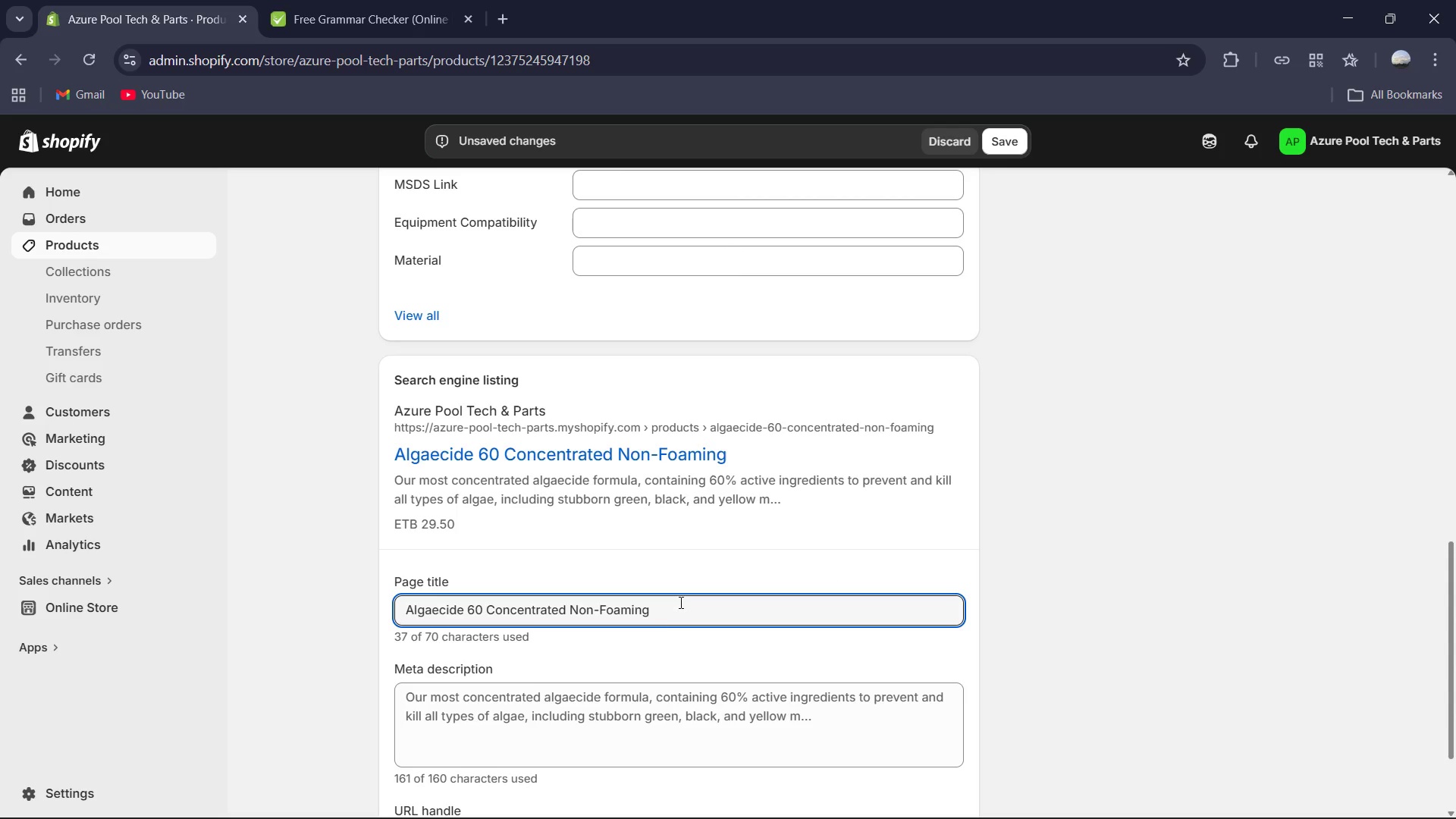 
left_click_drag(start_coordinate=[680, 602], to_coordinate=[486, 595])
 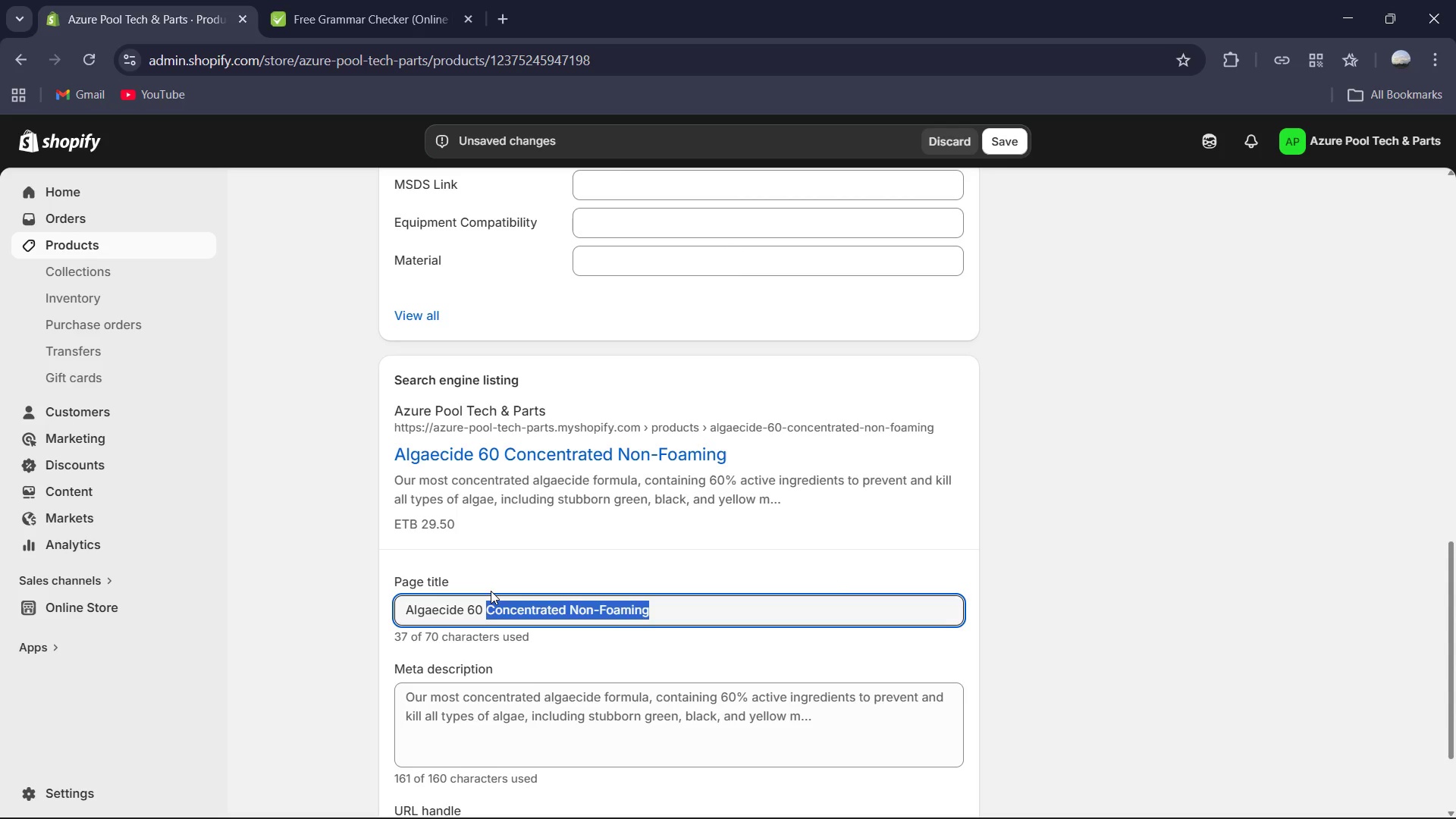 
type(Plus Non-foamig )
key(Backspace)
key(Backspace)
type(ng )
 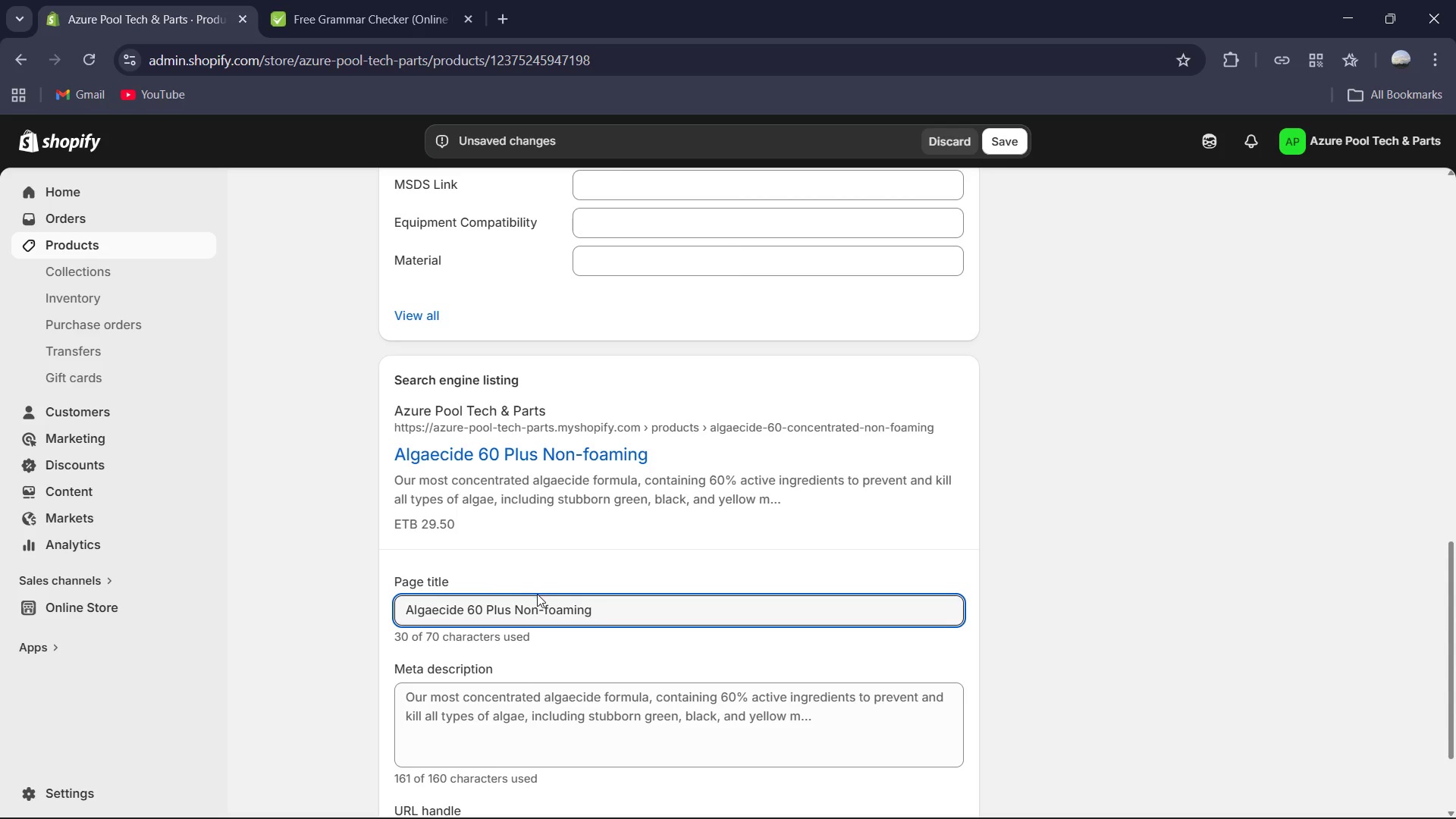 
key(Backspace)
 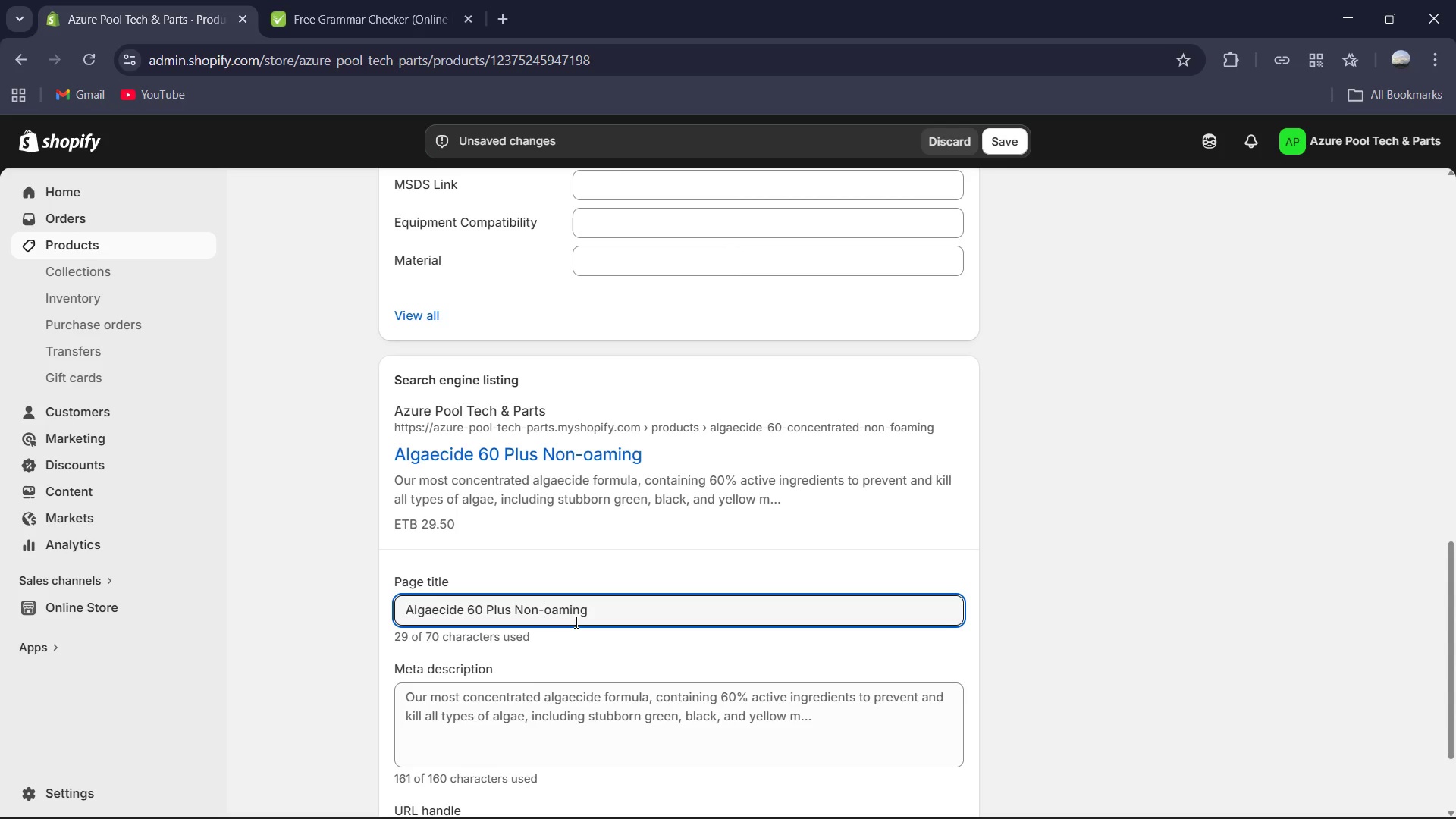 
key(Shift+ShiftRight)
 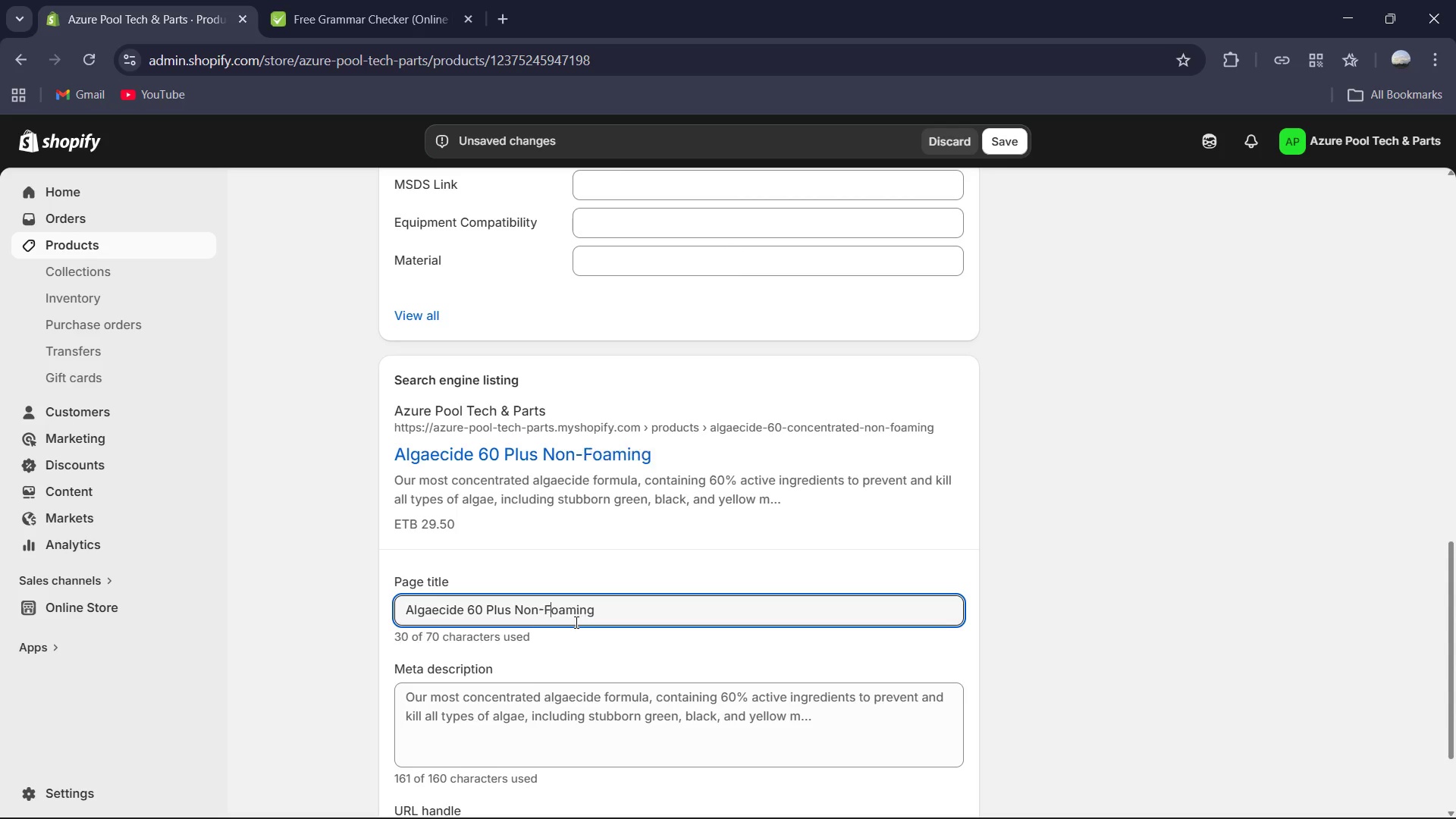 
key(Shift+F)
 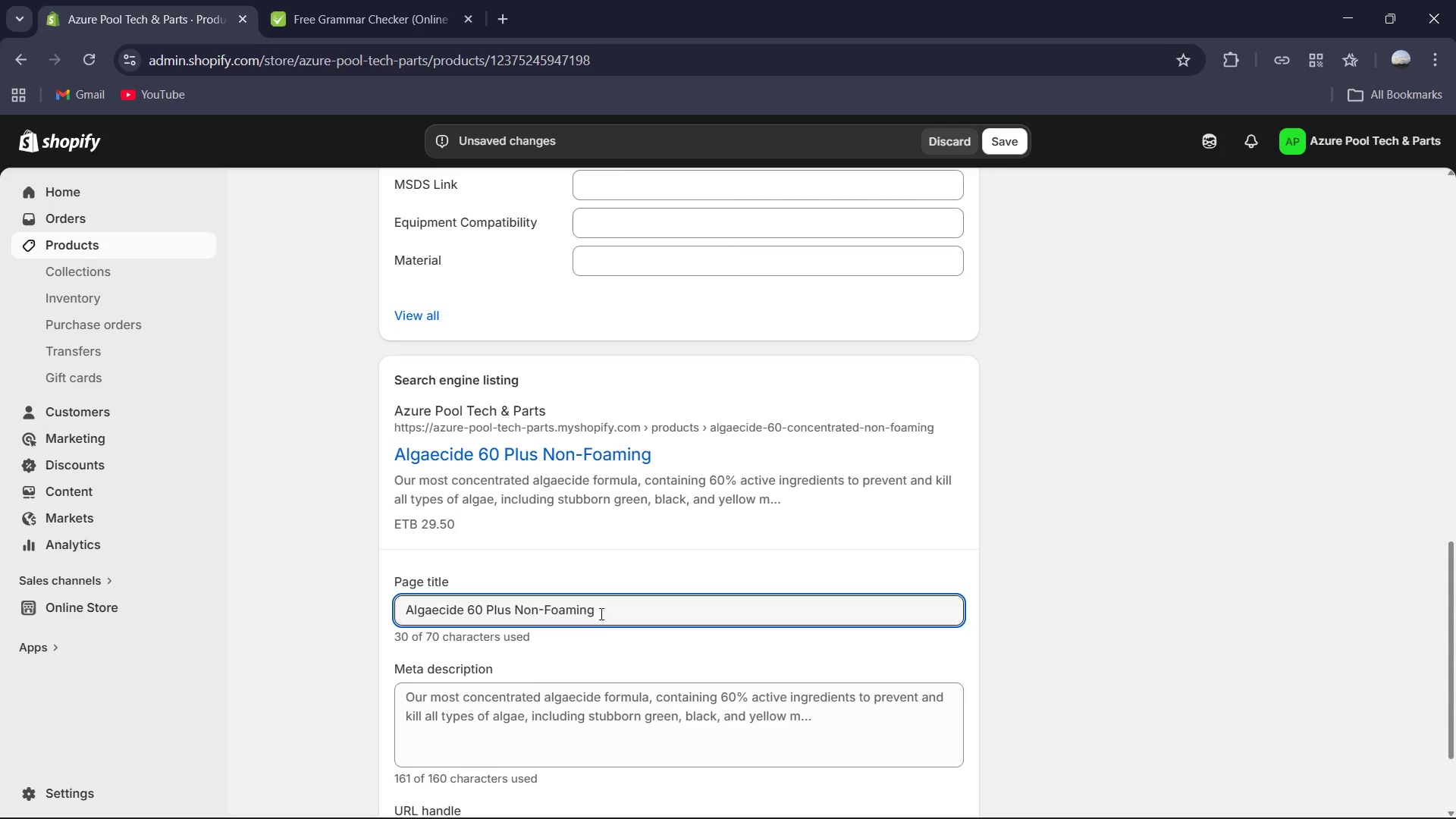 
left_click([607, 610])
 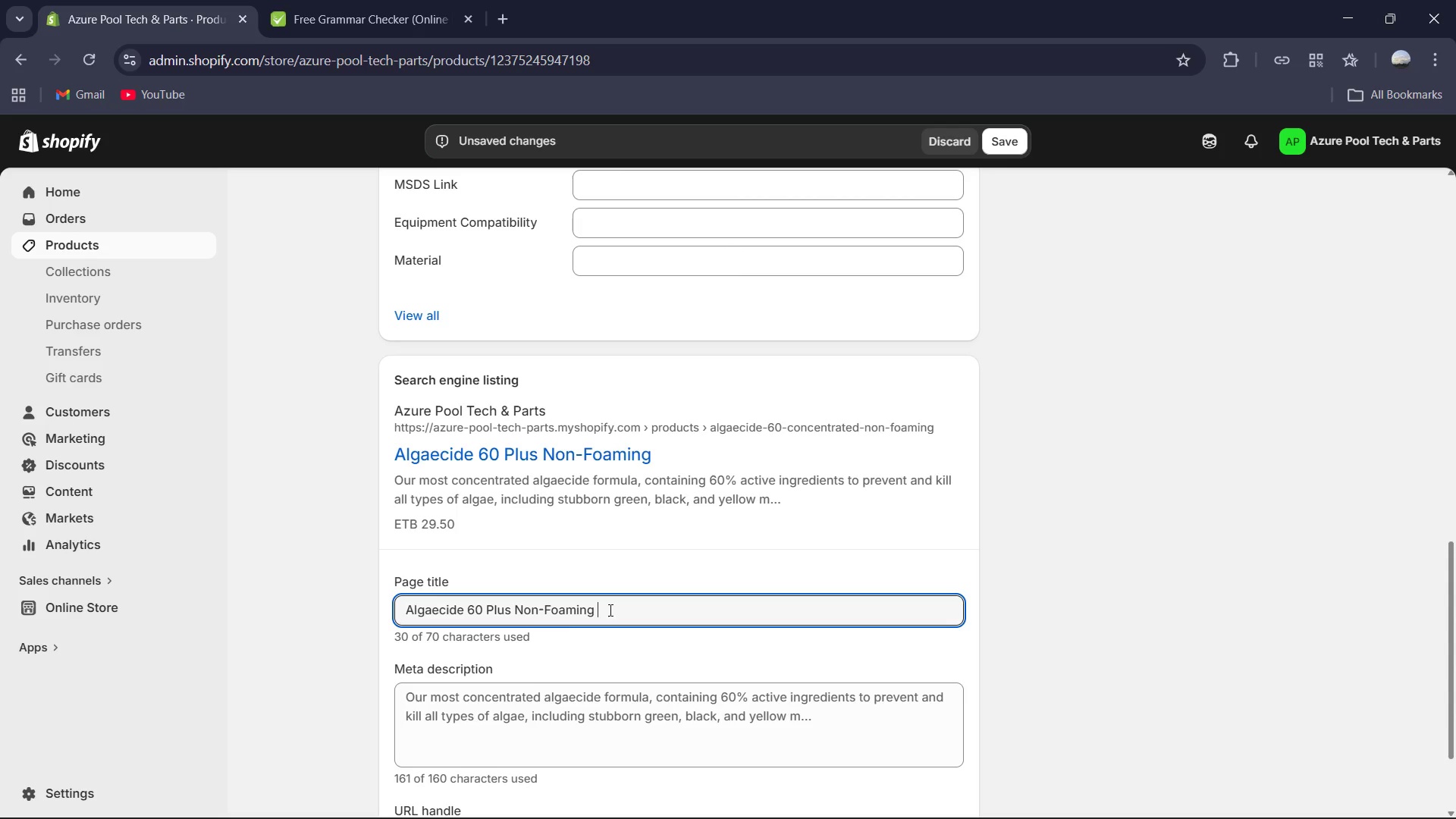 
type(| 60% Strength | Azure Pool Tech )
 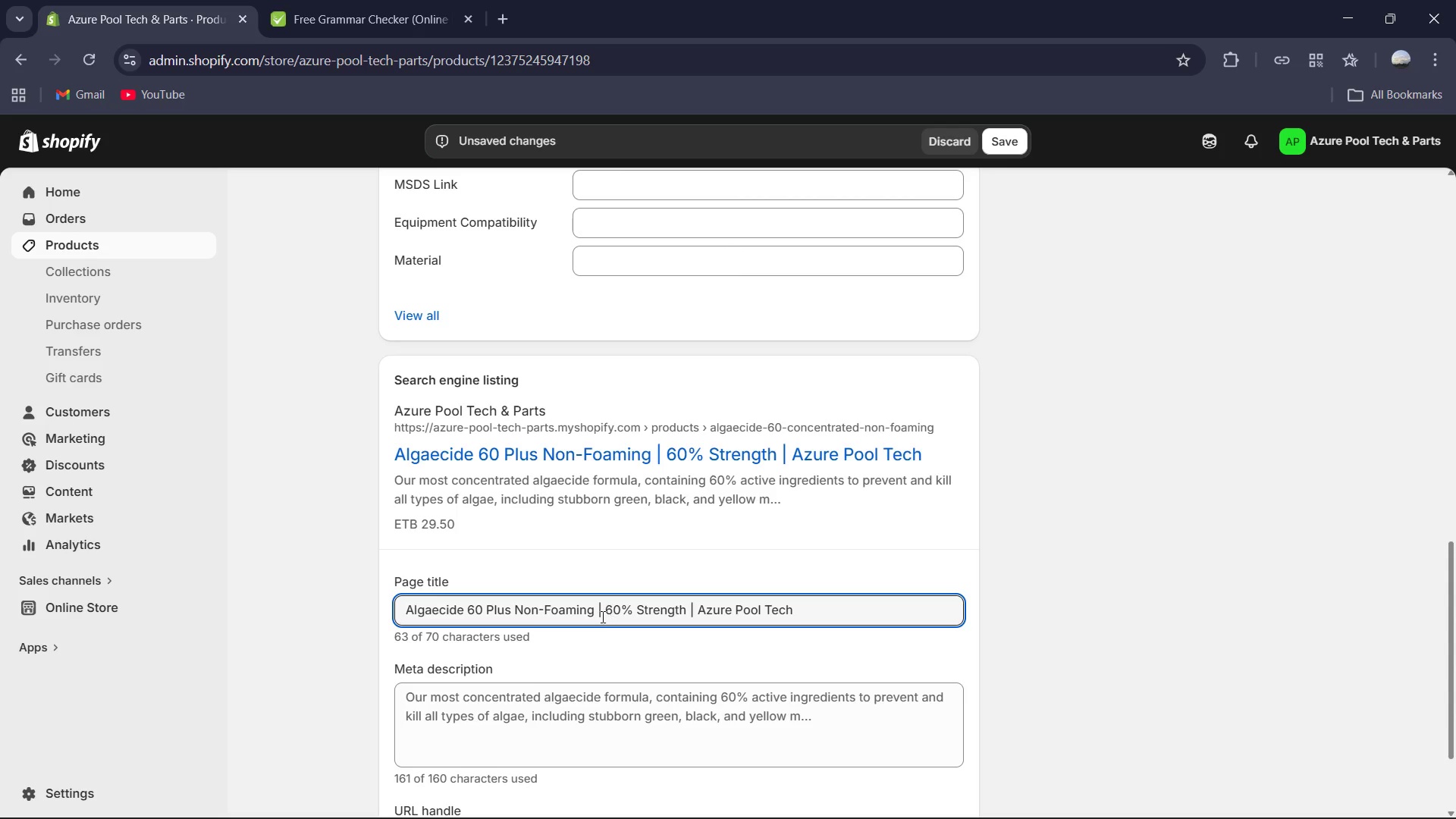 
left_click([608, 732])
 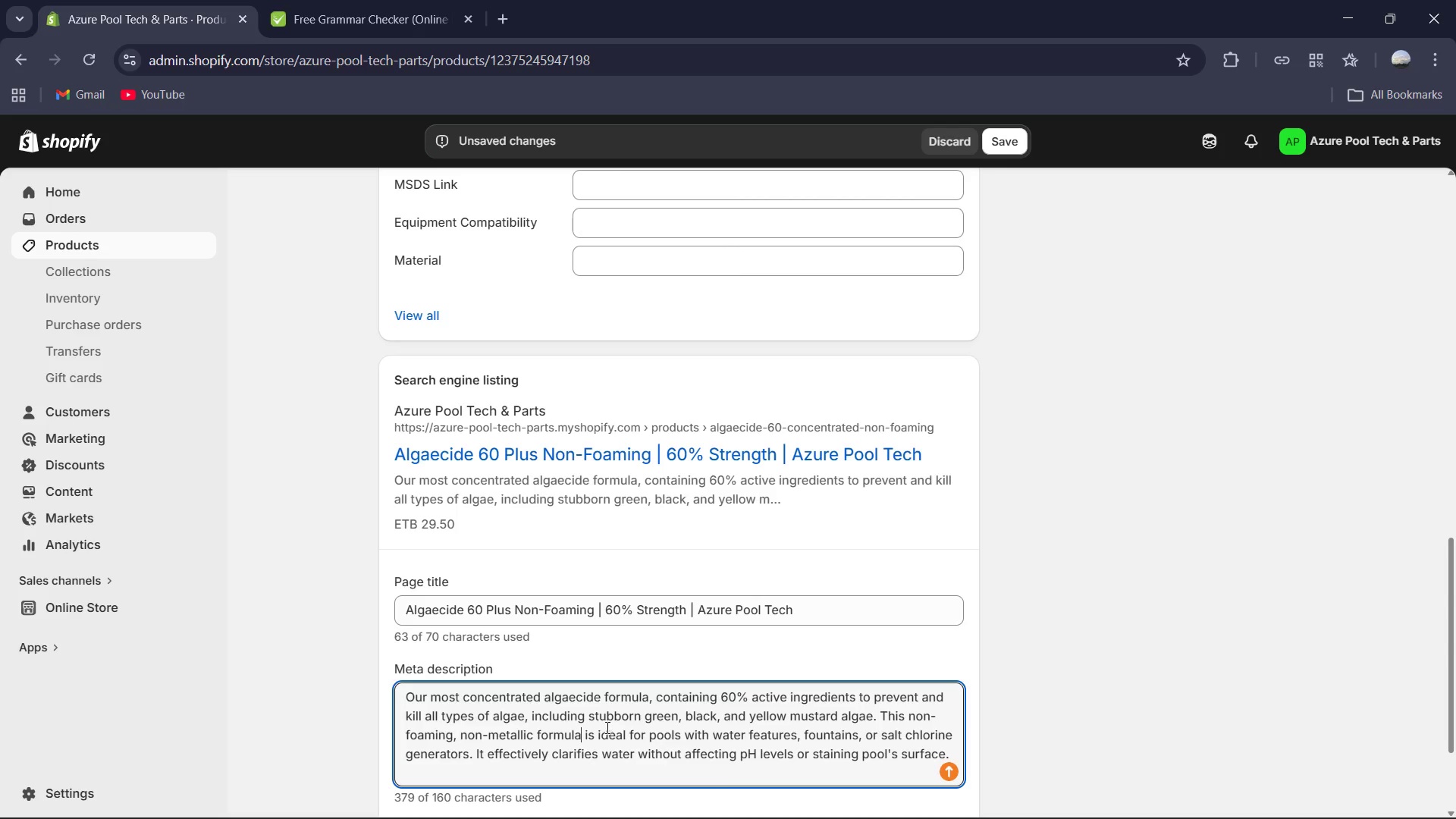 
key(Control+A)
 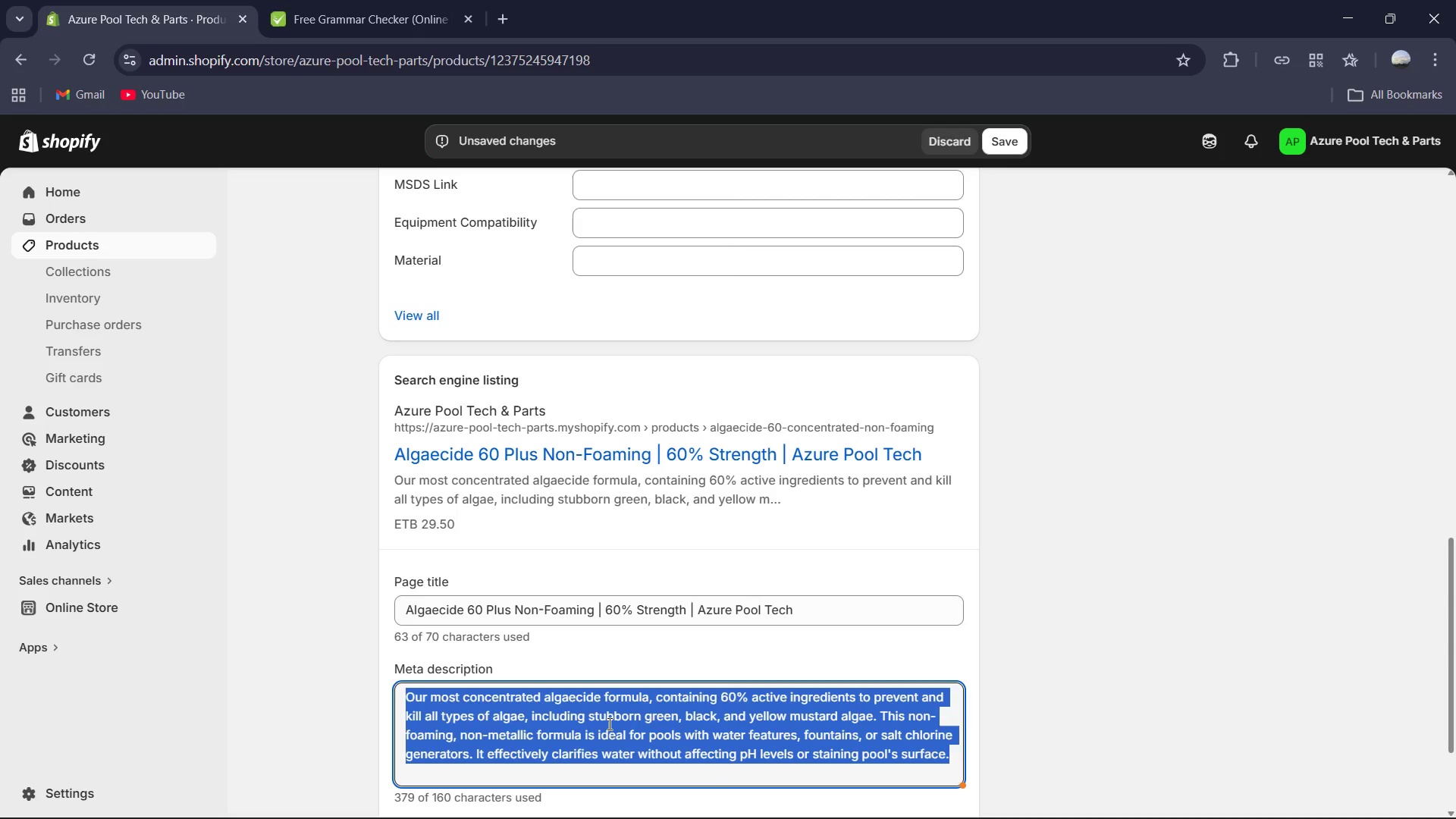 
type(professional 60% concentrated algaecide. Non-foaming formula safe a)
key(Backspace)
type(for salt pools and water features. Prevents green,bk)
key(Backspace)
type(lack, and mustard algae.)
 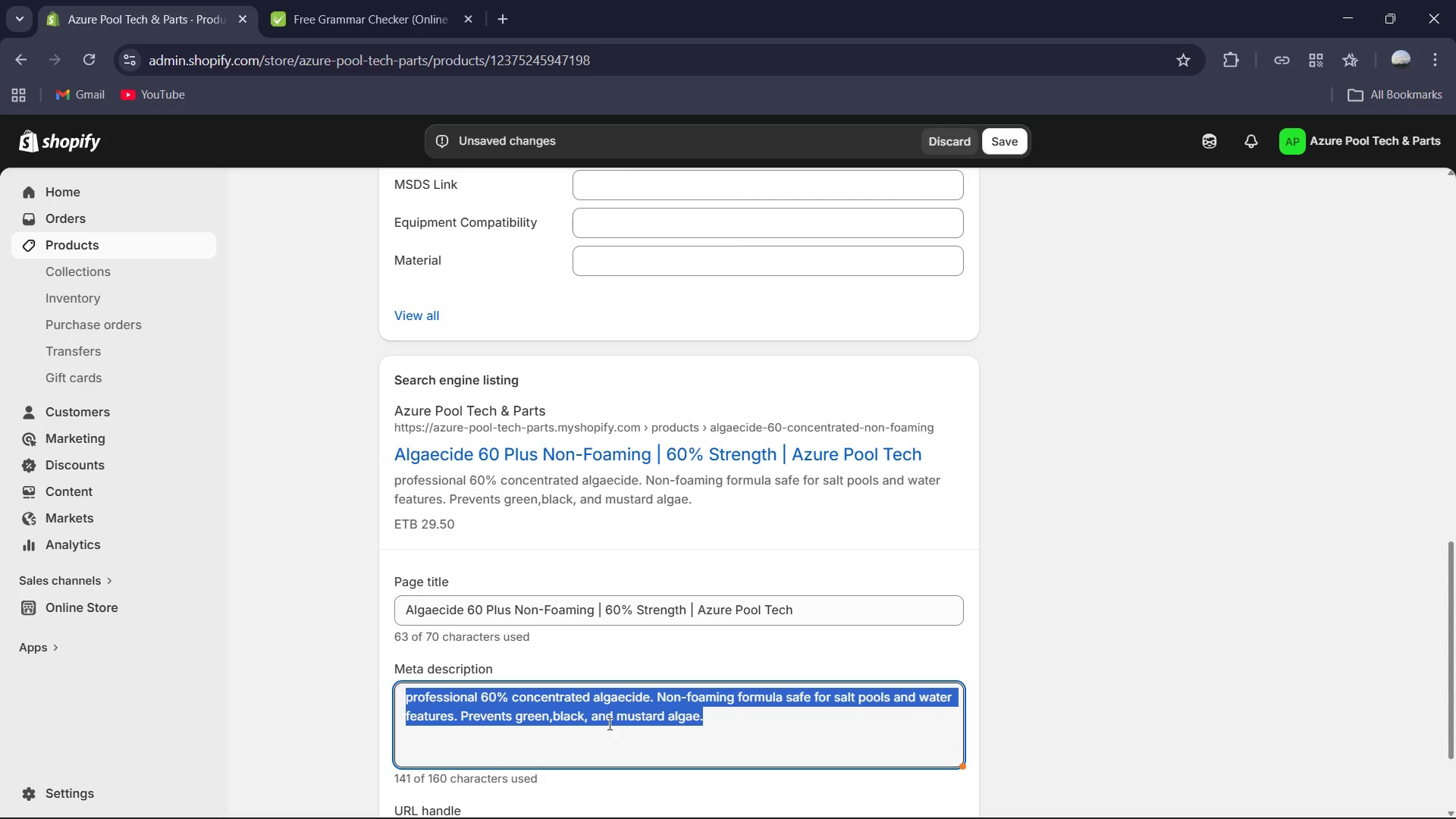 
key(Control+A)
 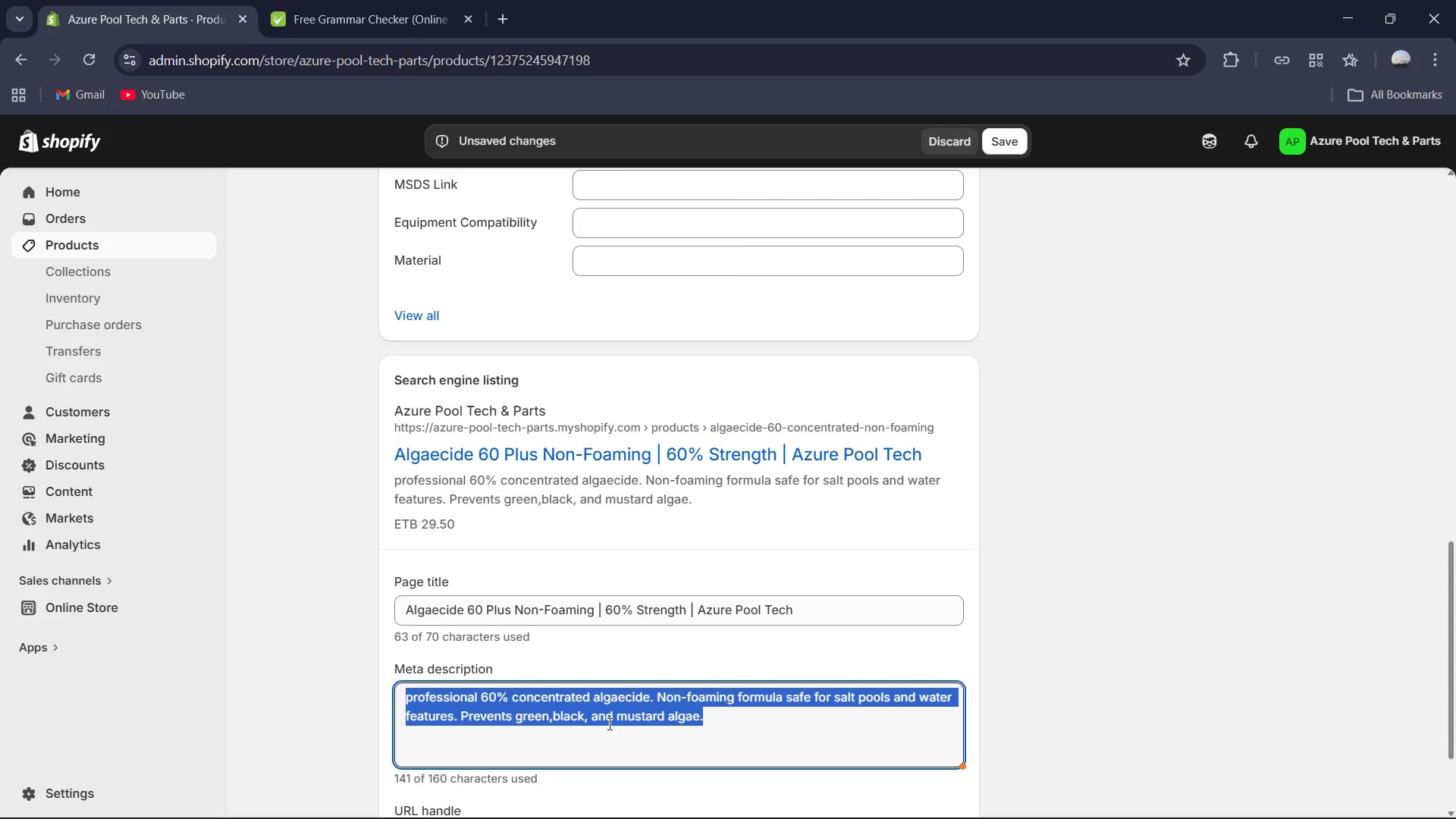 
key(Control+C)
 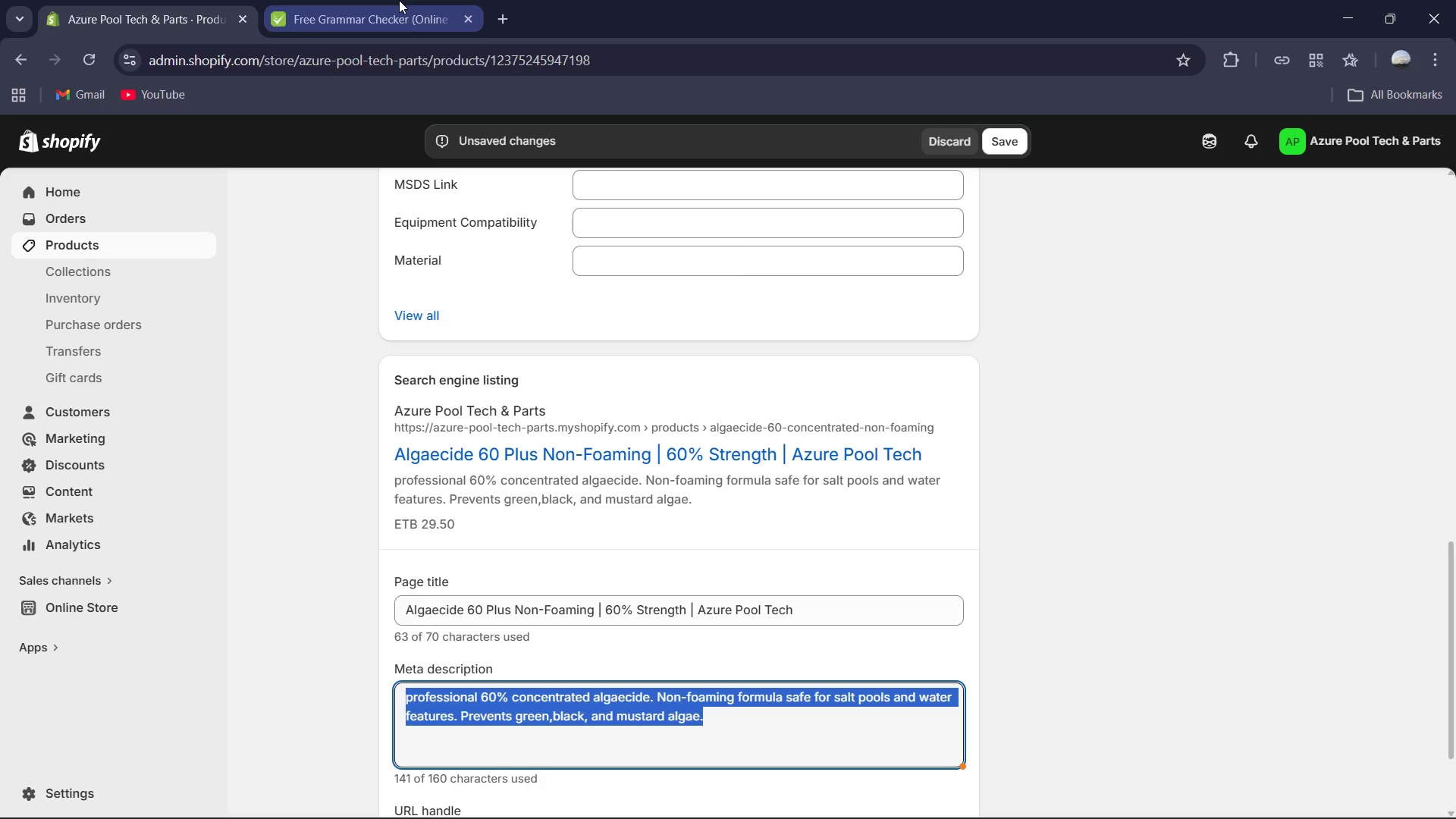 
left_click([411, 0])
 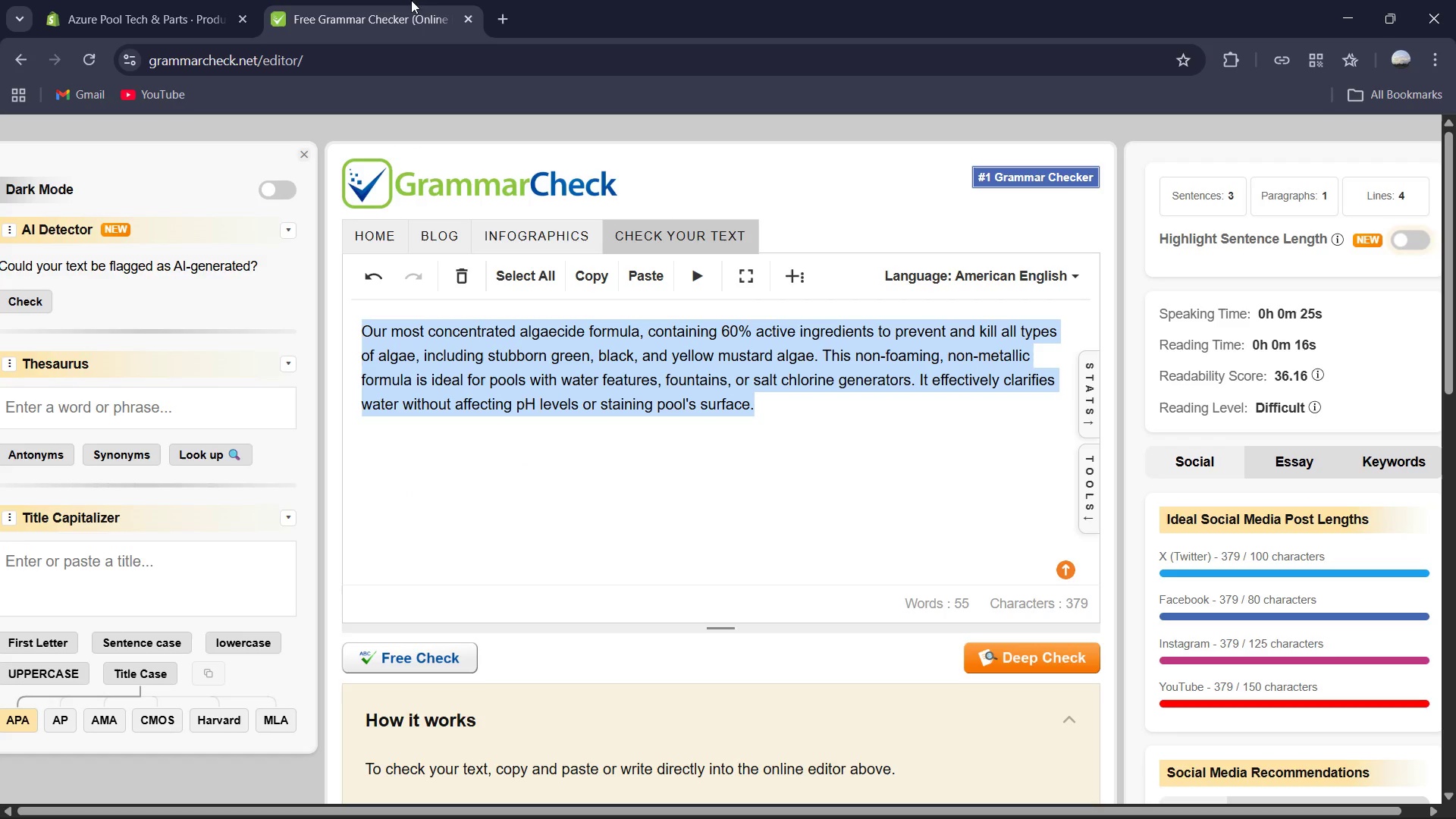 
key(Control+V)
 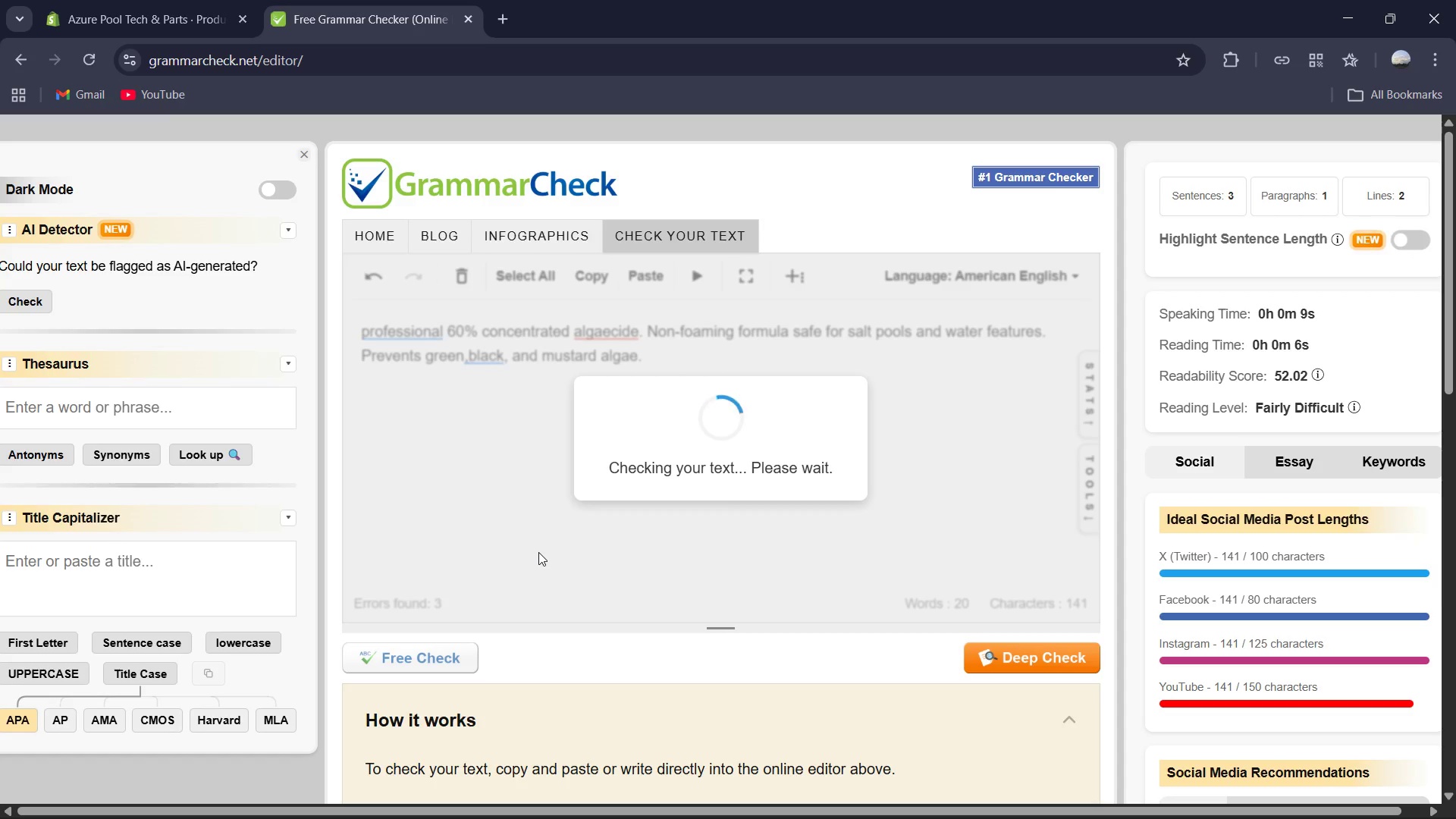 
wait(5.34)
 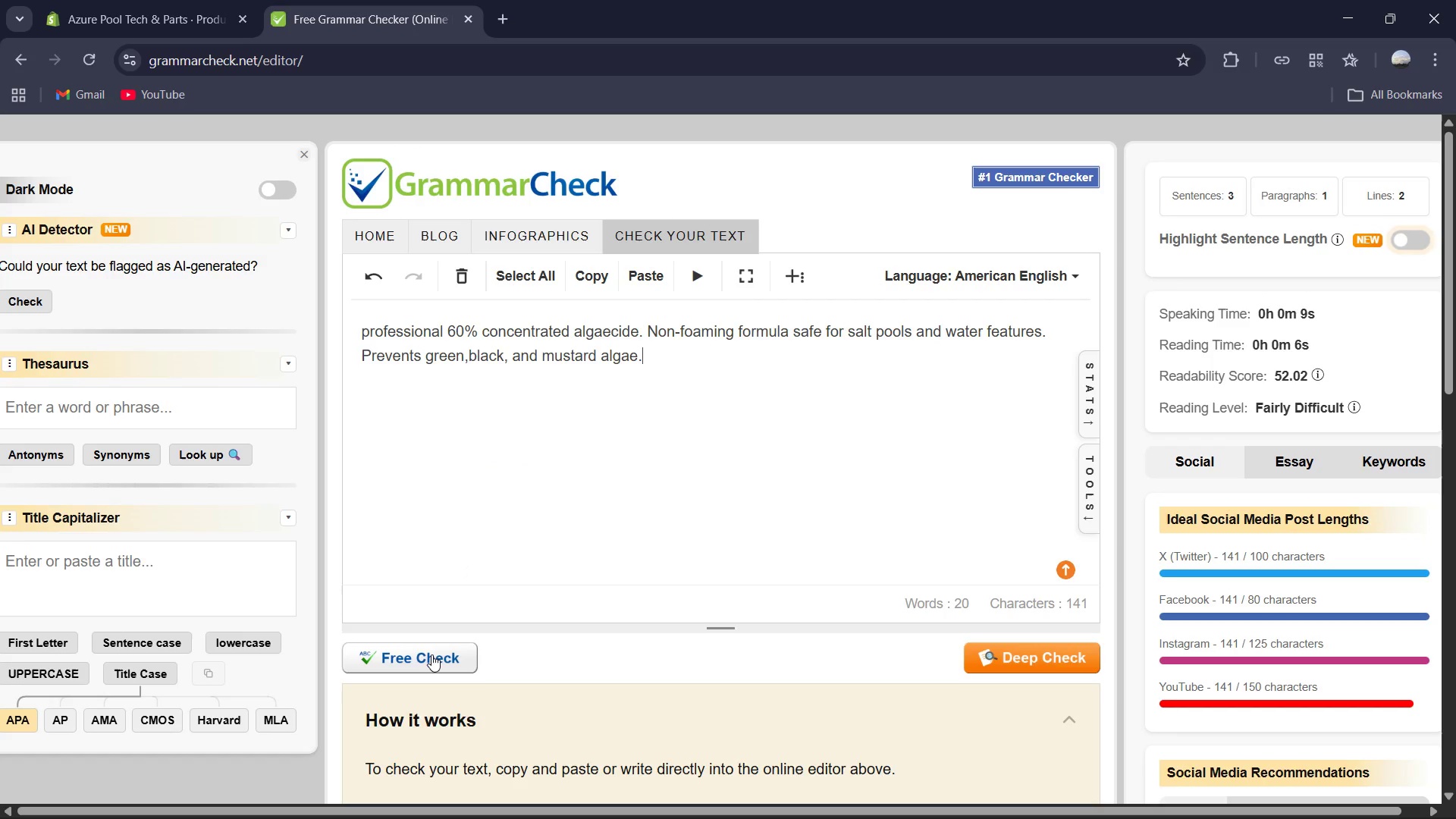 
left_click([697, 656])
 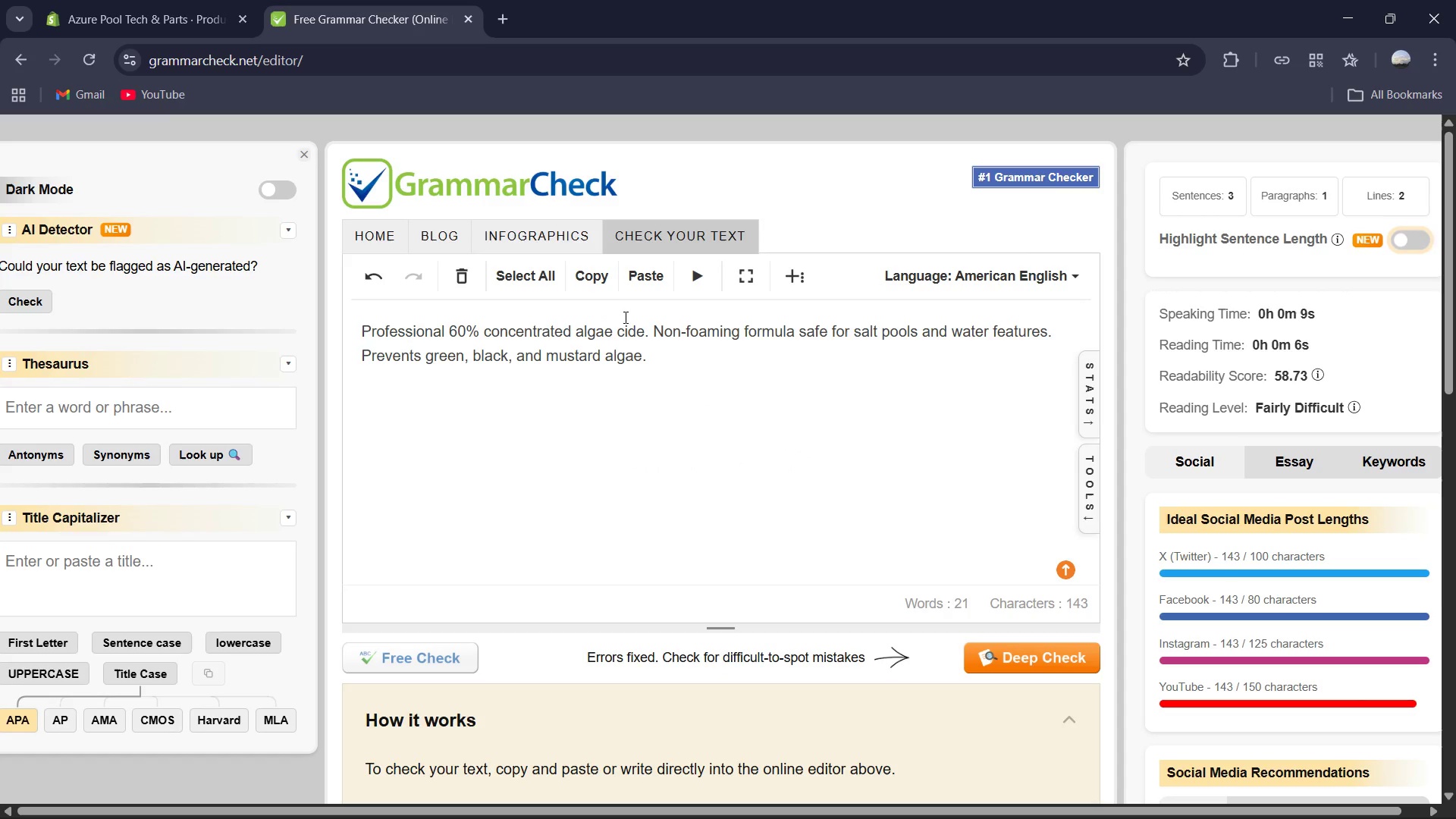 
left_click([620, 323])
 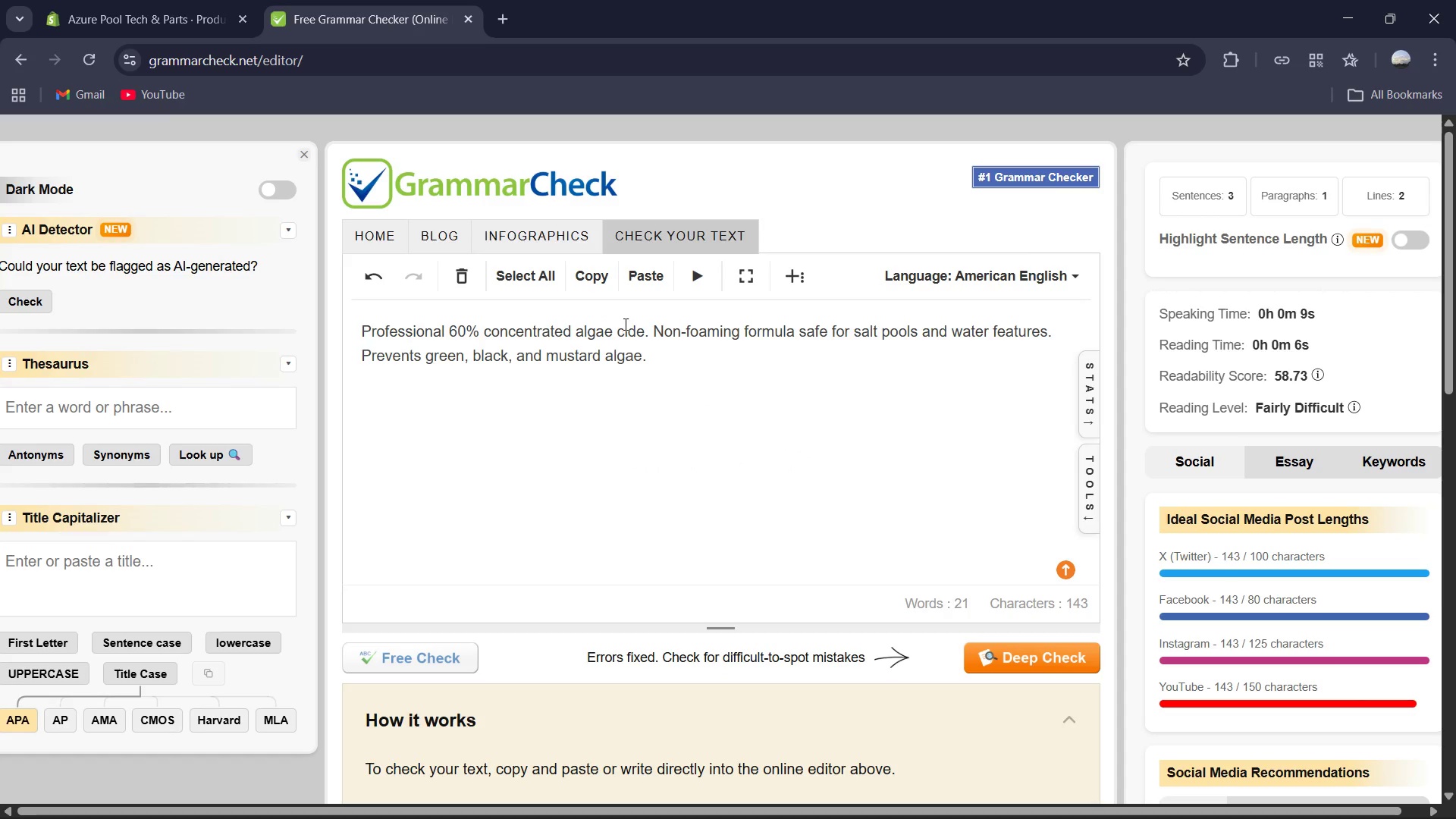 
key(Backspace)
 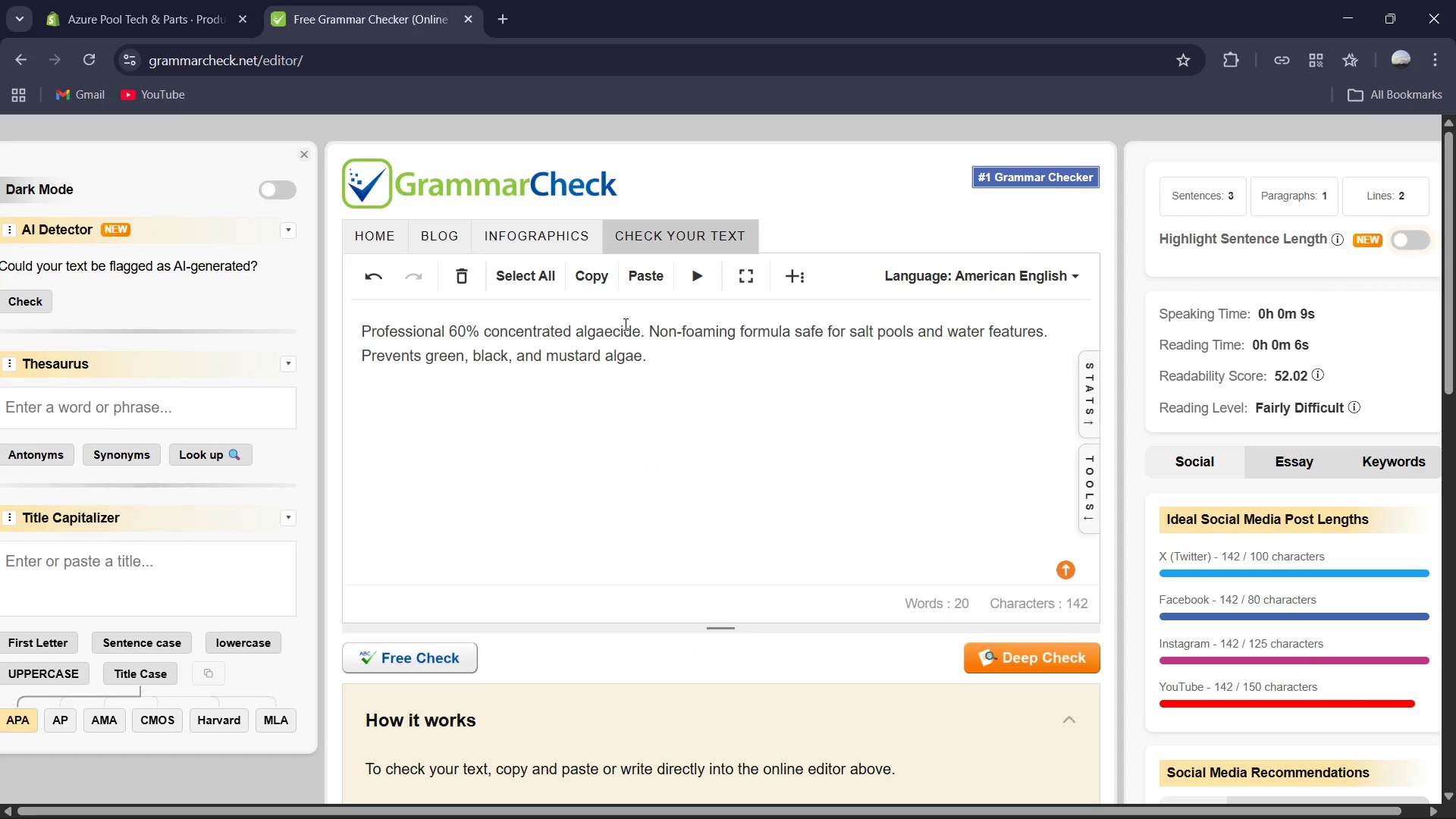 
key(Control+A)
 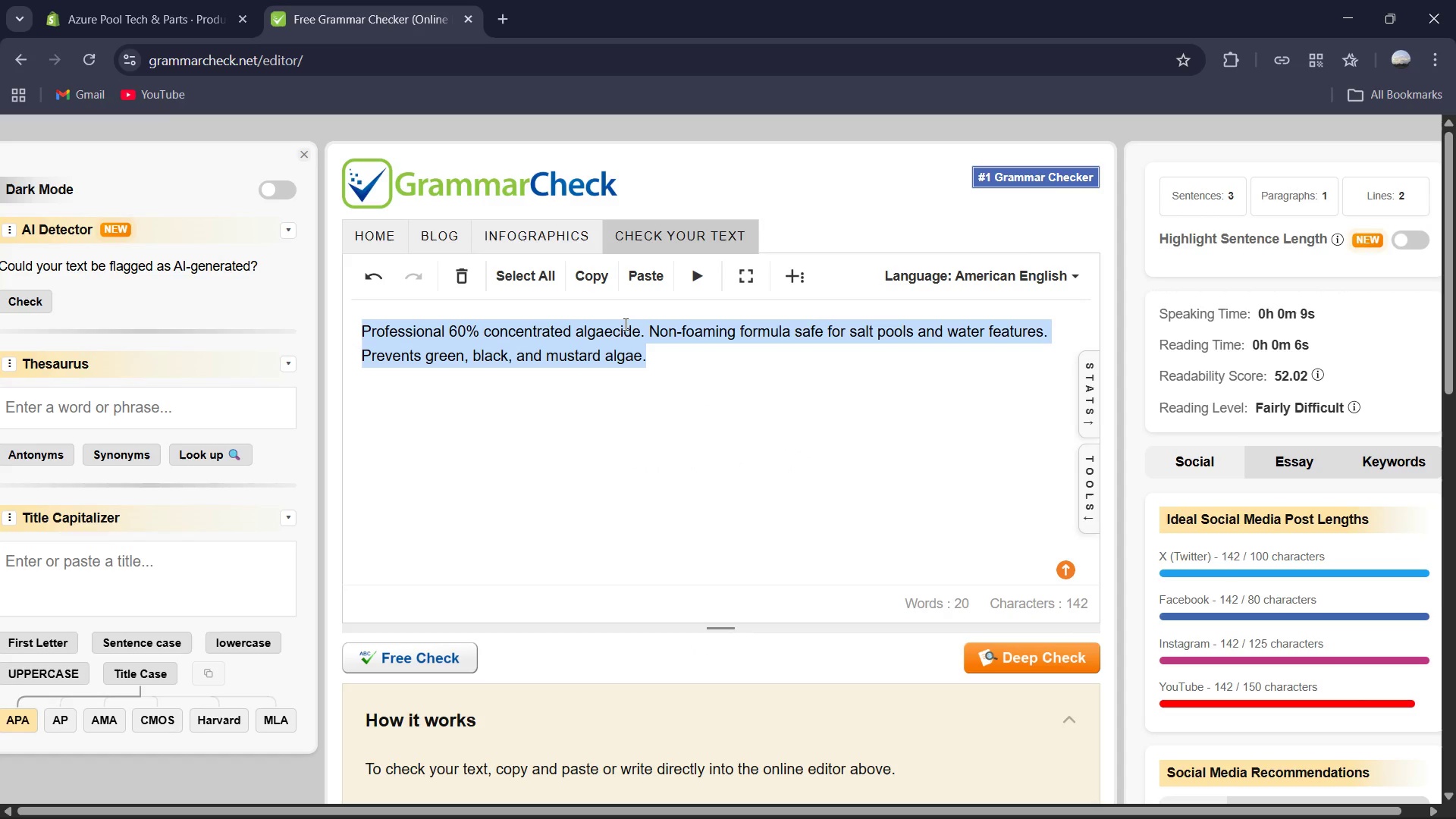 
key(Control+C)
 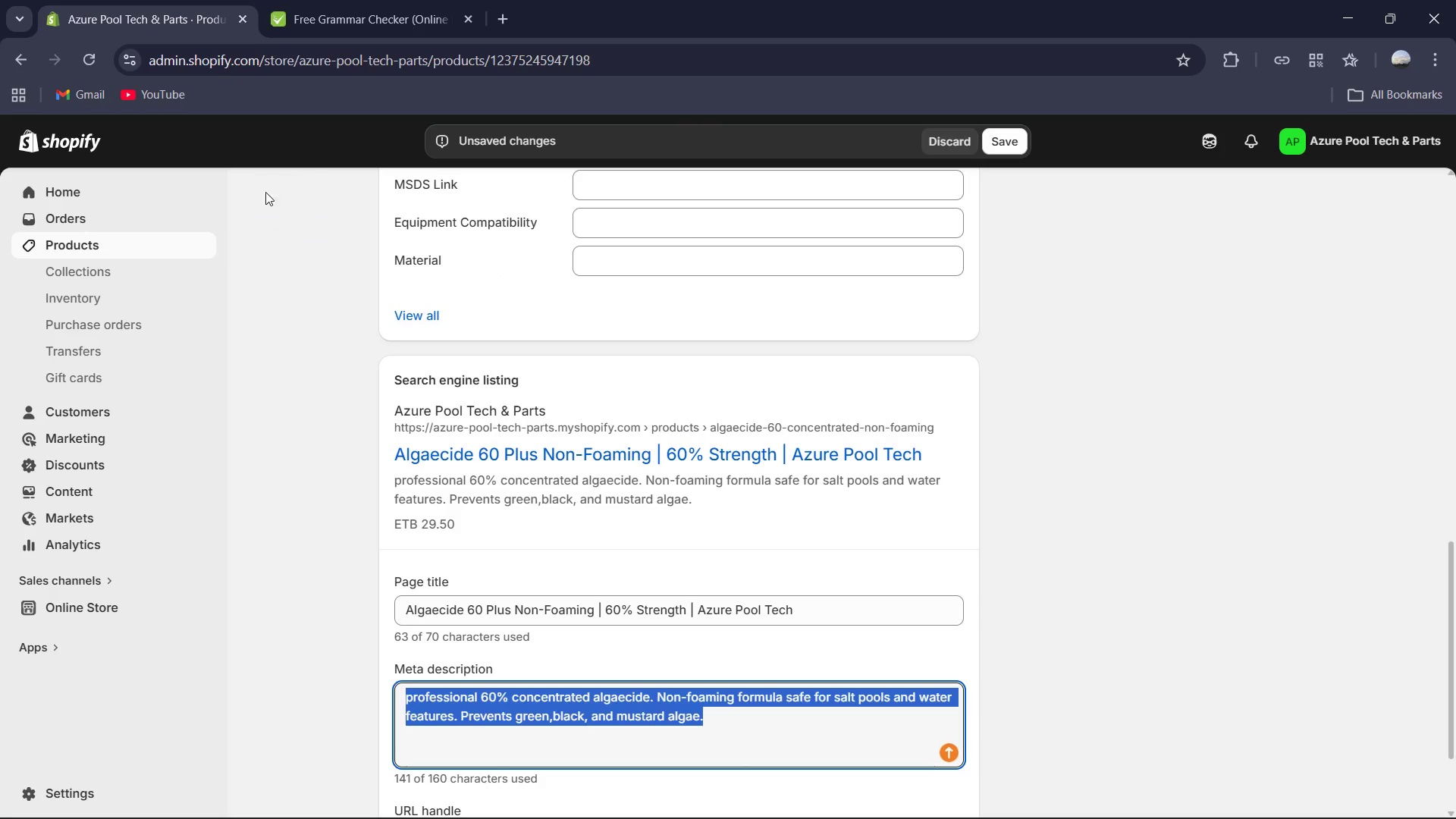 
key(Control+V)
 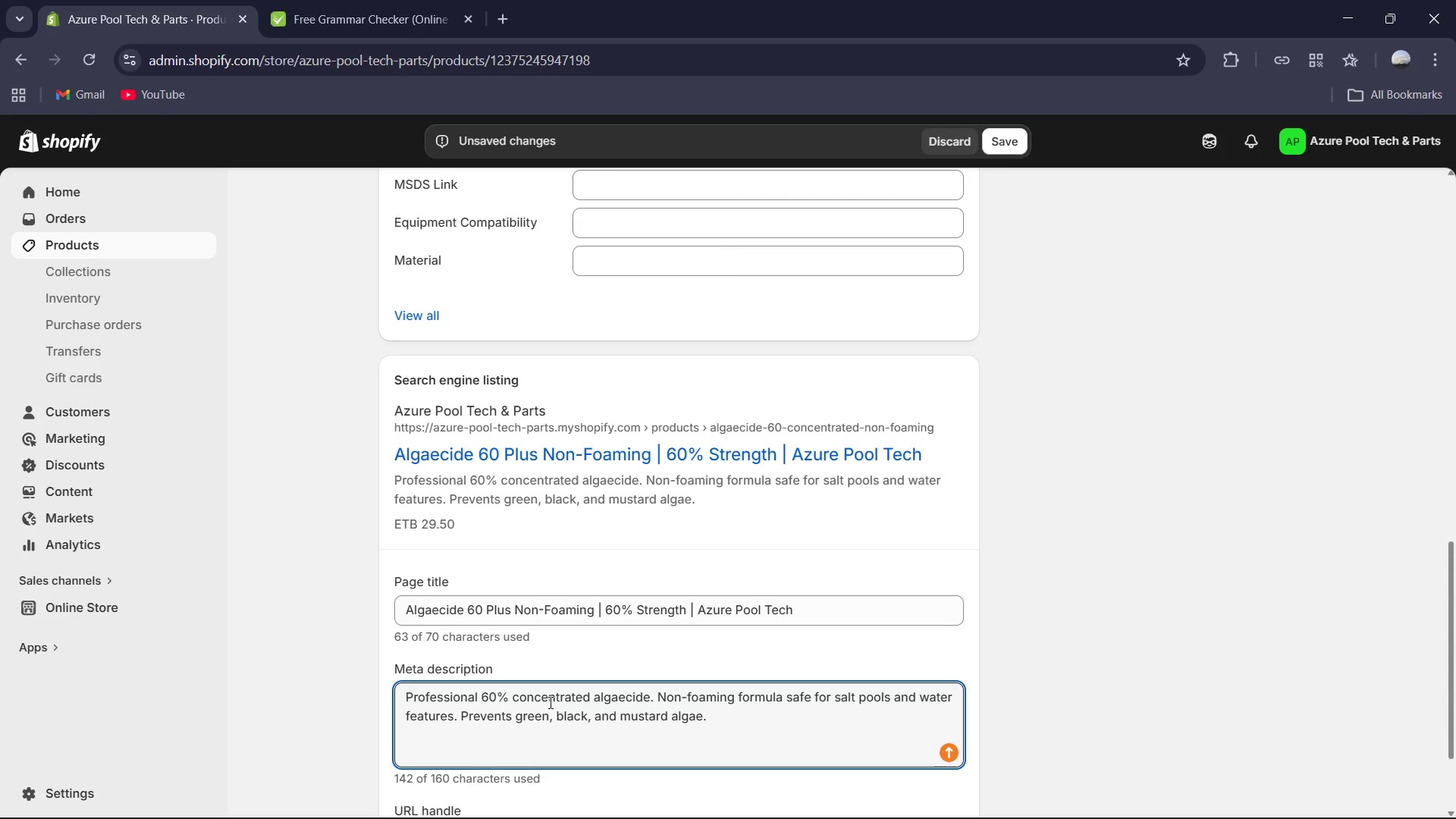 
scroll: coordinate [627, 701], scroll_direction: down, amount: 4.0
 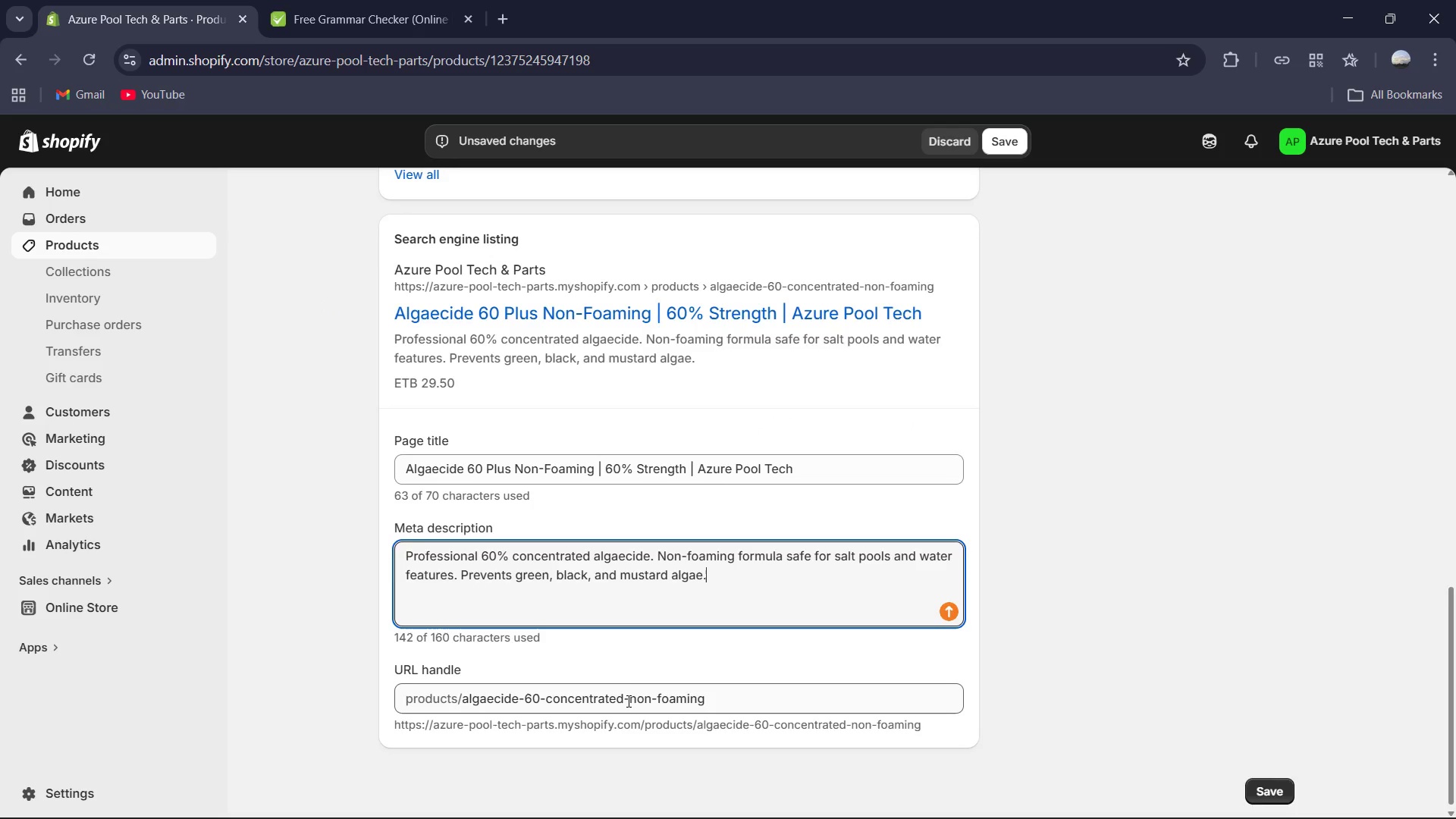 
scroll: coordinate [627, 701], scroll_direction: up, amount: 5.0
 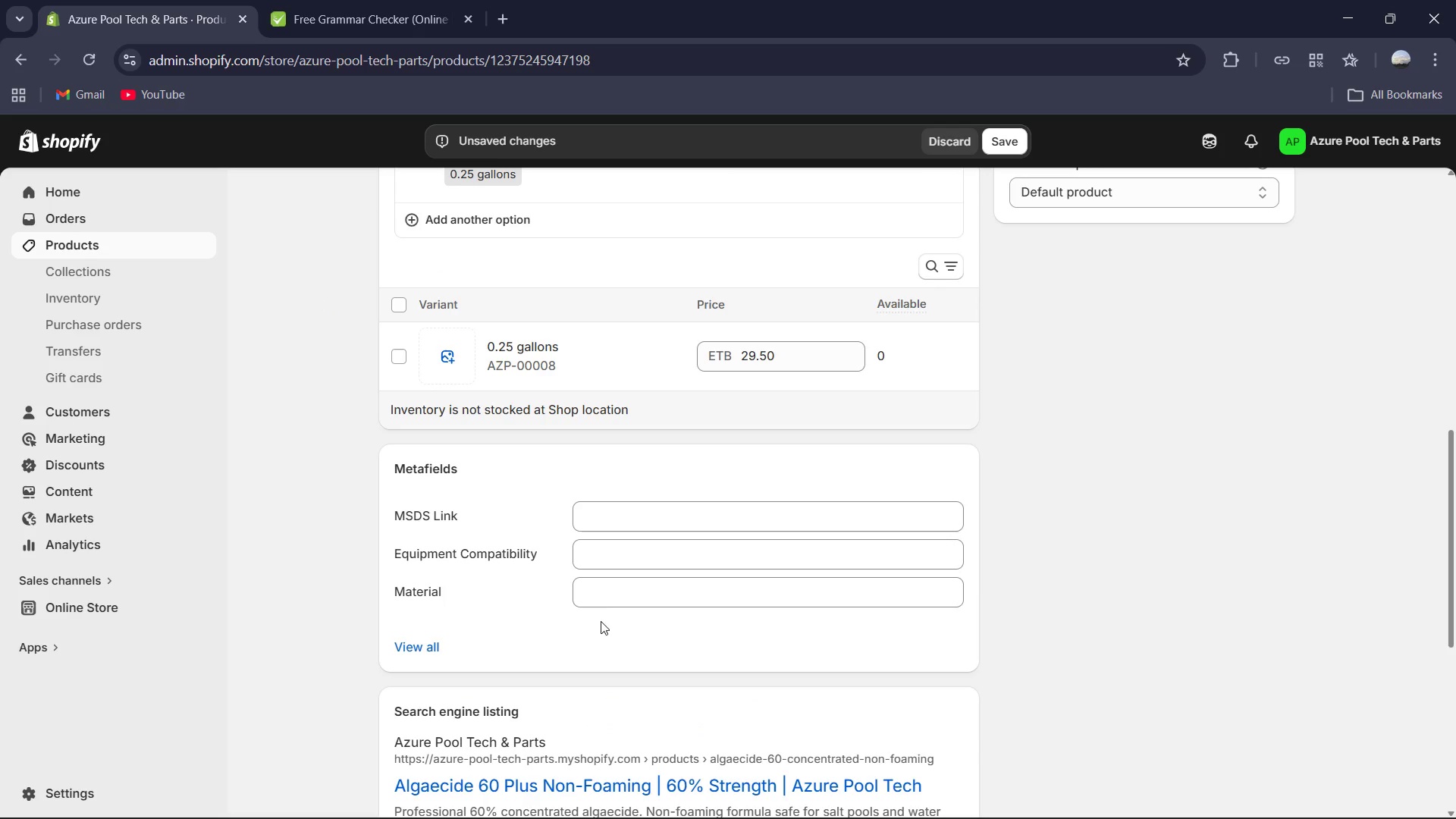 
left_click([605, 595])
 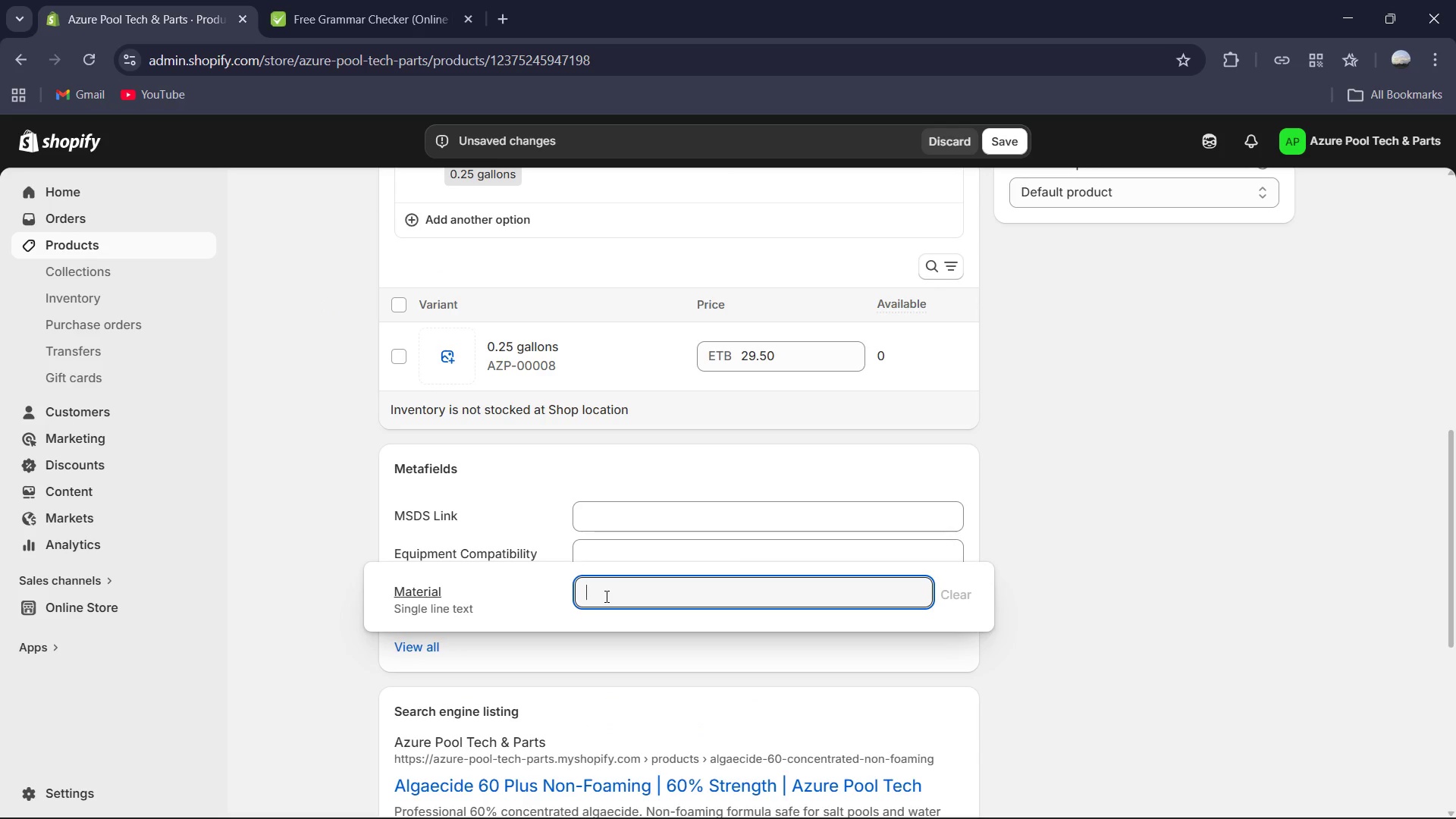 
type(60% Poly)
 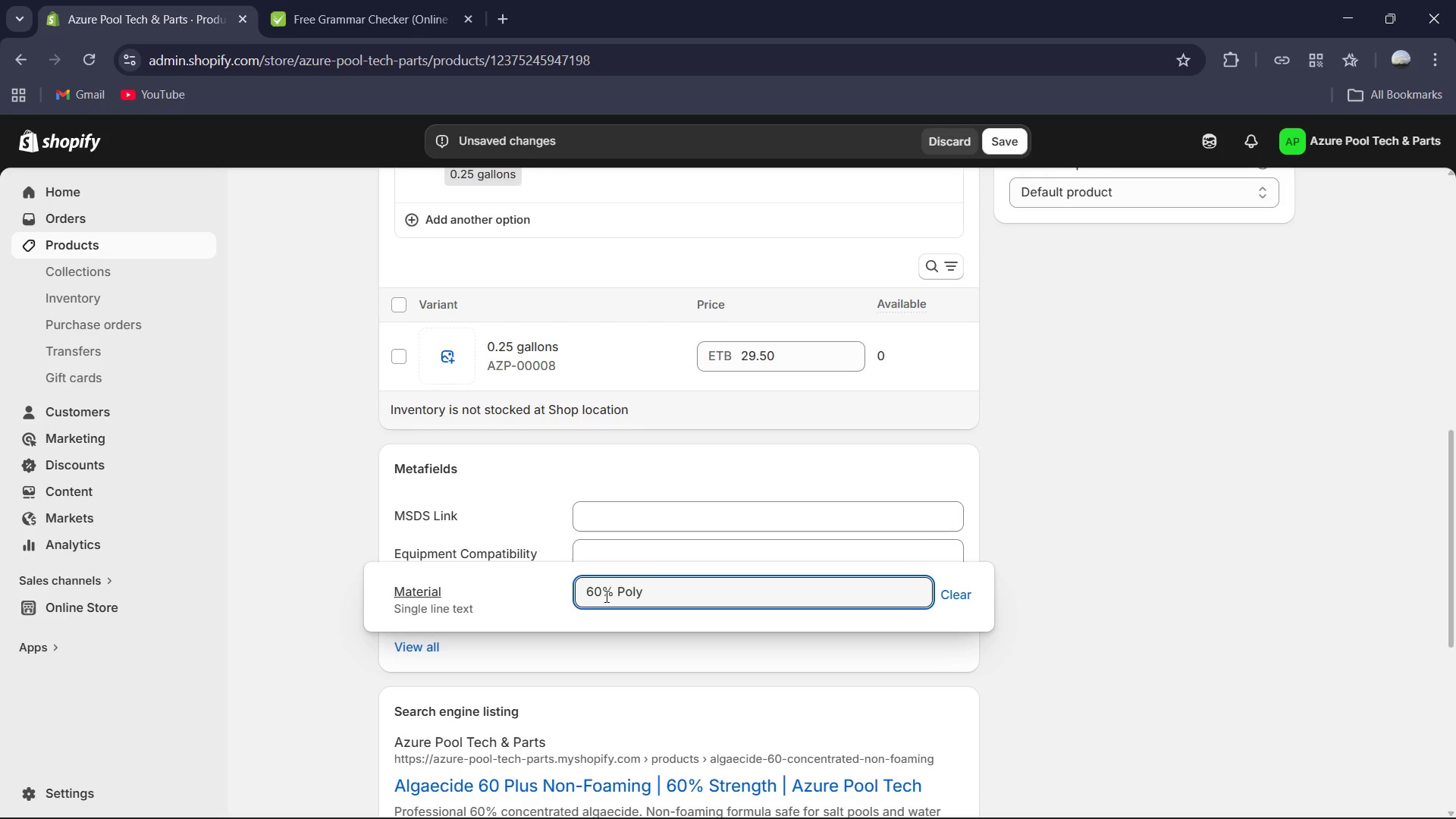 
left_click([697, 557])
 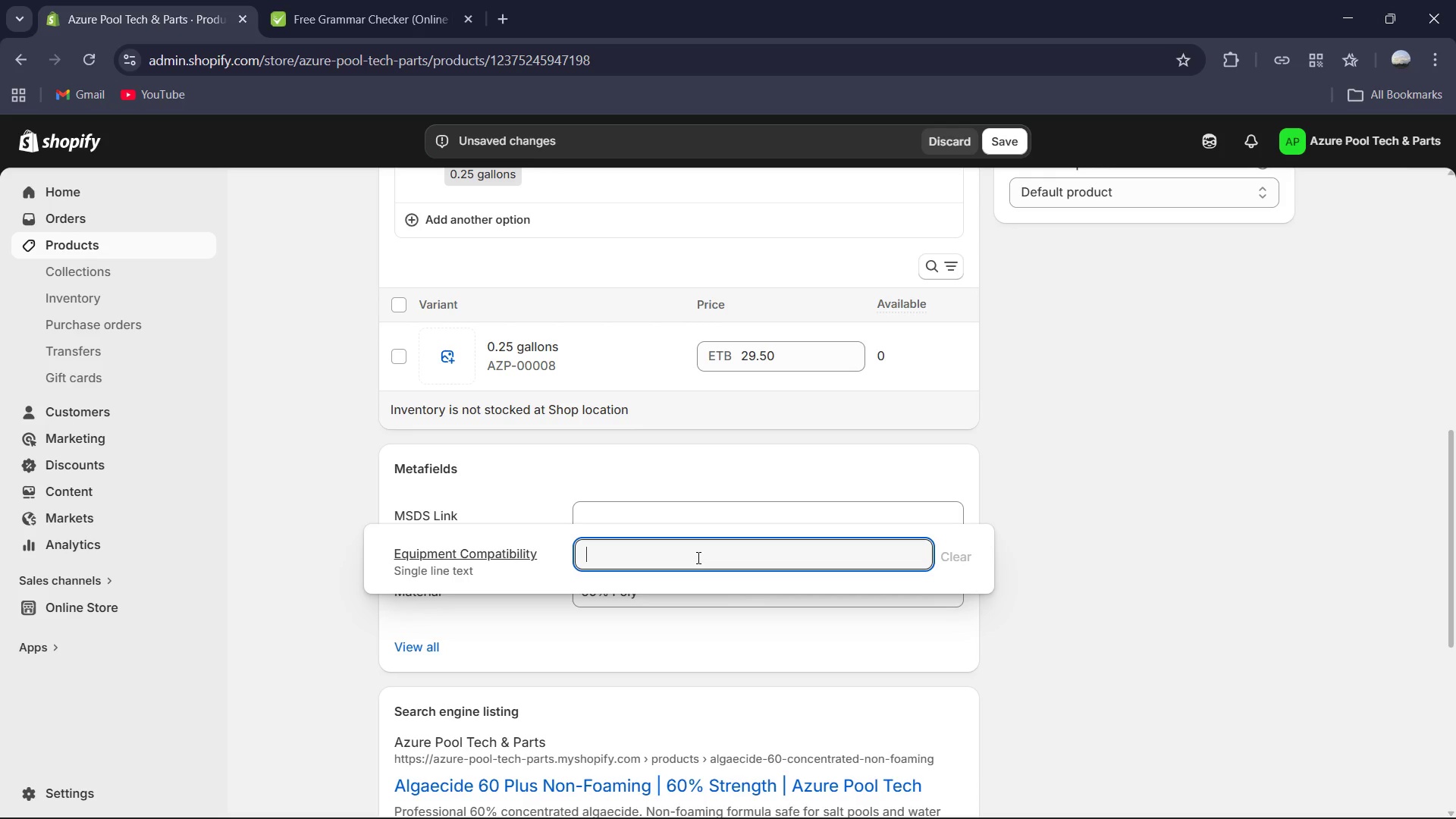 
hold_key(key=ShiftRight, duration=0.78)
 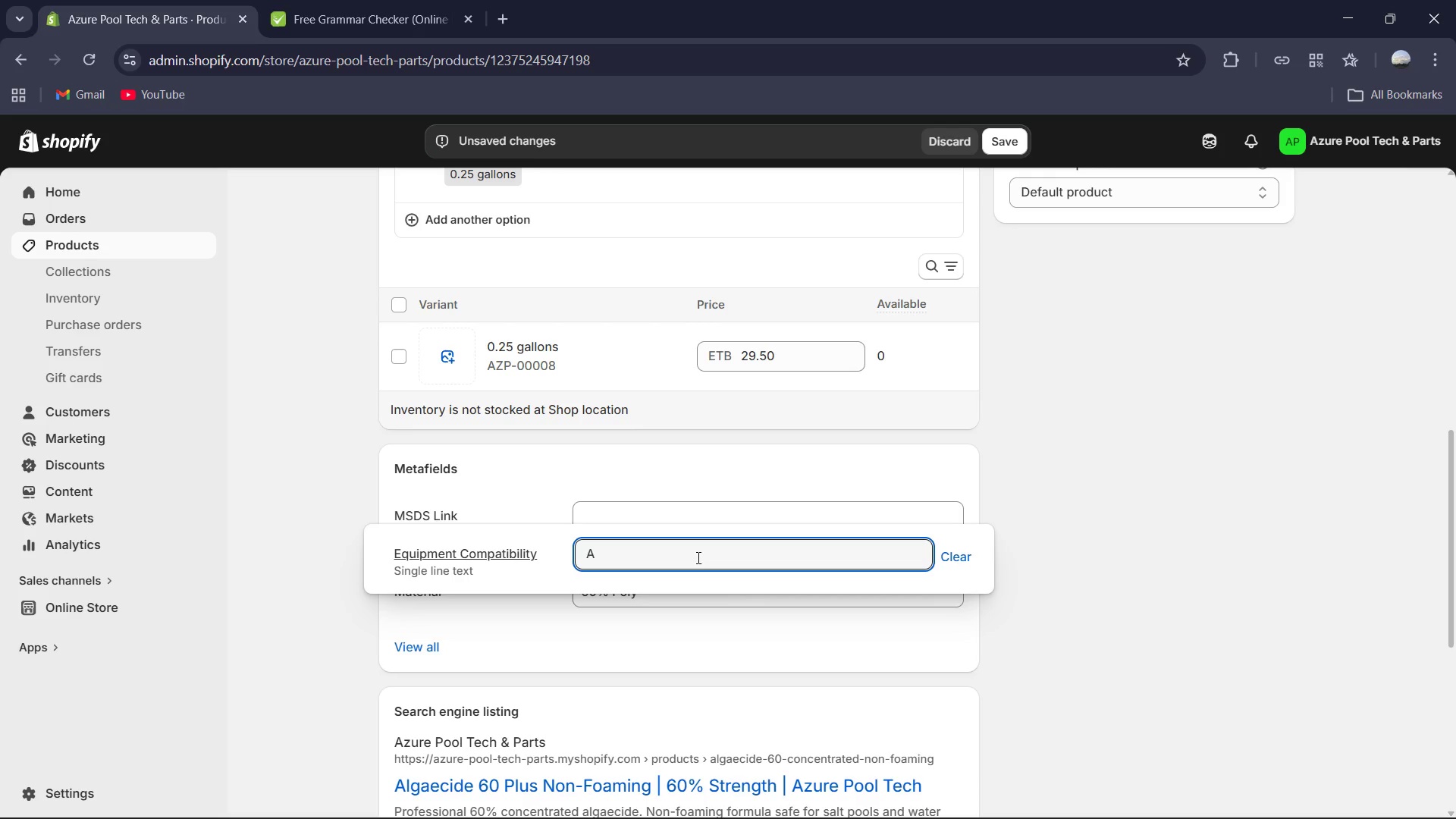 
hold_key(key=A, duration=0.31)
 